 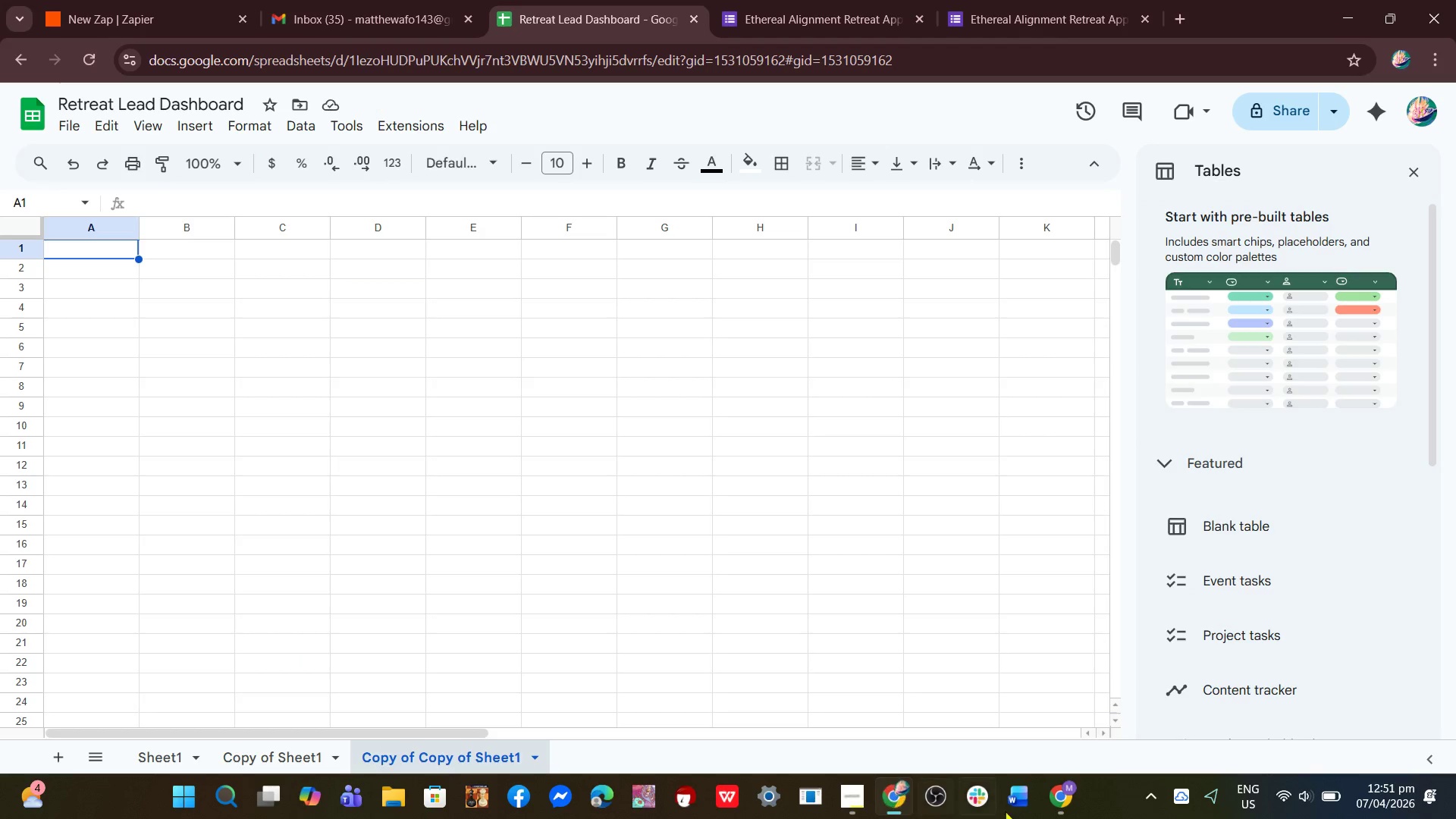 
mouse_move([1058, 802])
 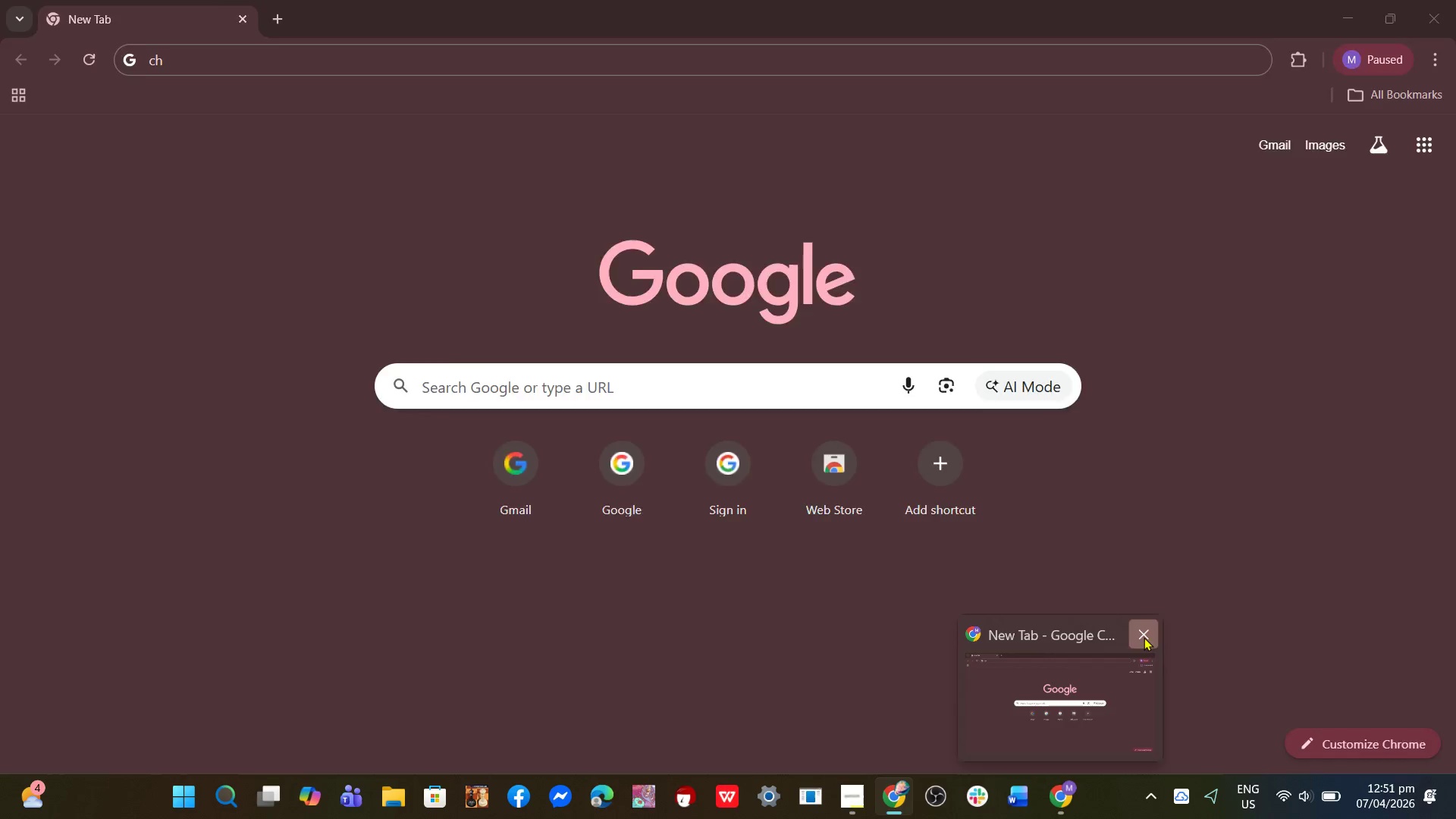 
left_click([1141, 634])
 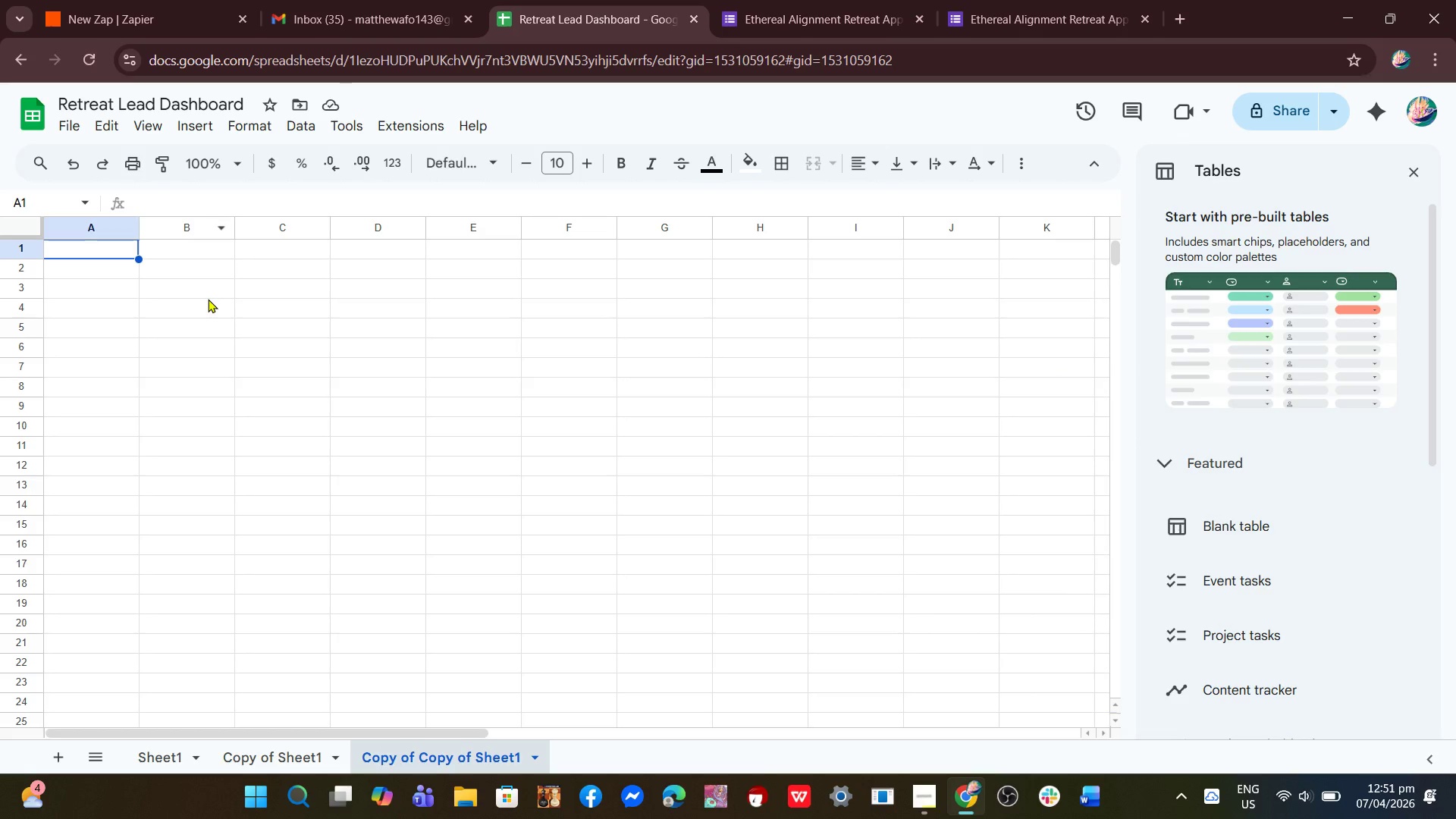 
scroll: coordinate [254, 362], scroll_direction: up, amount: 3.0
 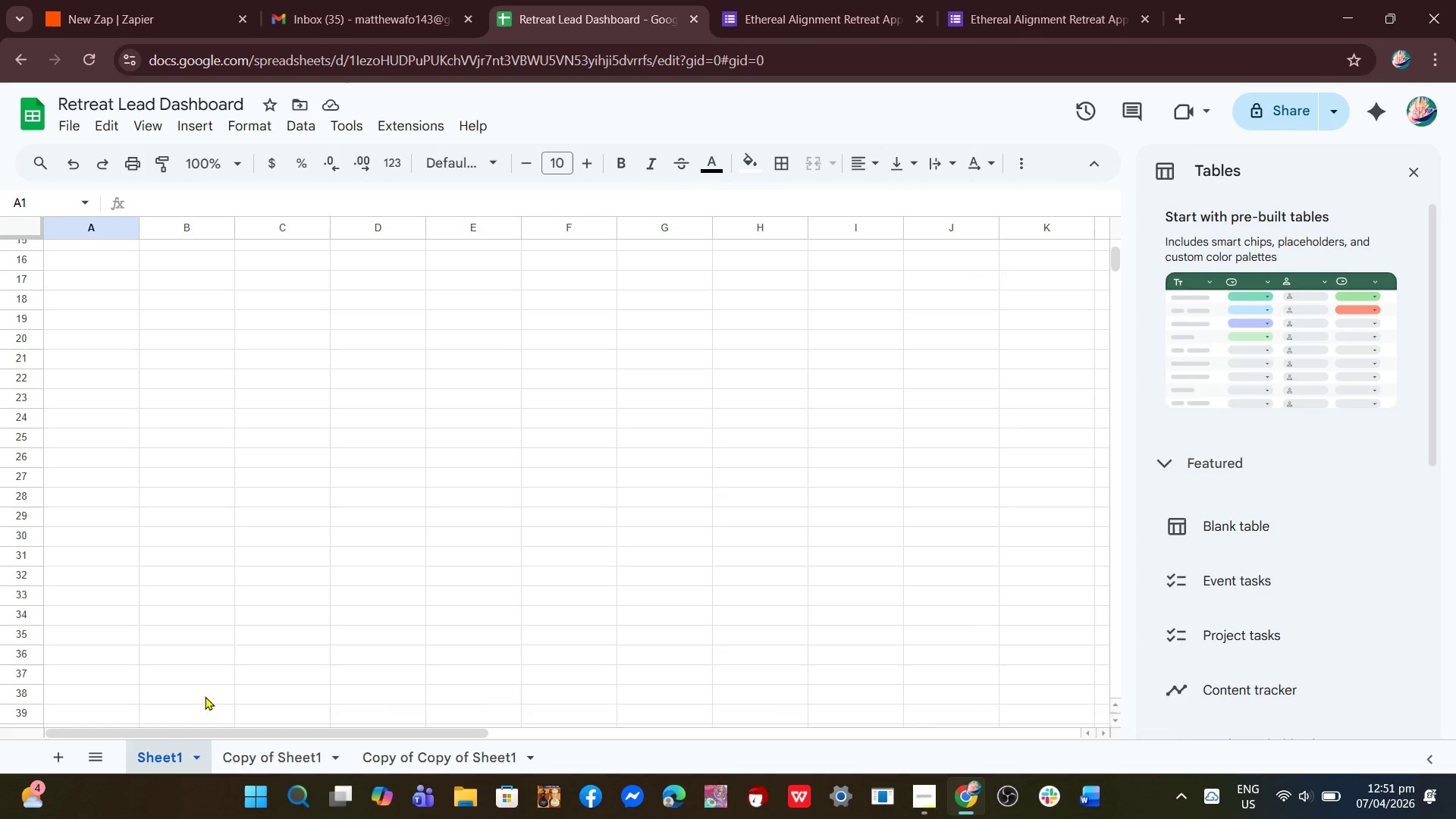 
left_click([190, 760])
 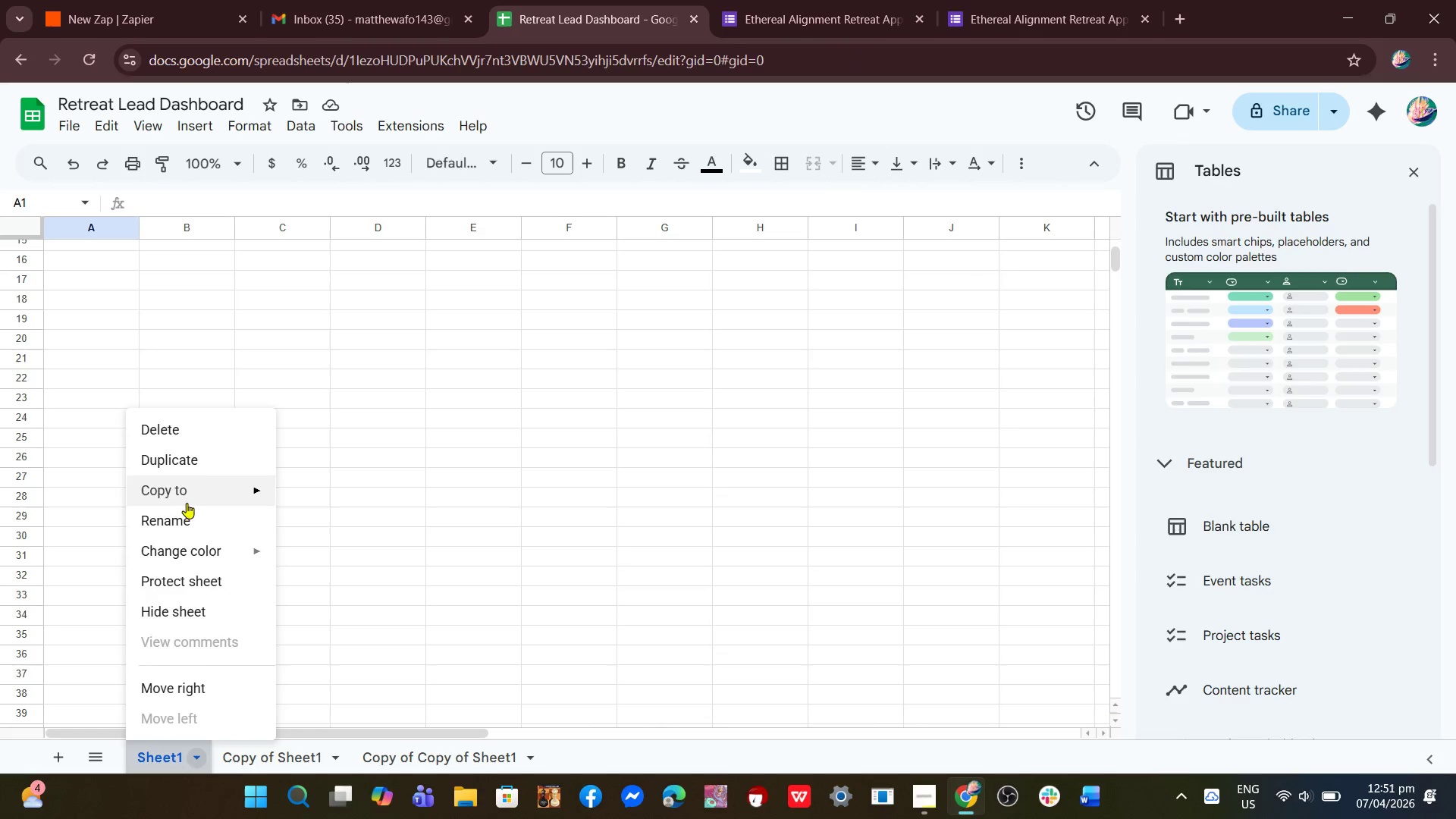 
left_click([185, 516])
 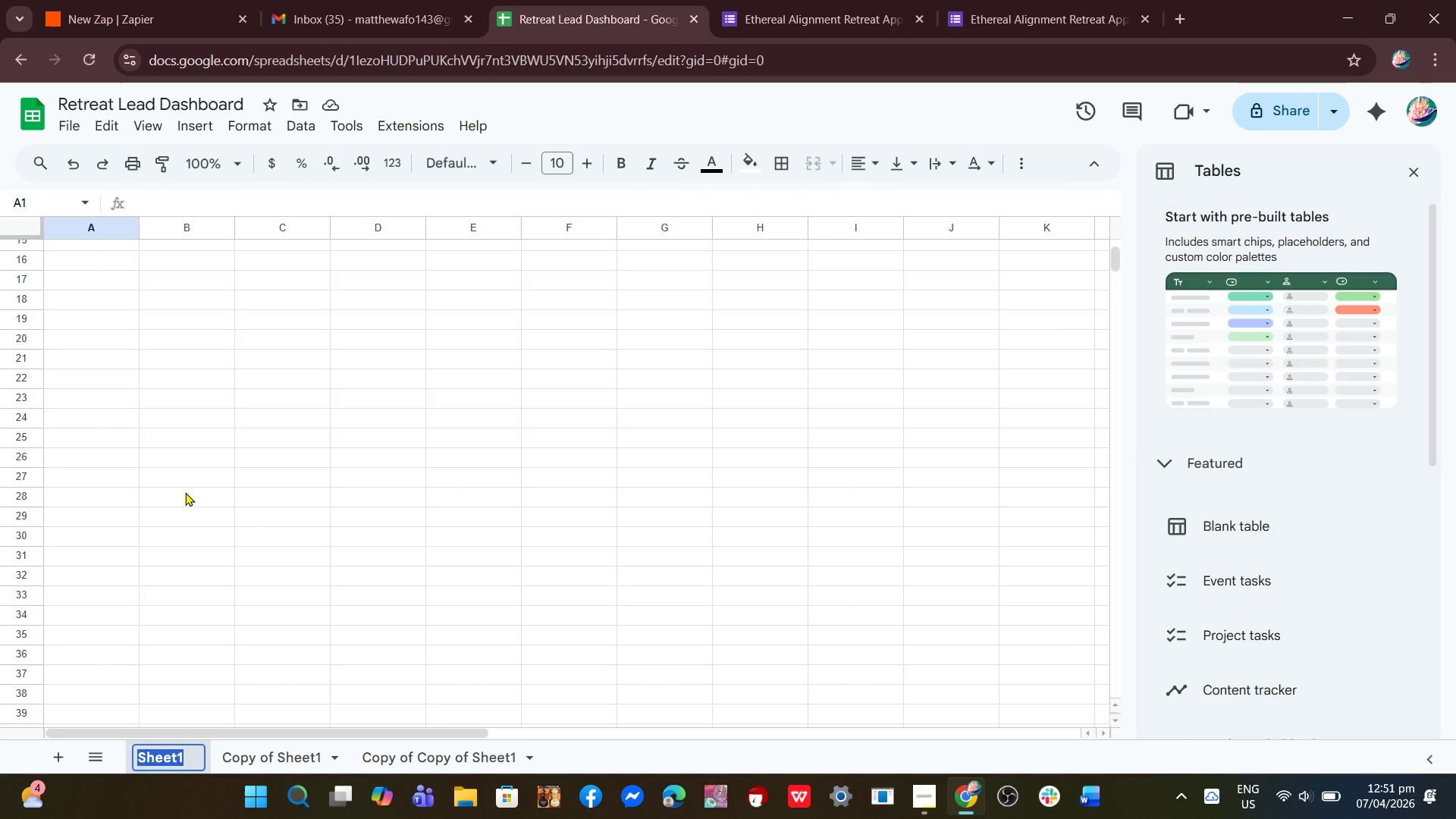 
type(Leads)
 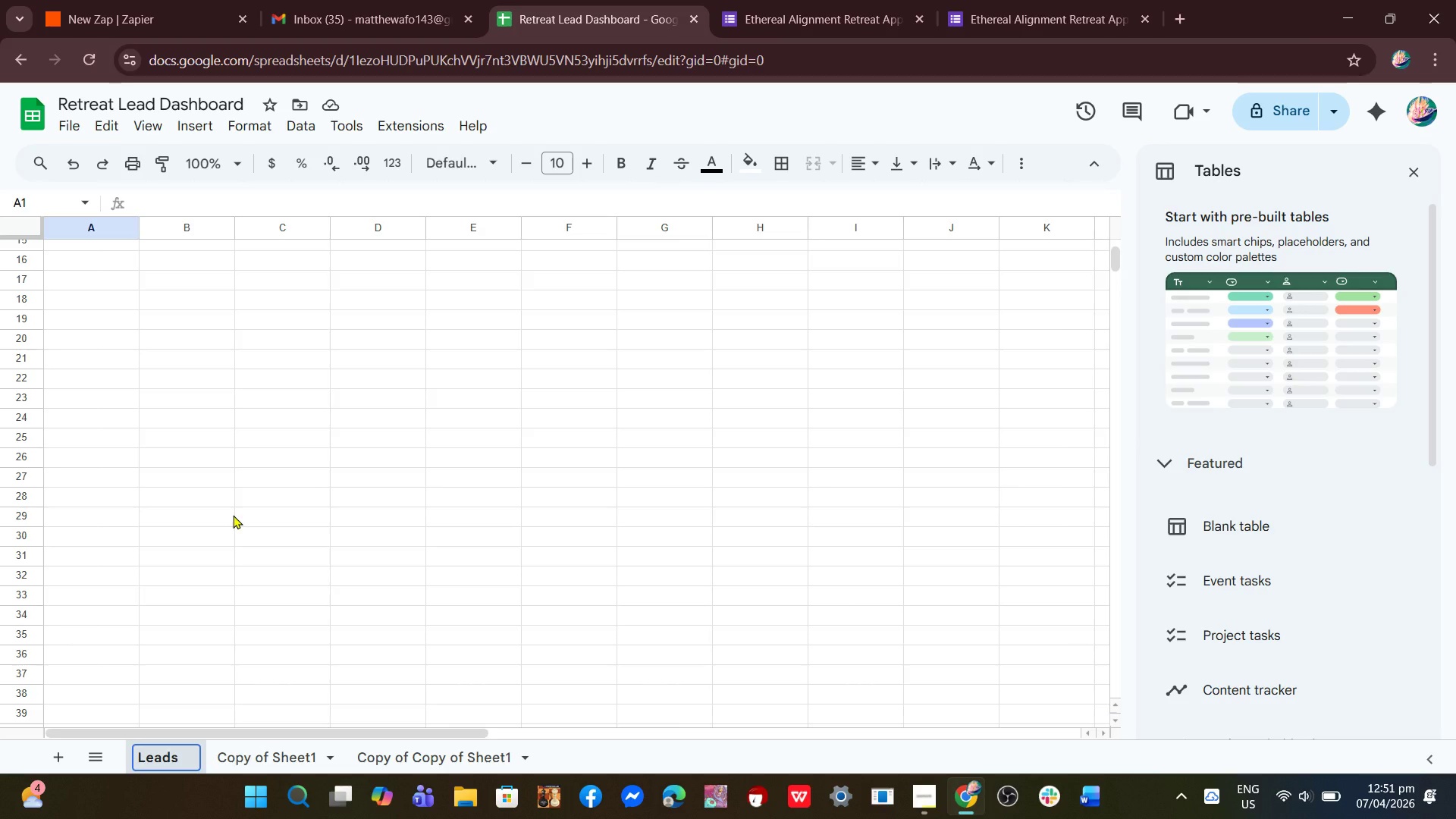 
left_click([233, 515])
 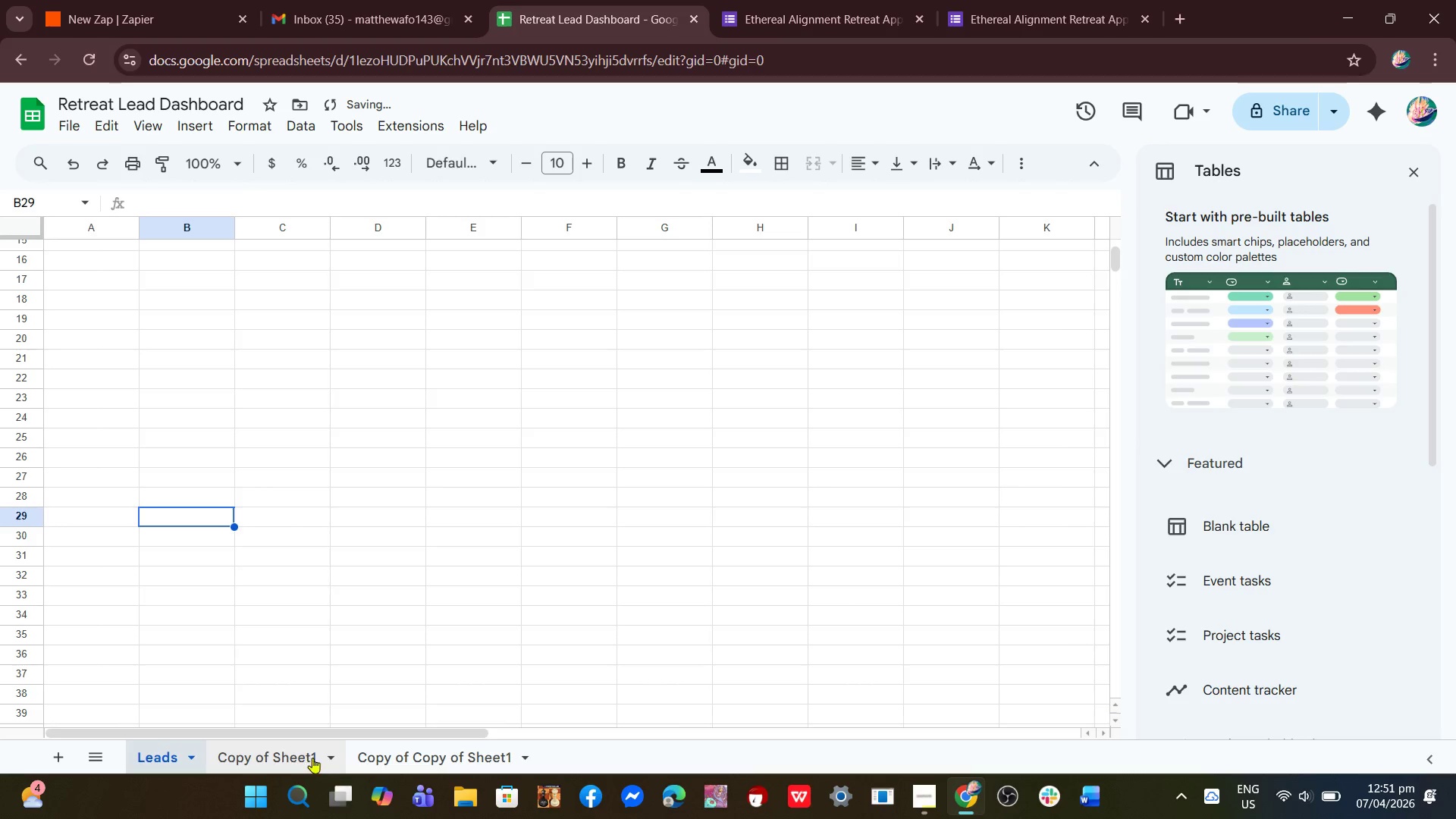 
left_click([335, 770])
 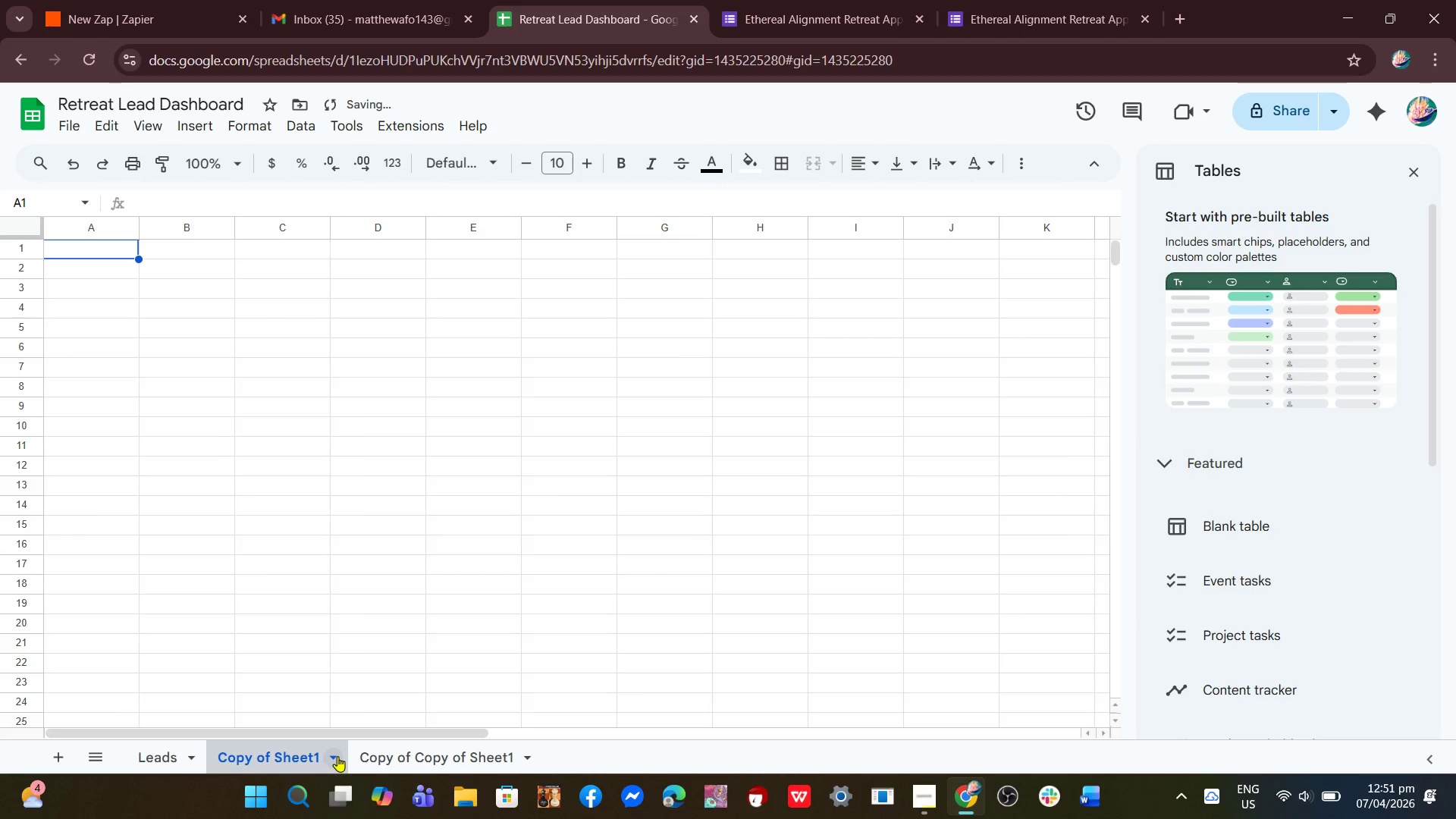 
left_click([337, 756])
 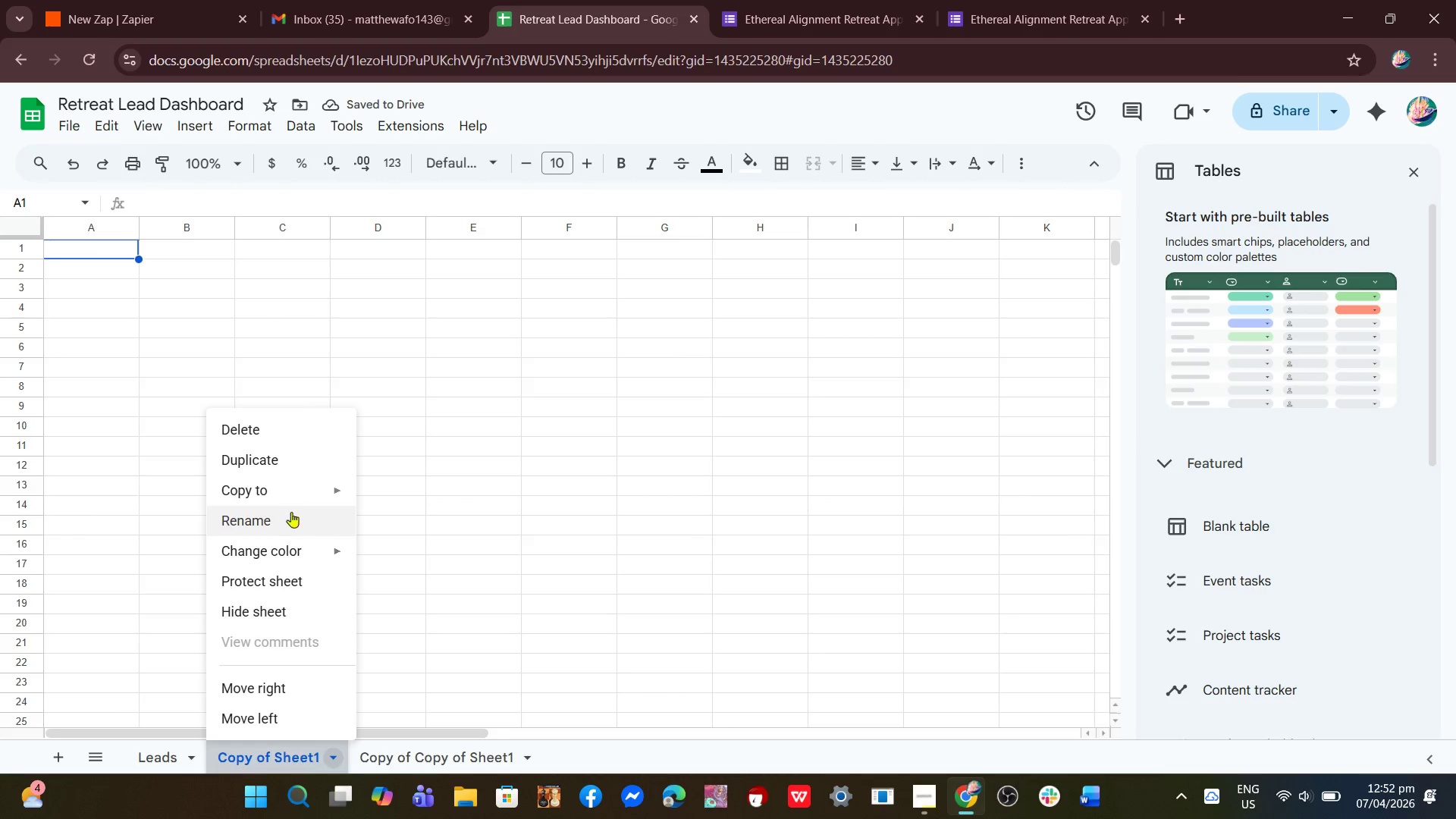 
left_click([290, 513])
 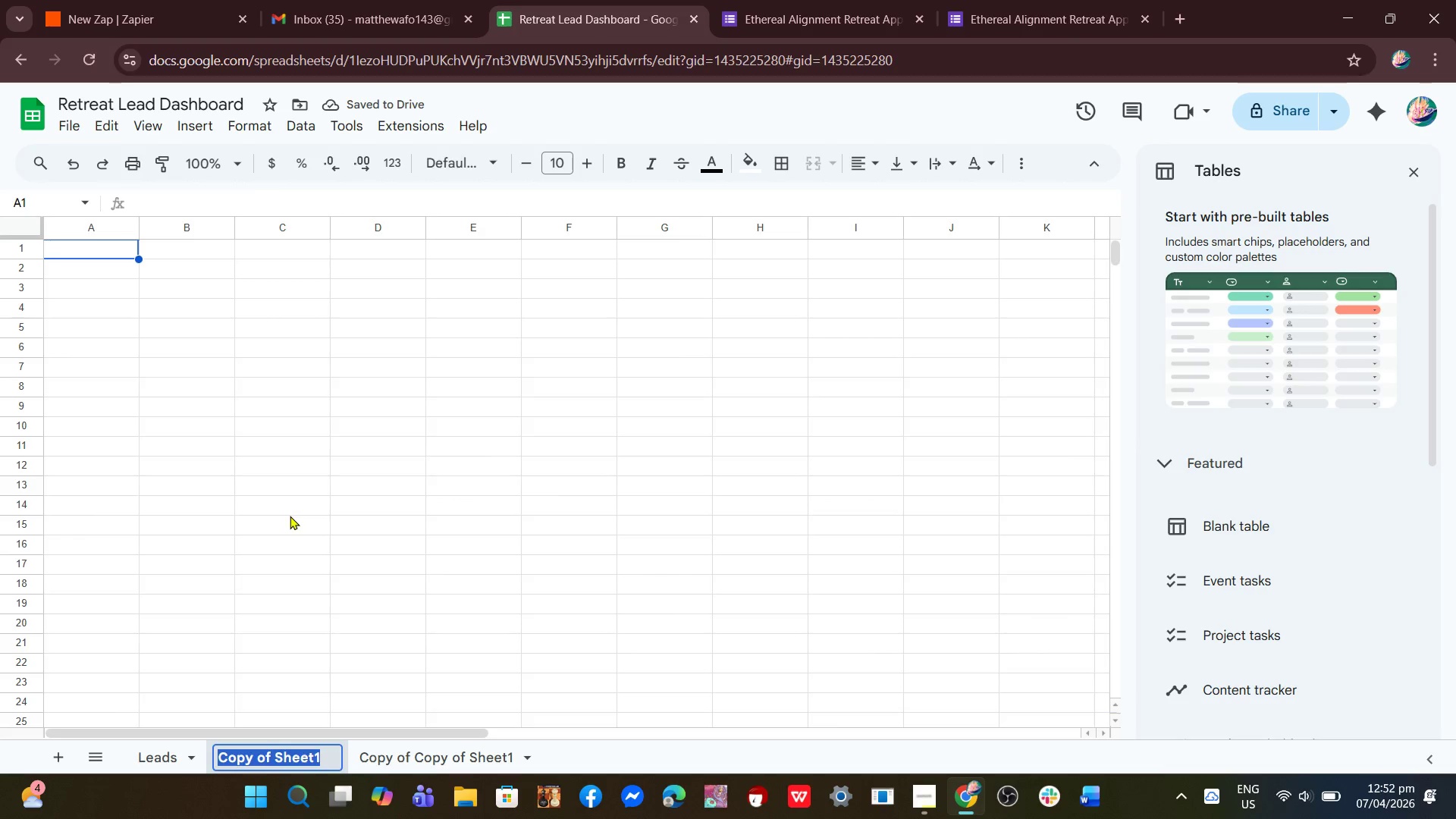 
type(Room Availability)
 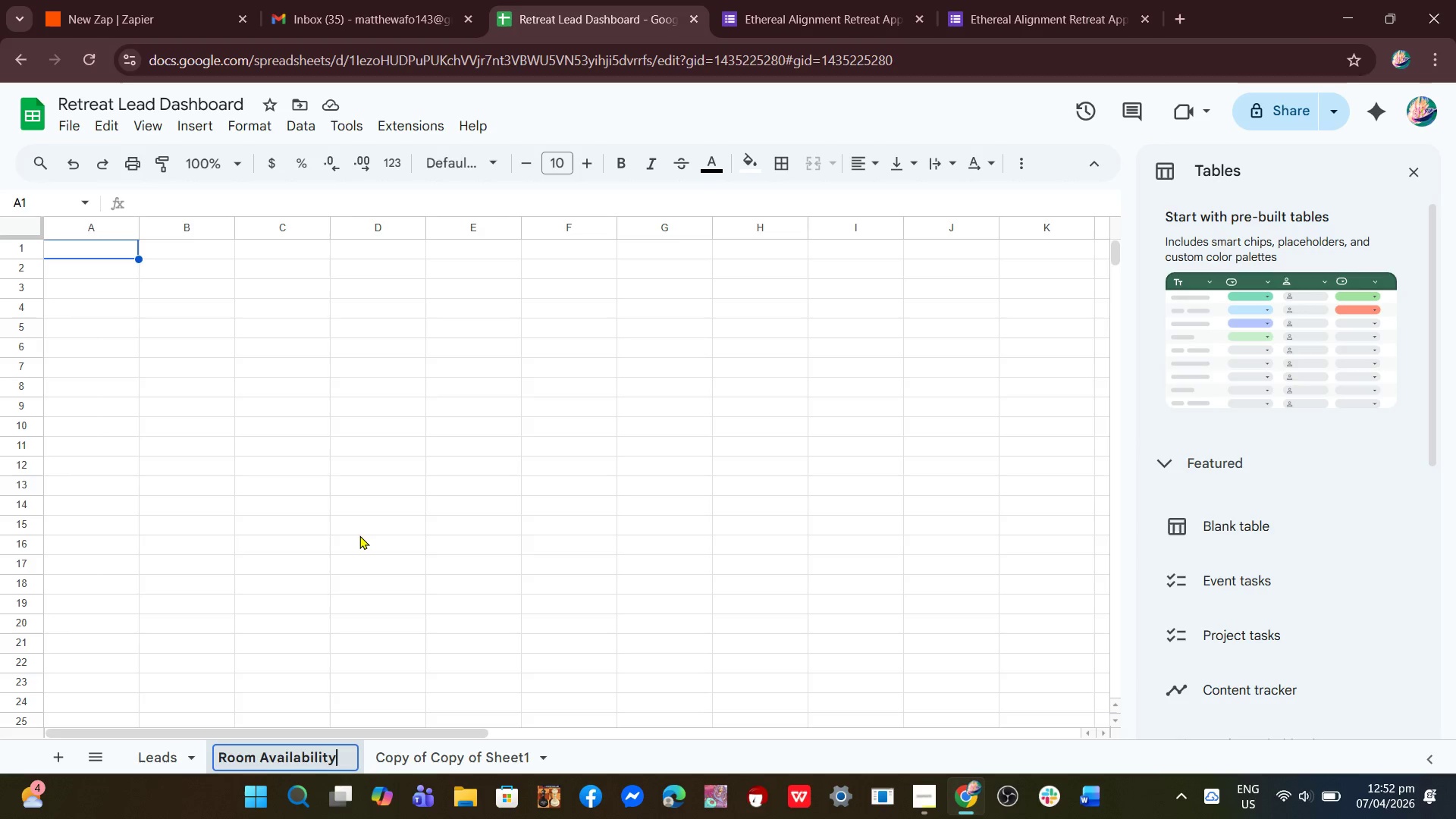 
left_click([359, 535])
 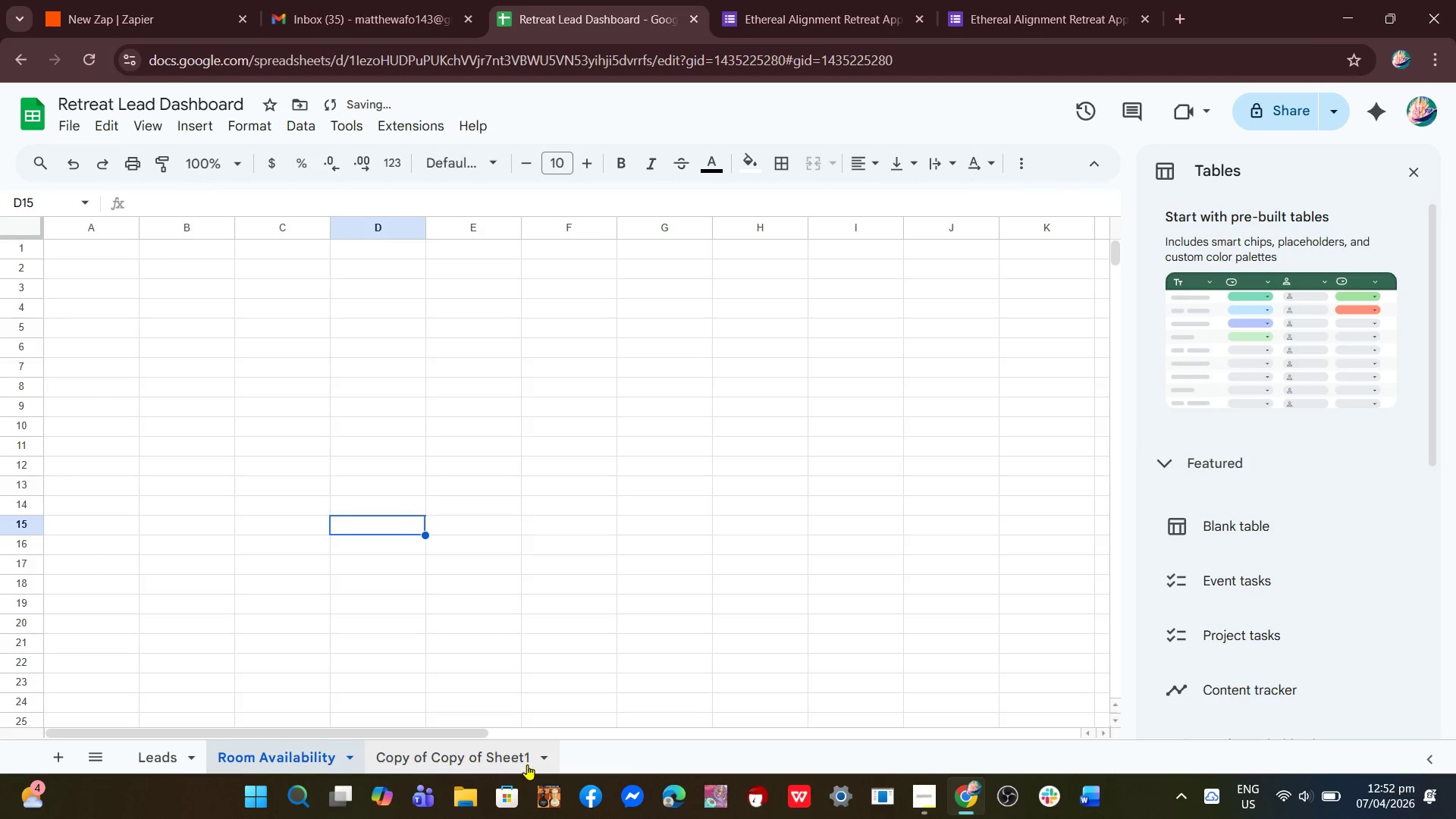 
left_click([527, 764])
 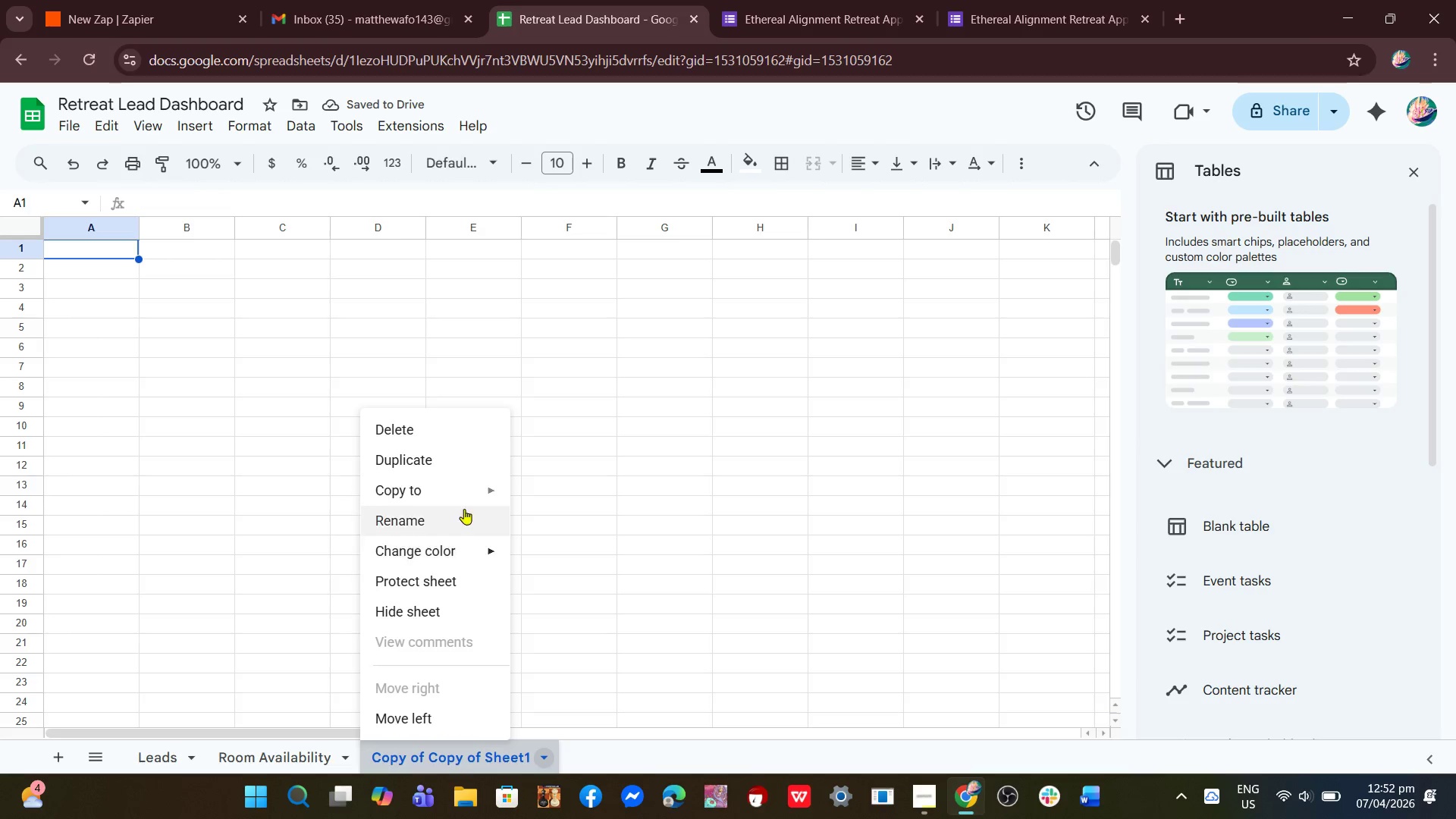 
left_click([446, 517])
 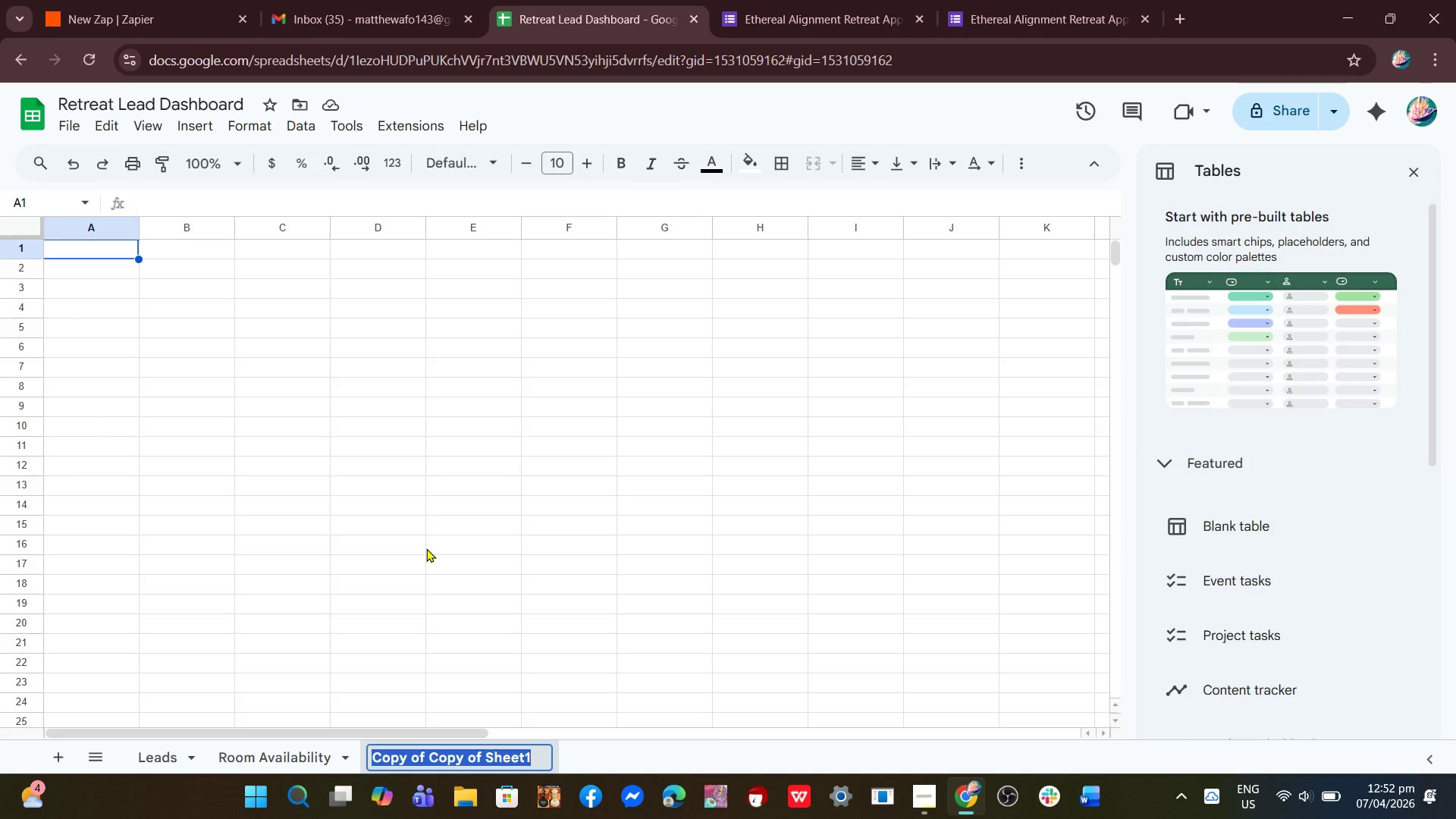 
type(Error Log)
 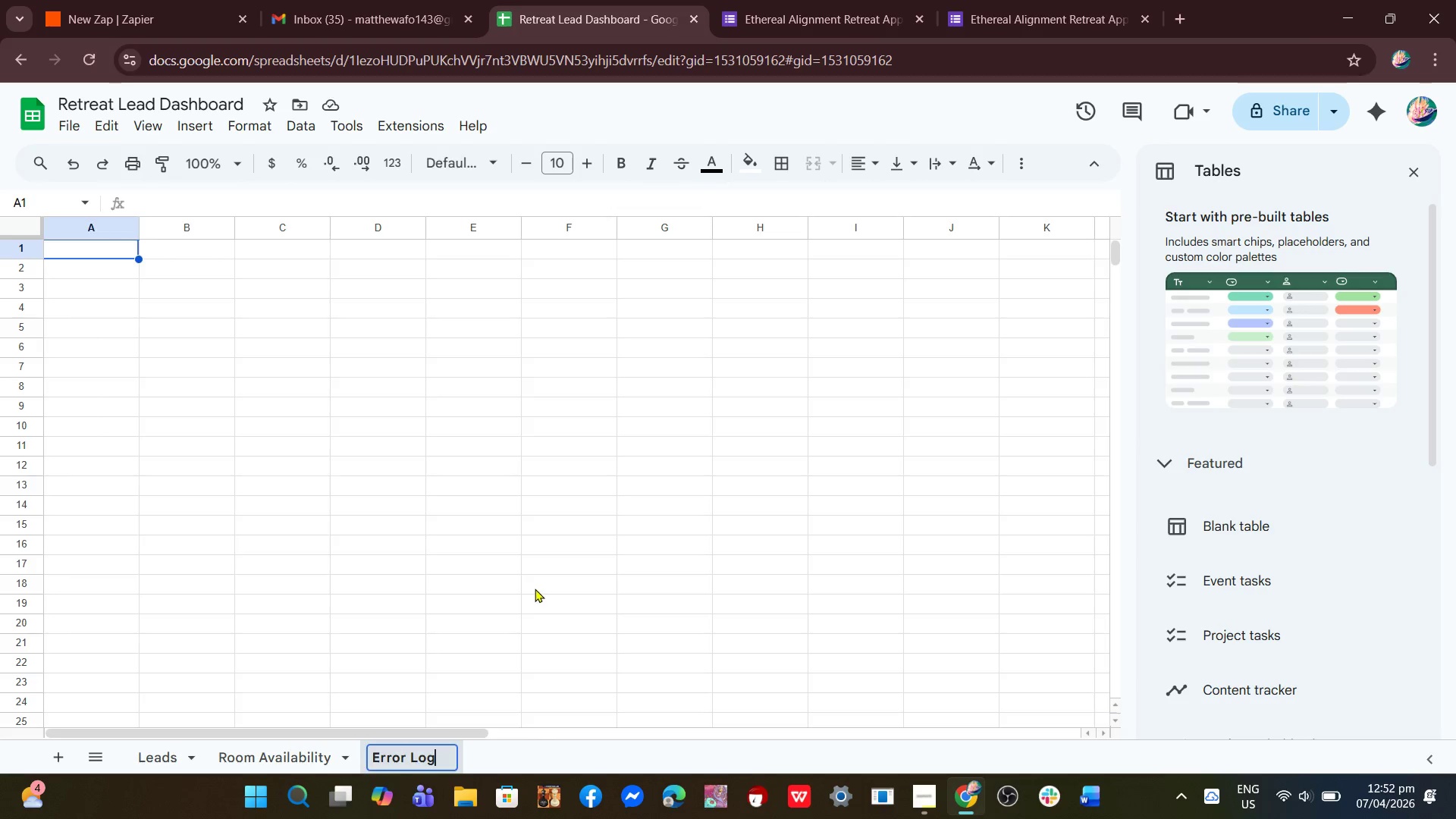 
left_click([535, 588])
 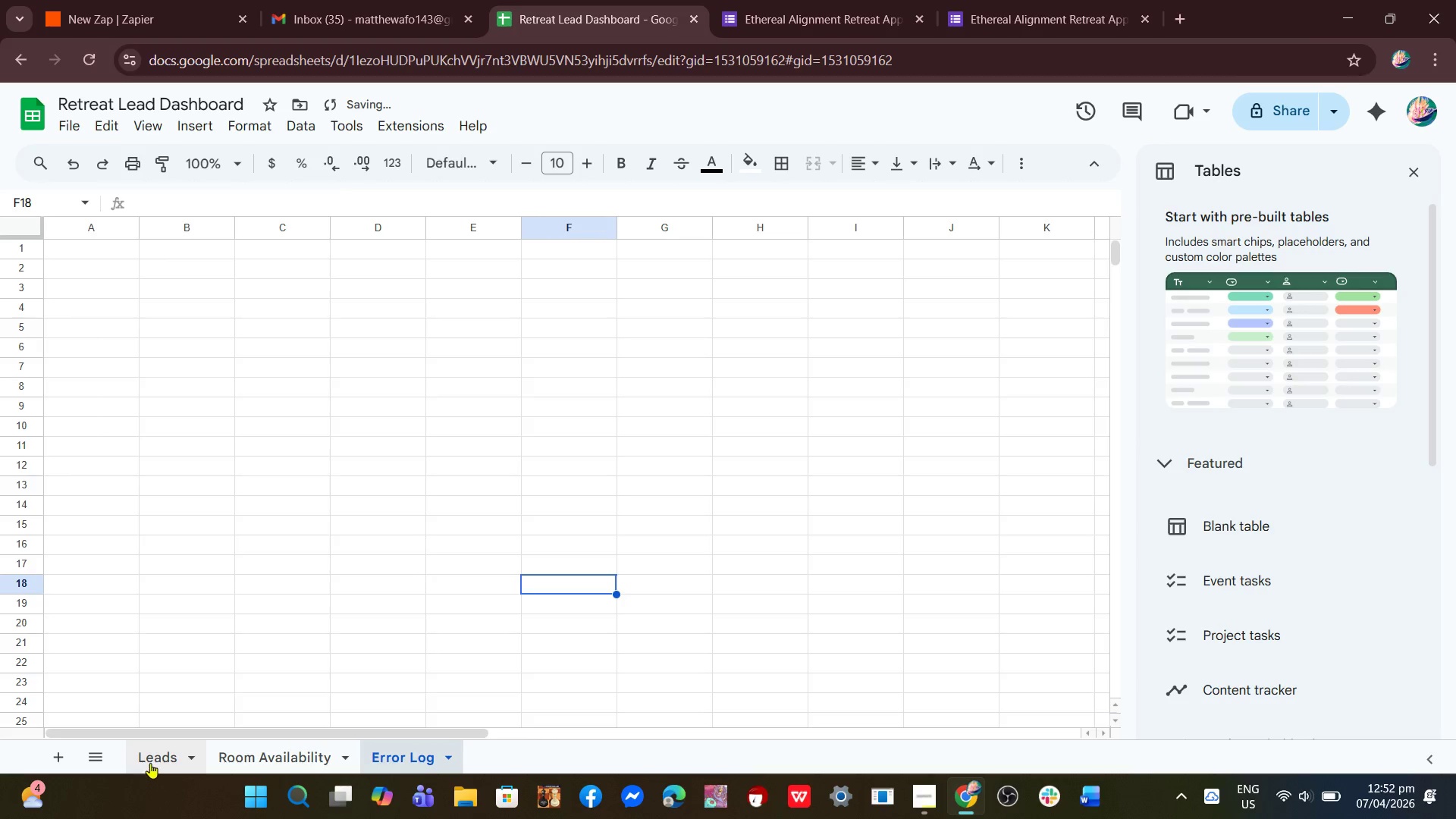 
left_click([150, 763])
 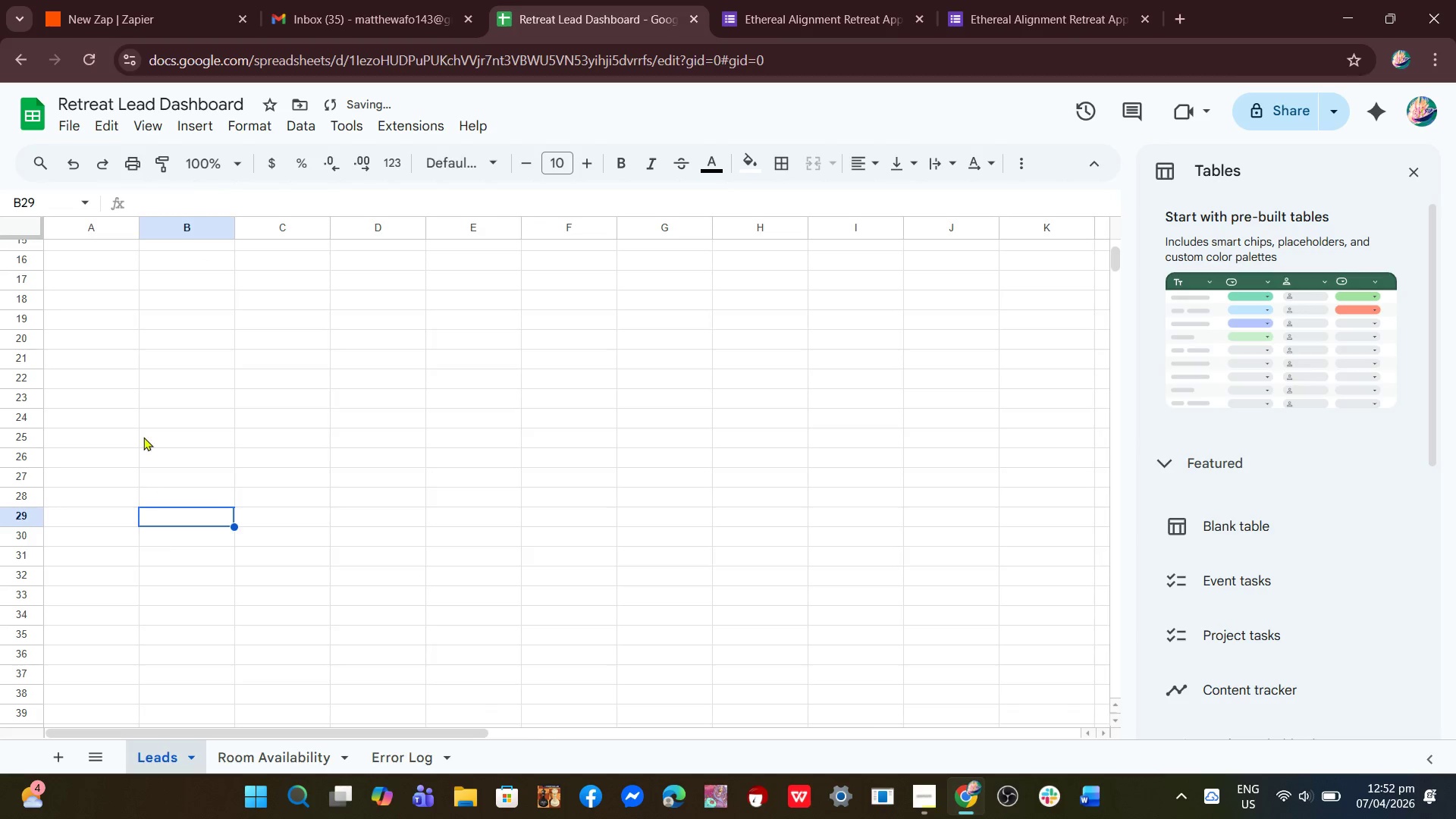 
scroll: coordinate [136, 406], scroll_direction: up, amount: 16.0
 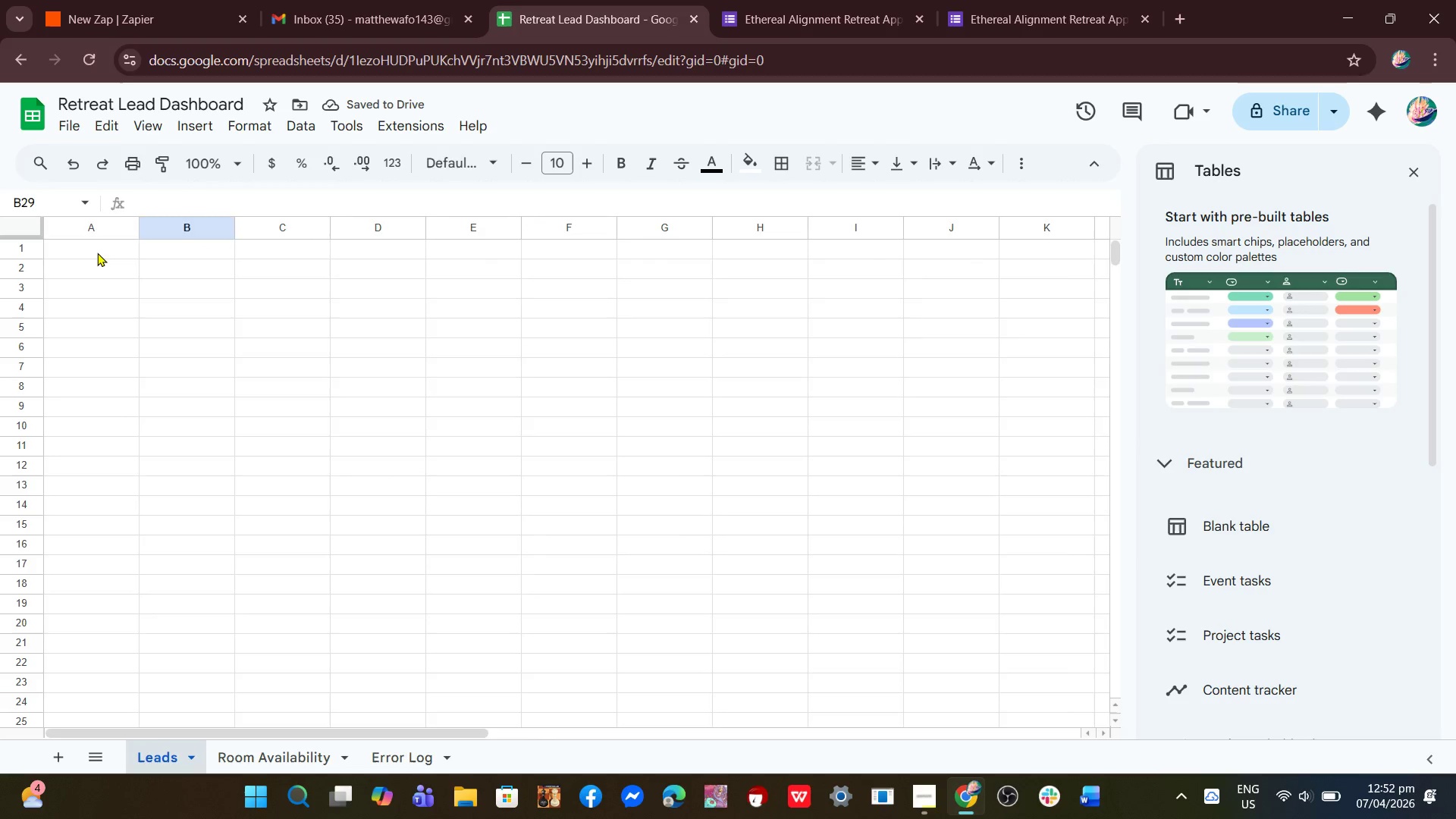 
left_click([97, 253])
 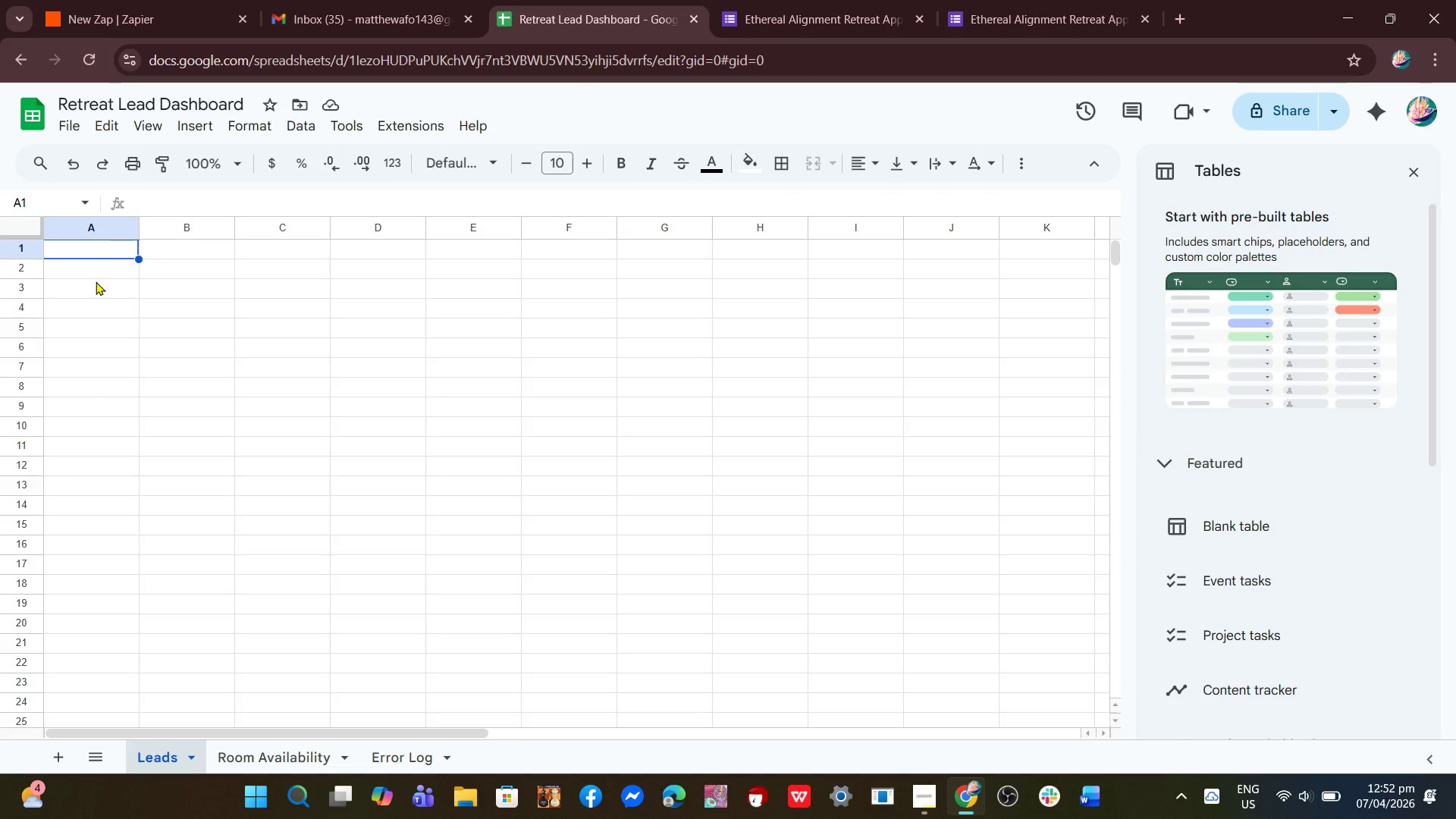 
wait(6.61)
 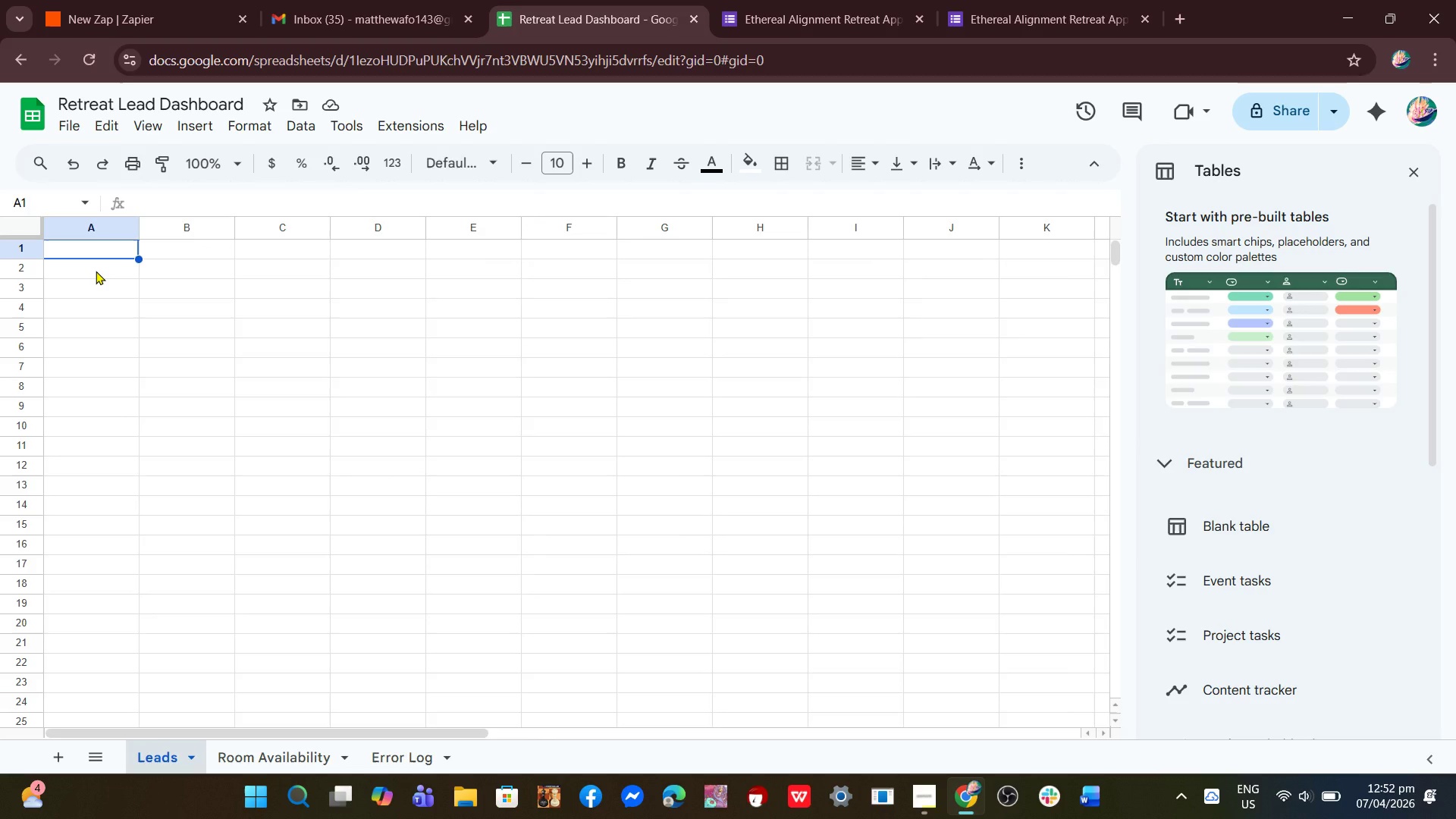 
type(Name)
 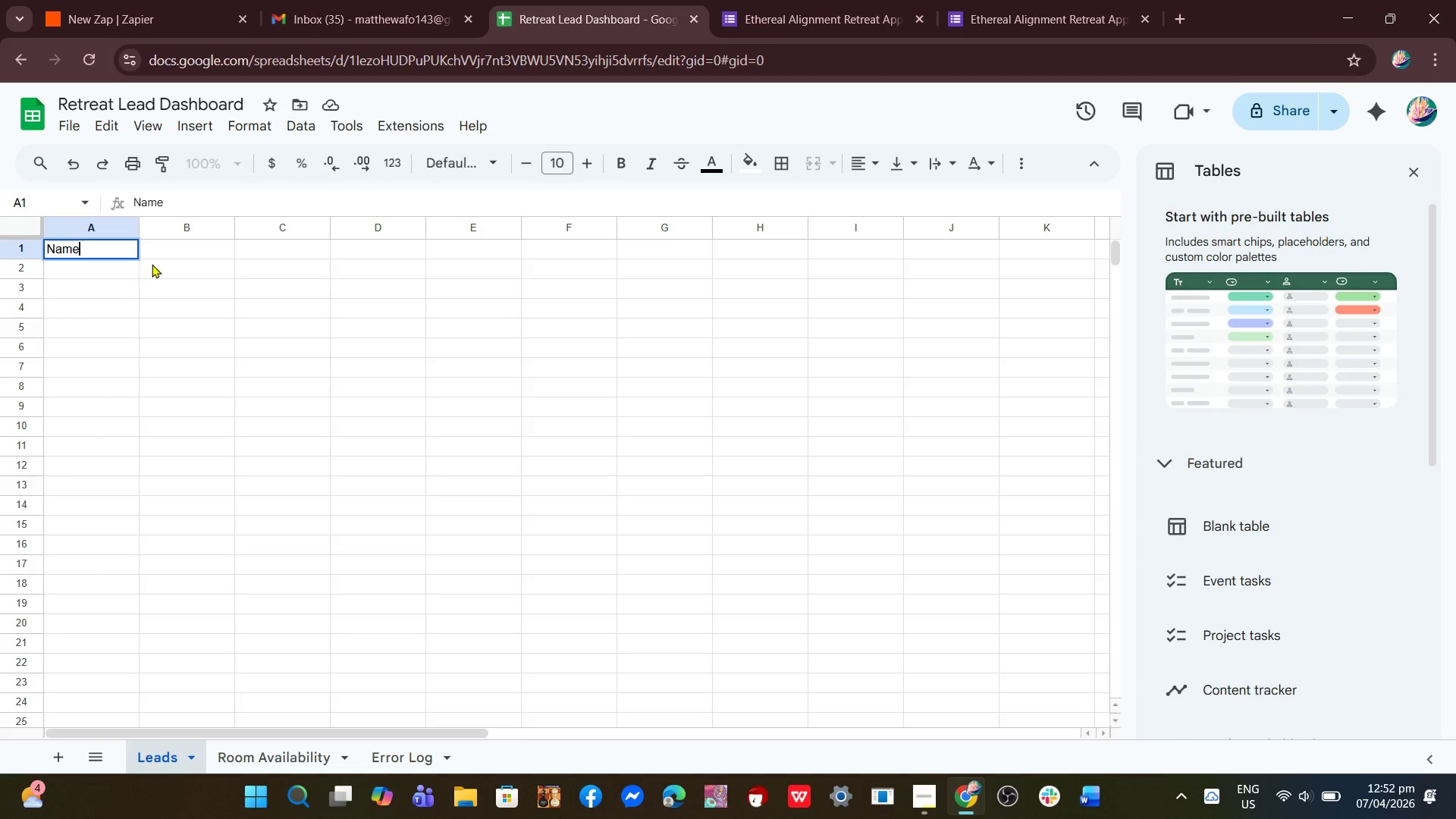 
left_click([159, 257])
 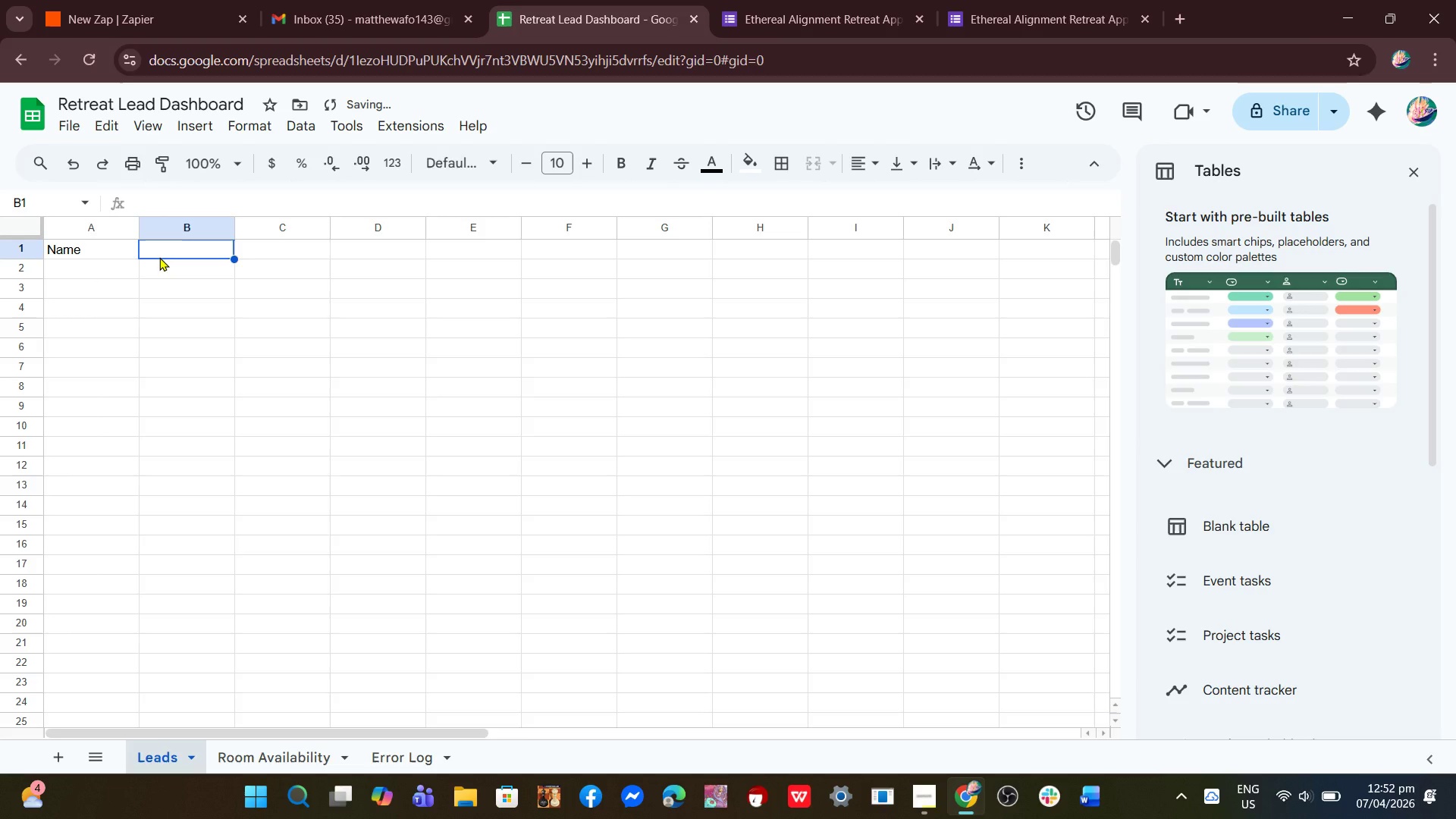 
type(E,a)
key(Backspace)
key(Backspace)
type(mail)
 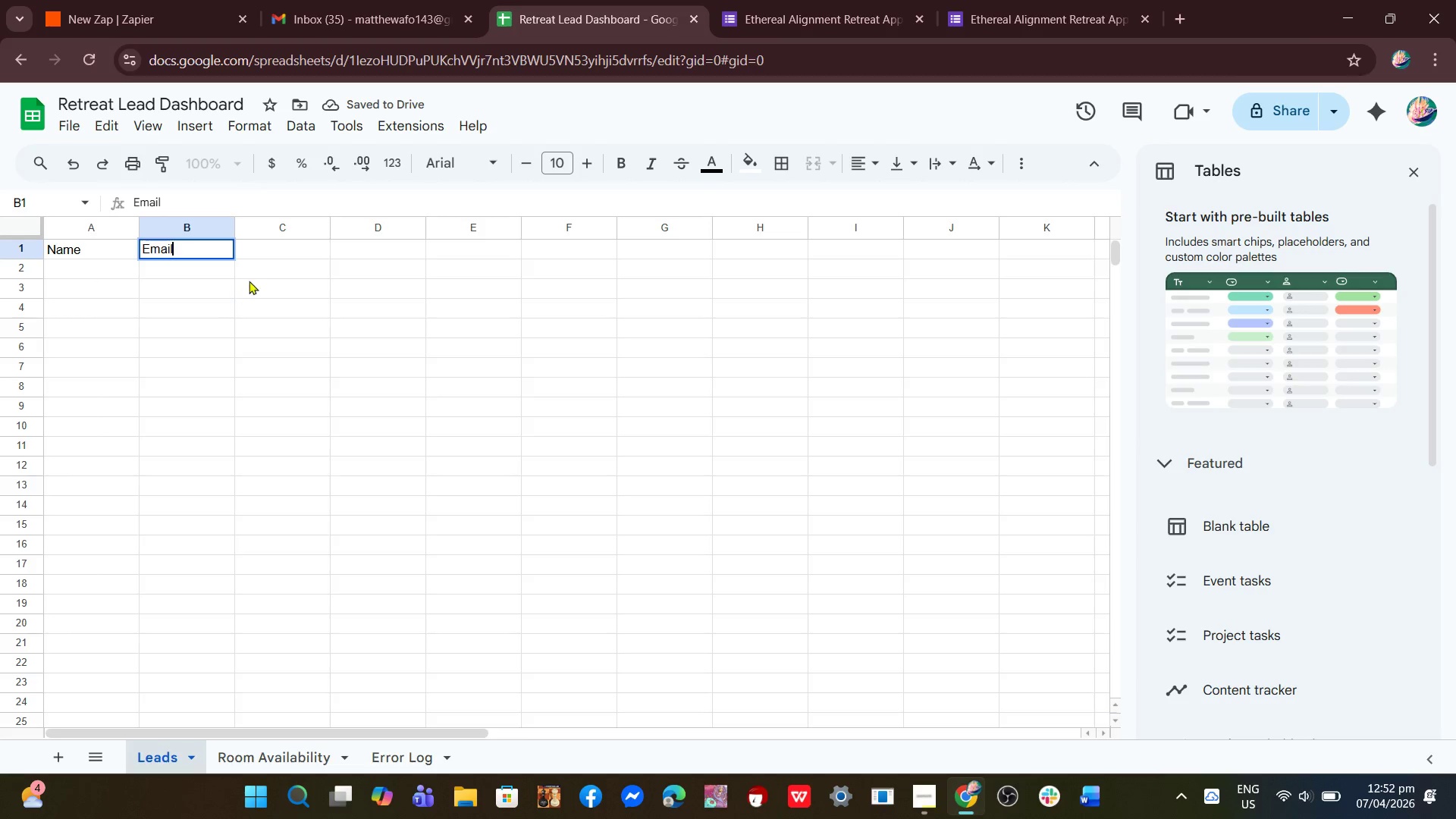 
left_click([269, 253])
 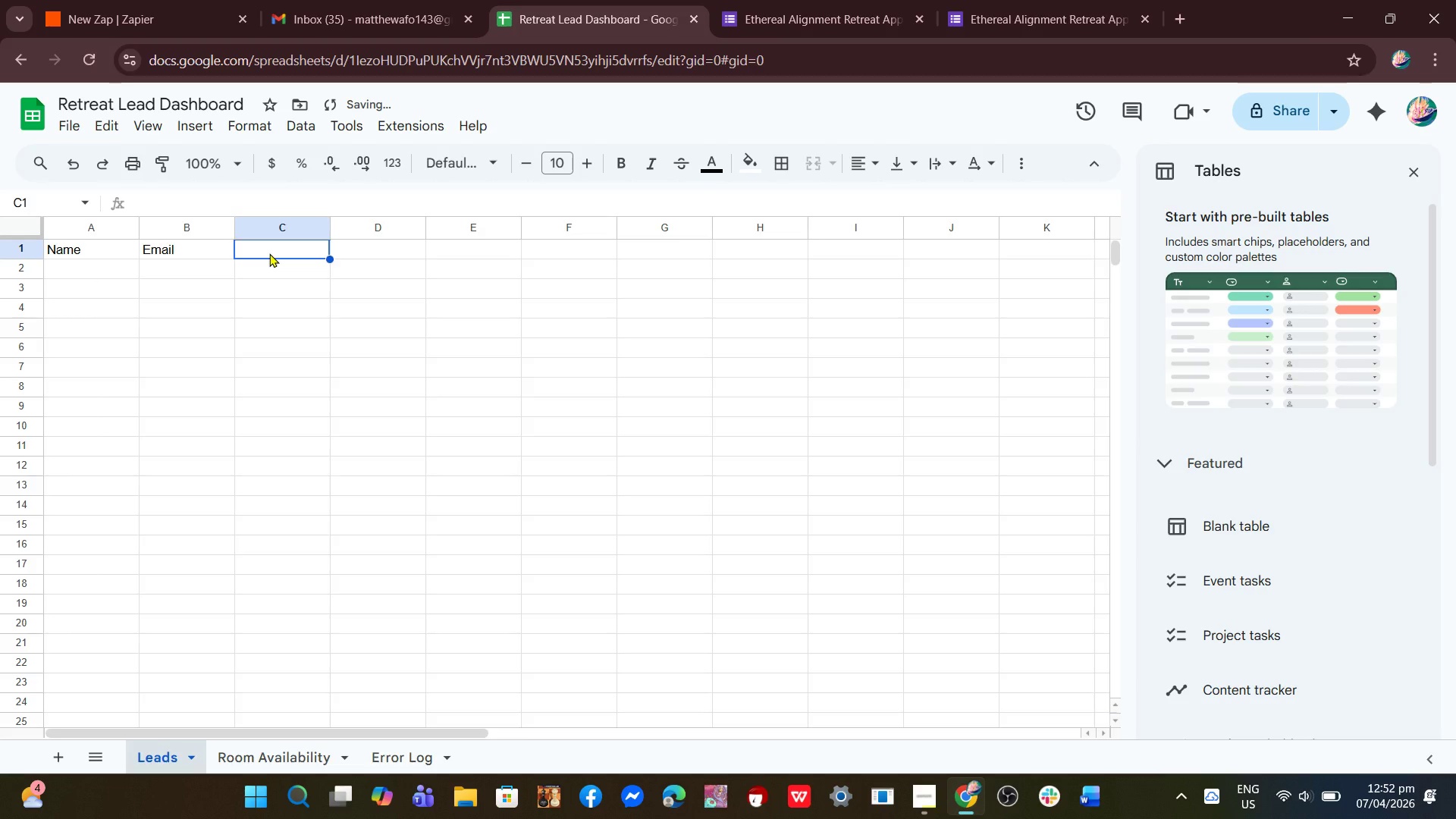 
type(Exoer)
key(Backspace)
key(Backspace)
key(Backspace)
type(peri)
 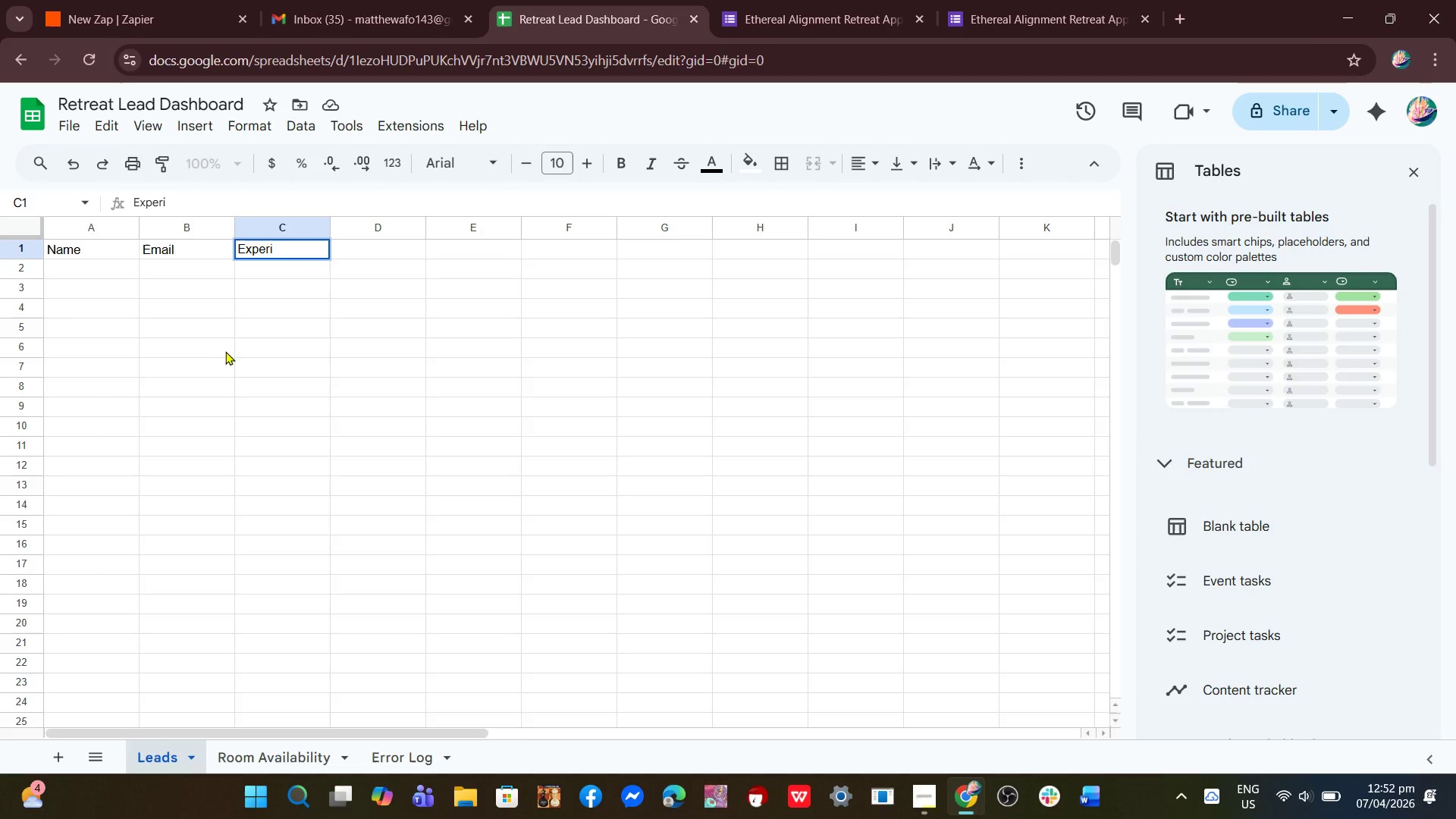 
type(ence)
 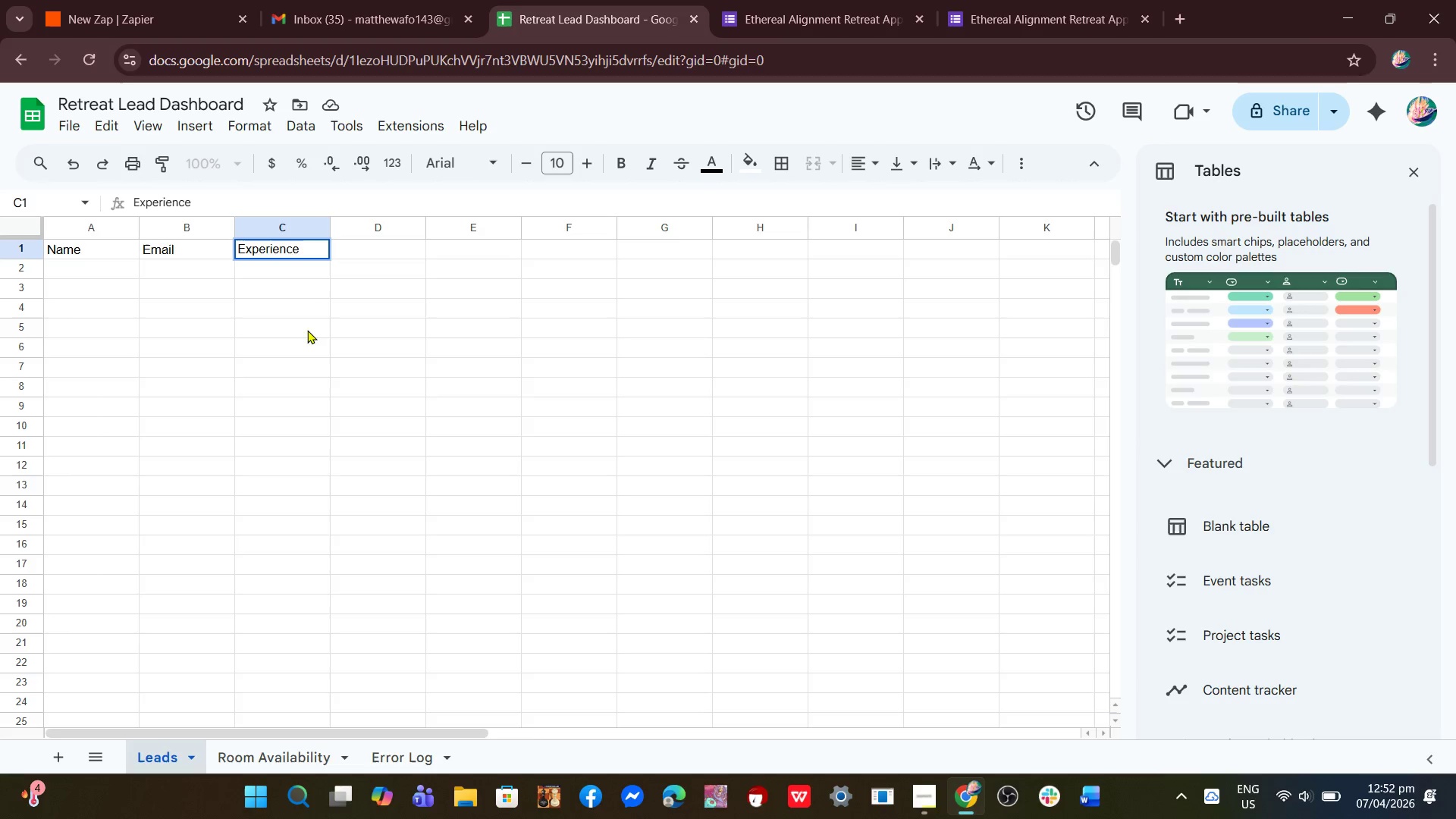 
double_click([400, 246])
 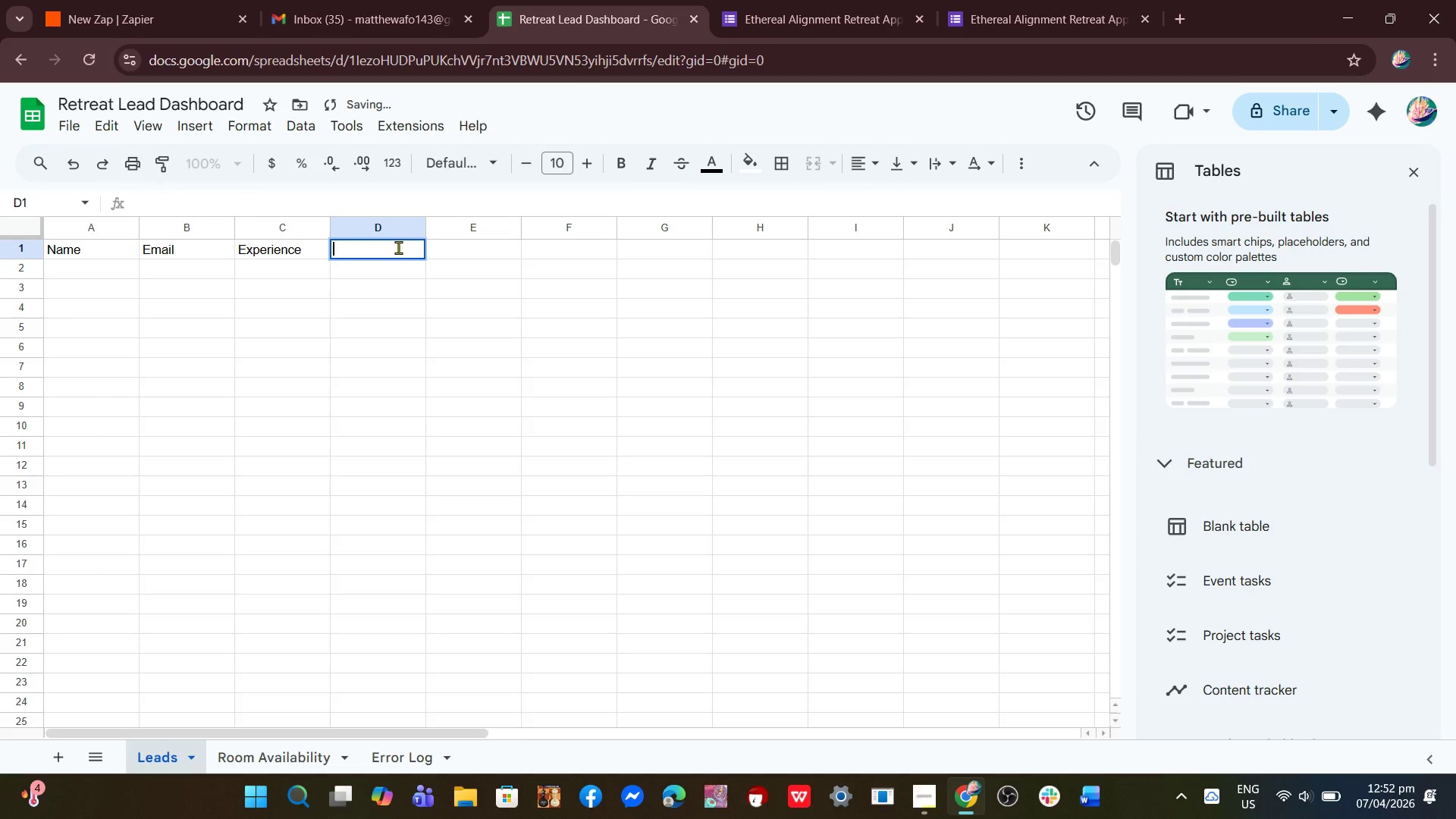 
type(Health)
 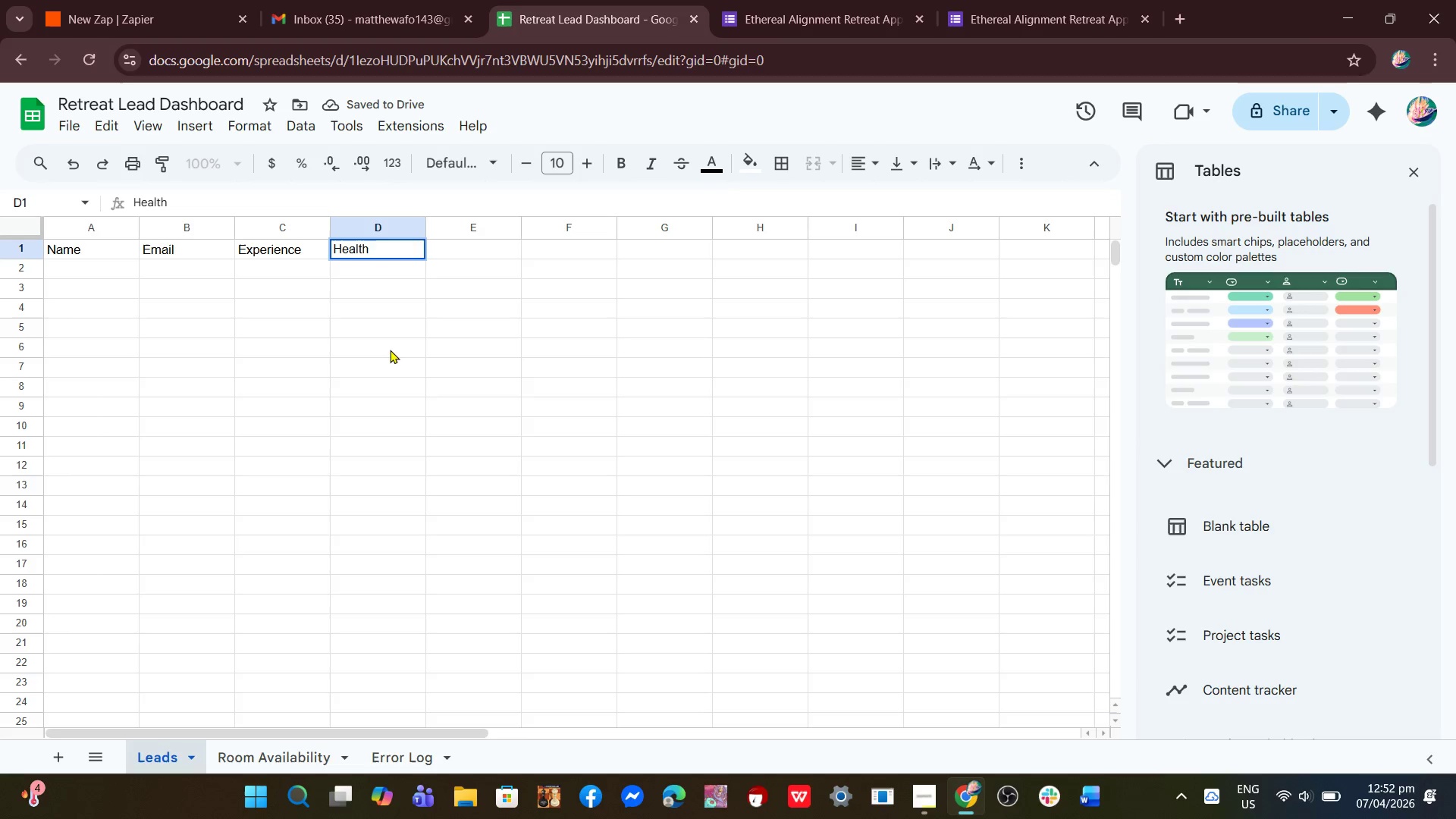 
left_click([390, 350])
 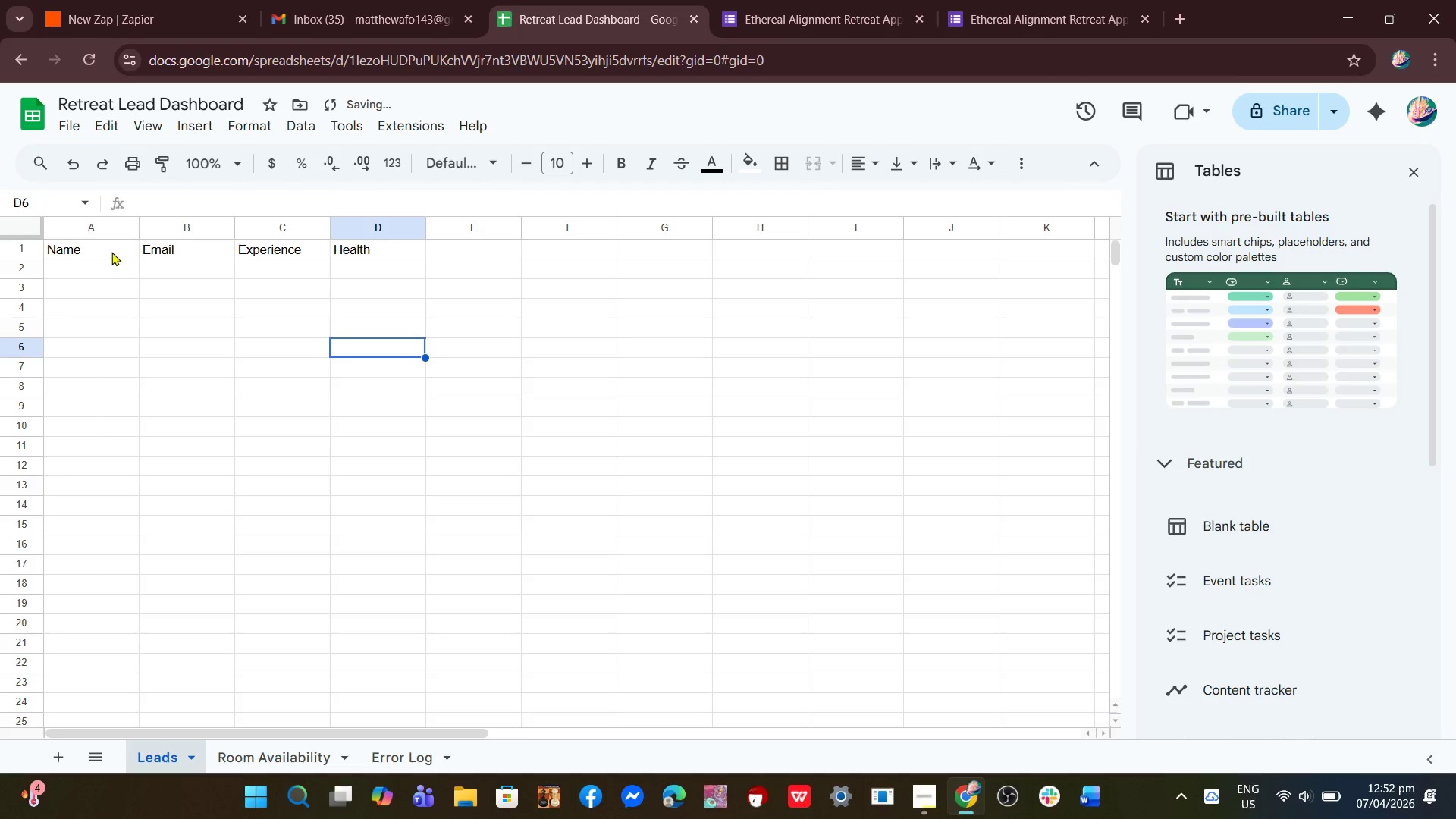 
left_click([111, 252])
 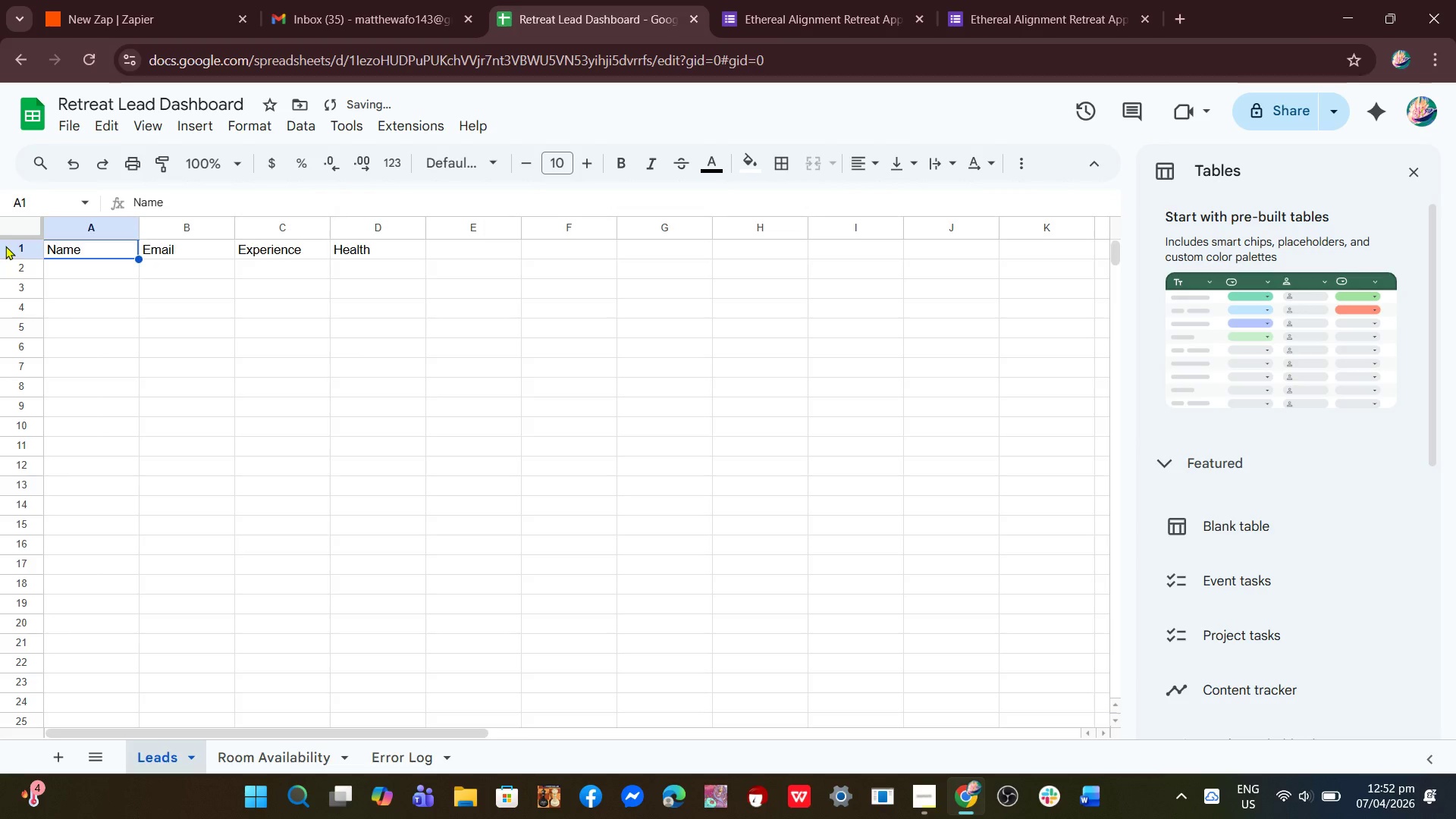 
left_click([5, 246])
 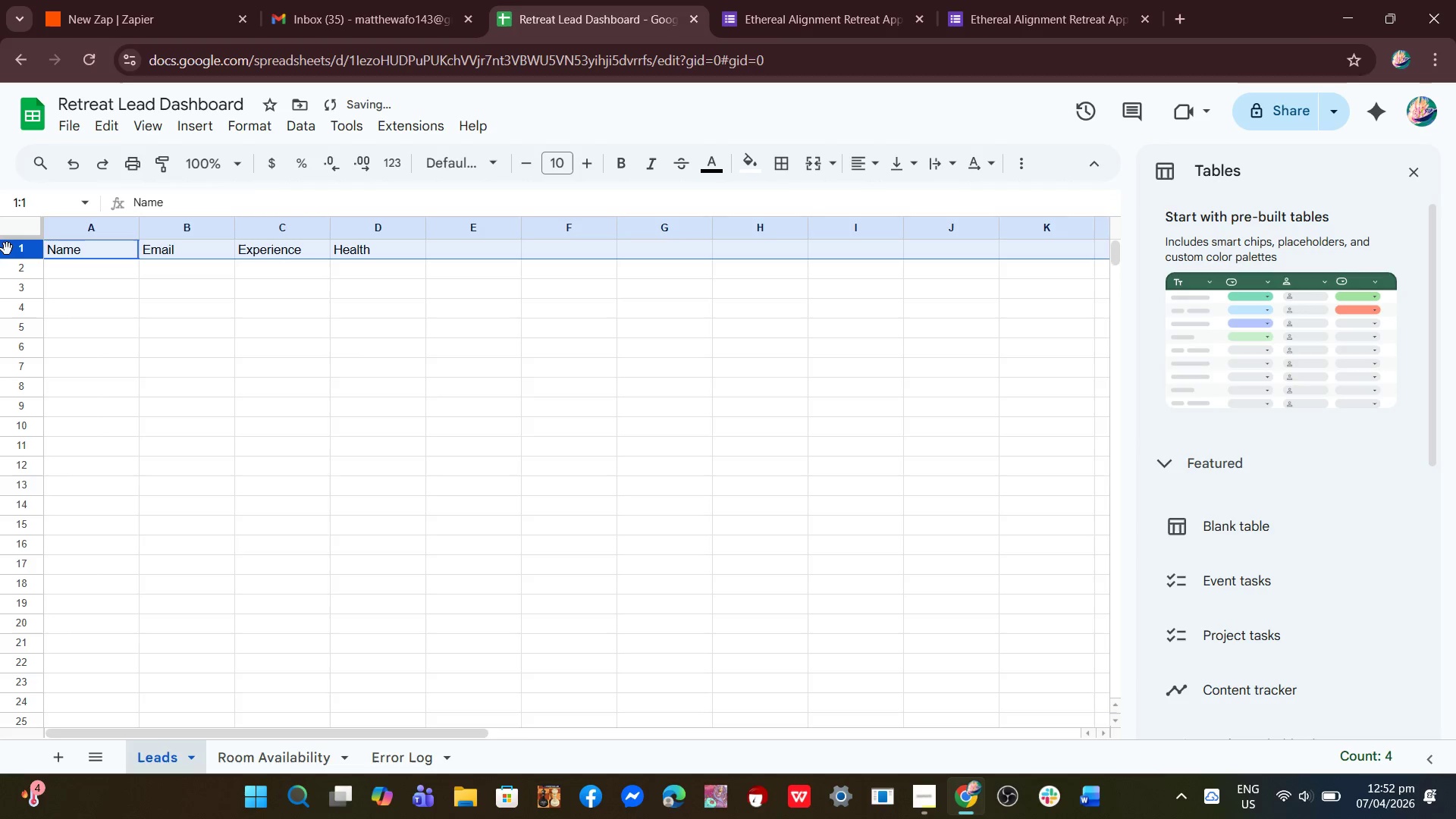 
key(Control+B)
 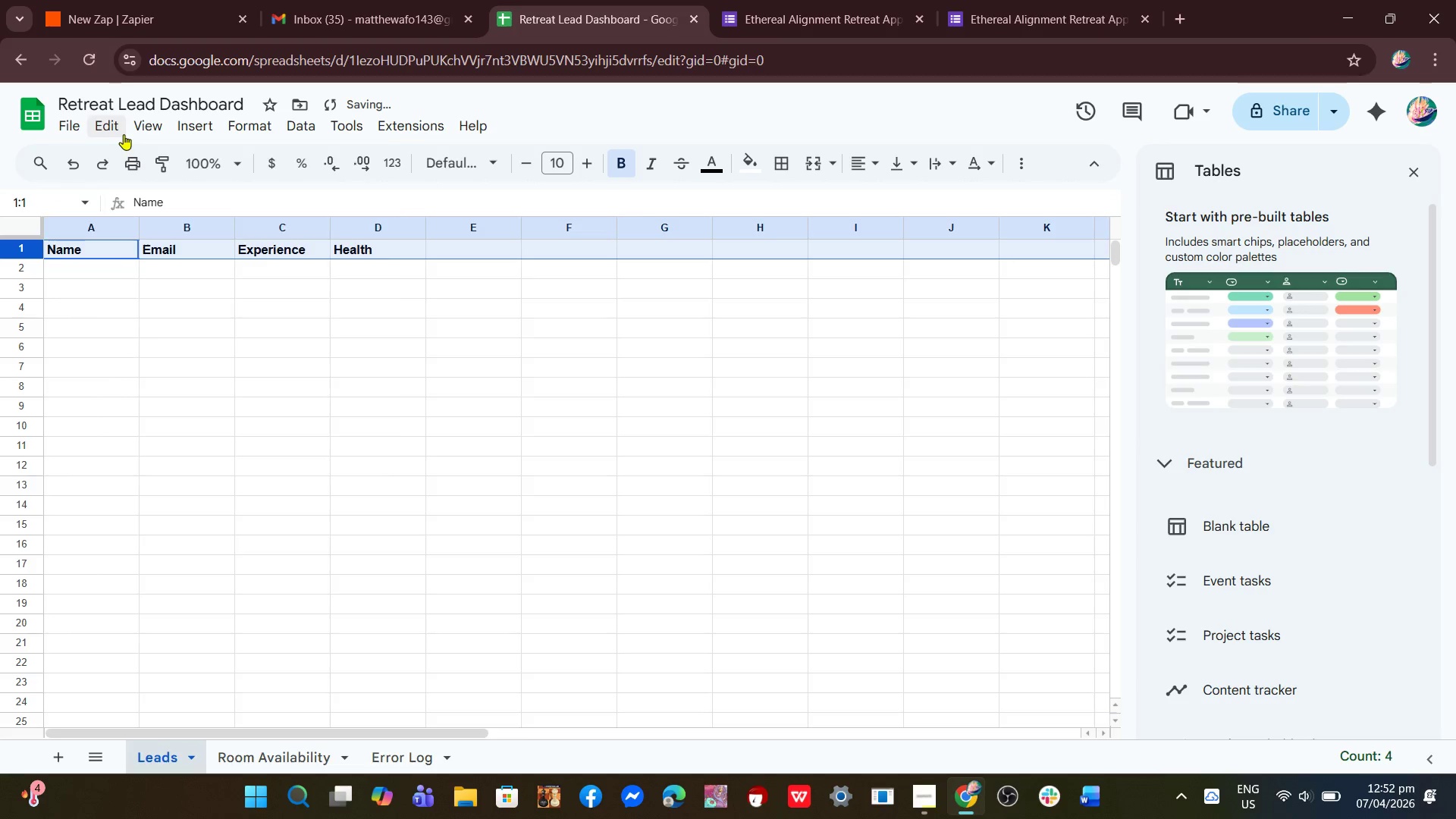 
double_click([142, 130])
 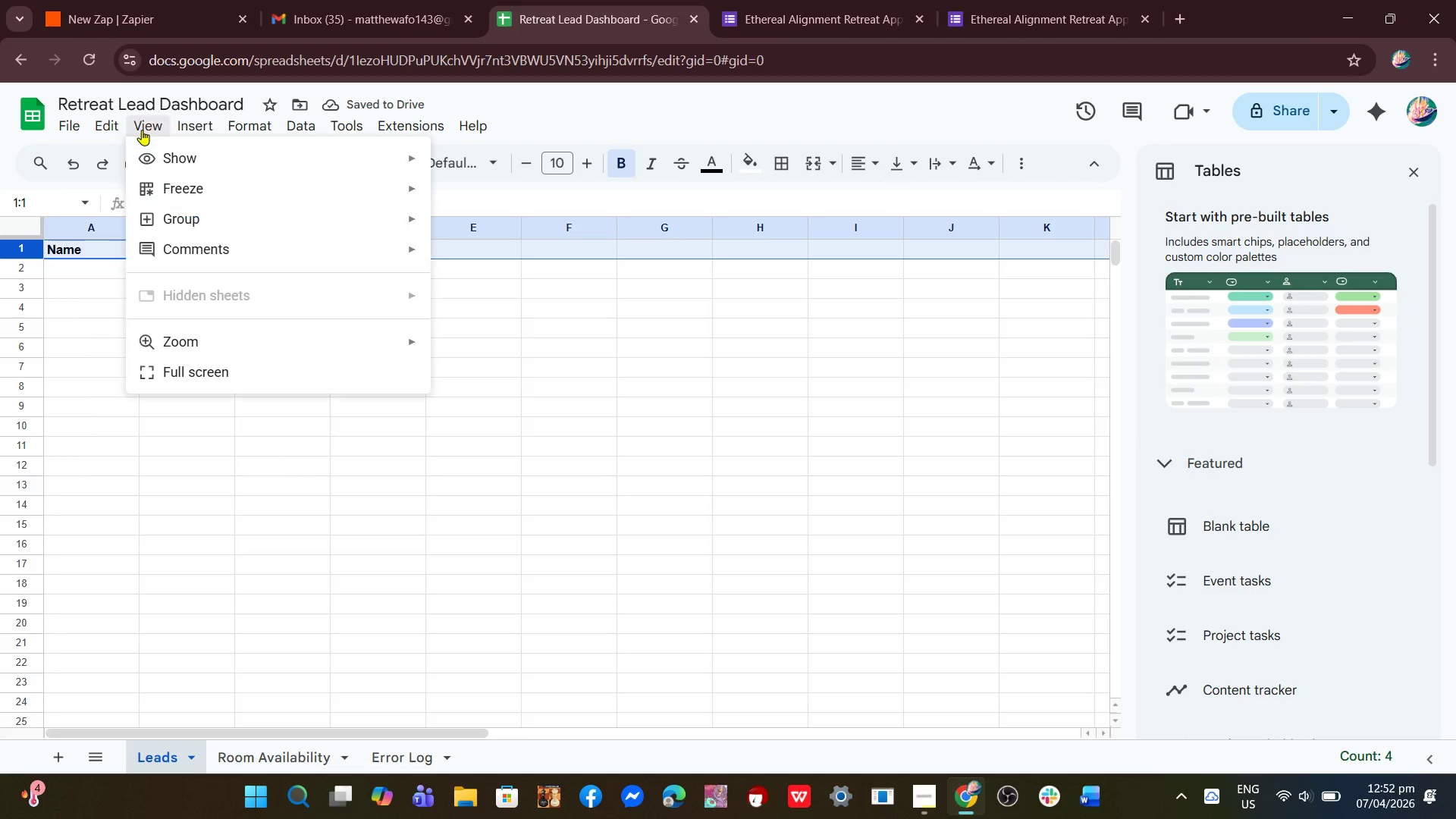 
triple_click([142, 130])
 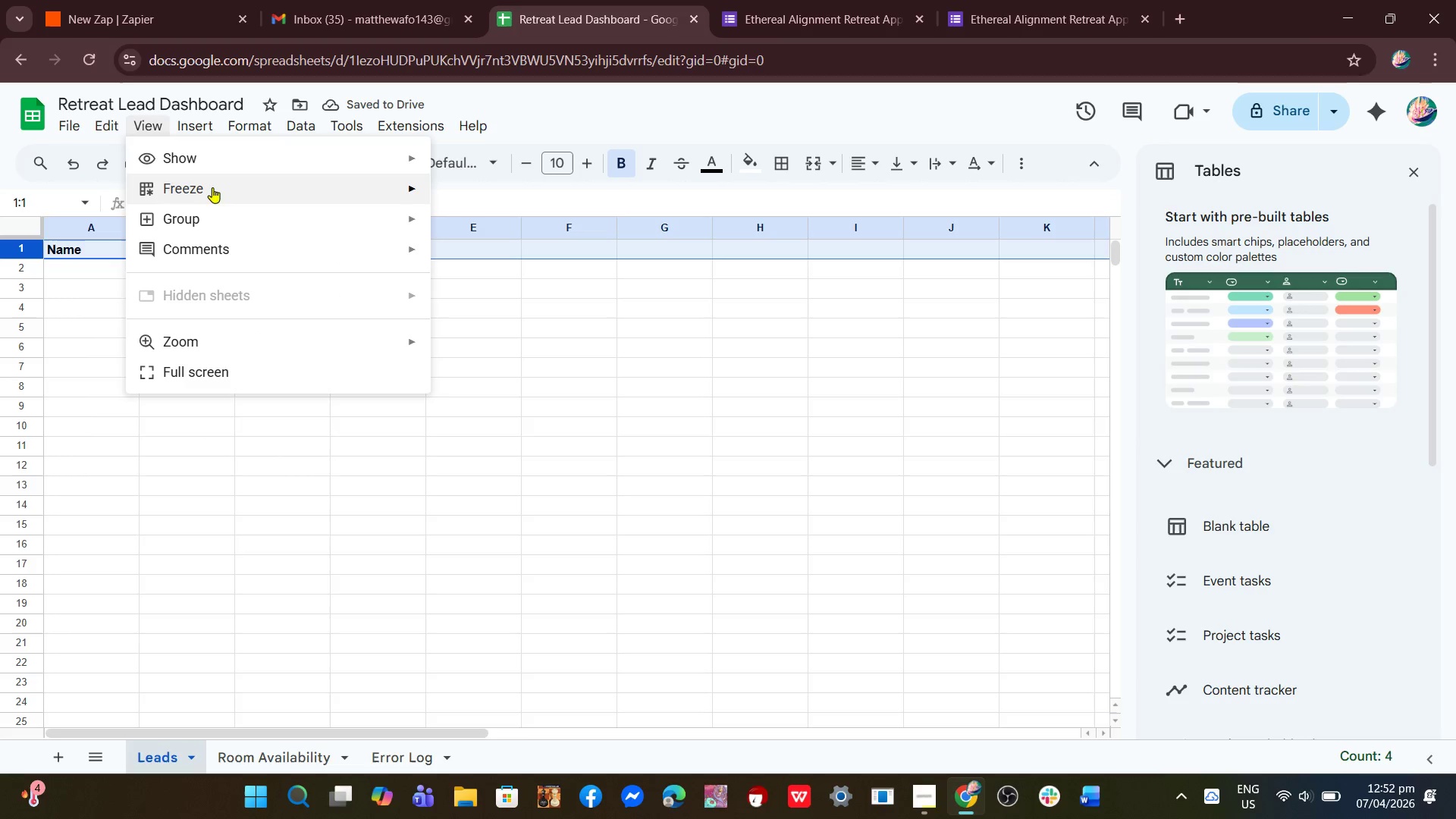 
left_click_drag(start_coordinate=[220, 186], to_coordinate=[238, 186])
 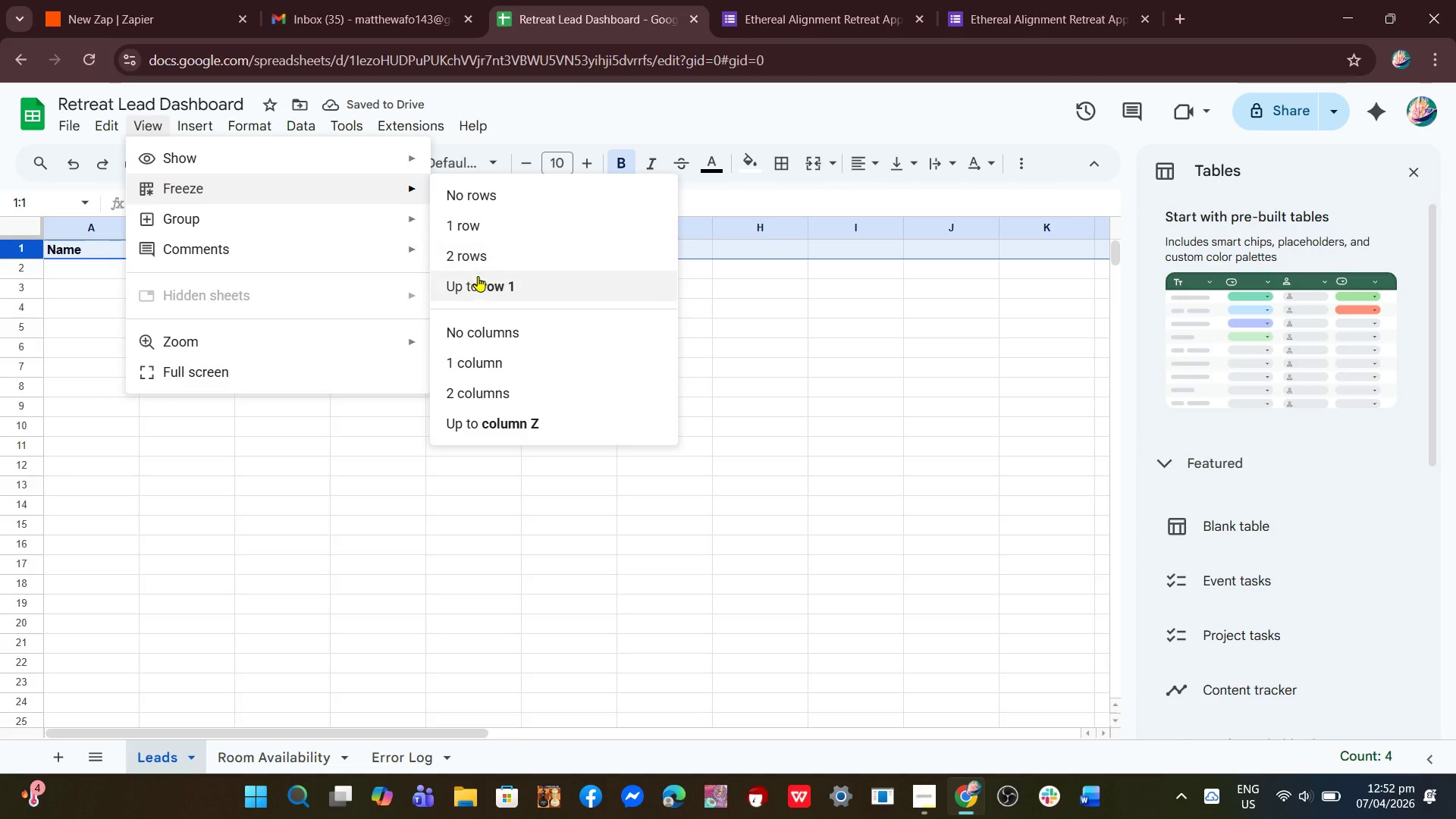 
left_click([479, 278])
 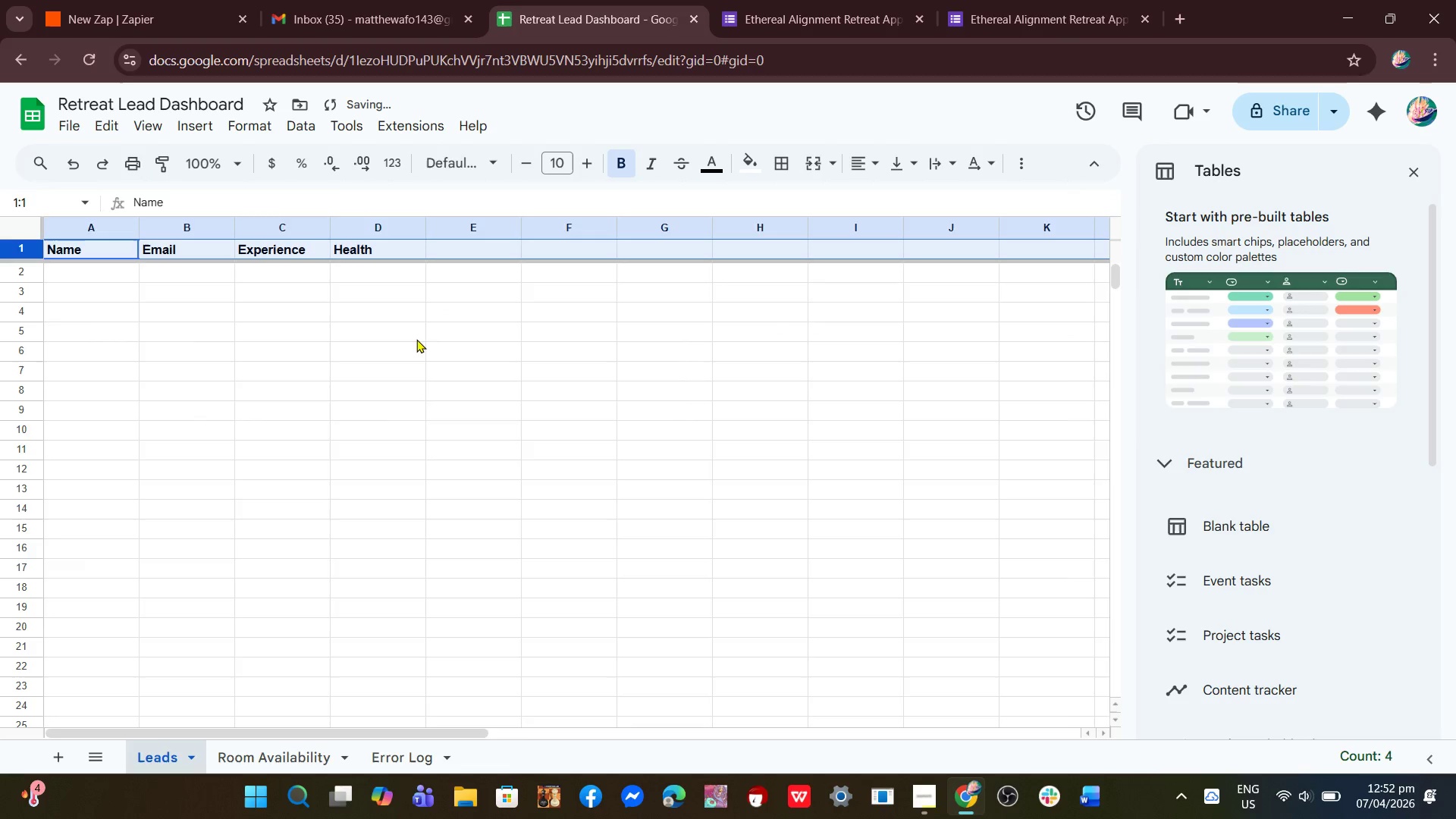 
left_click([416, 341])
 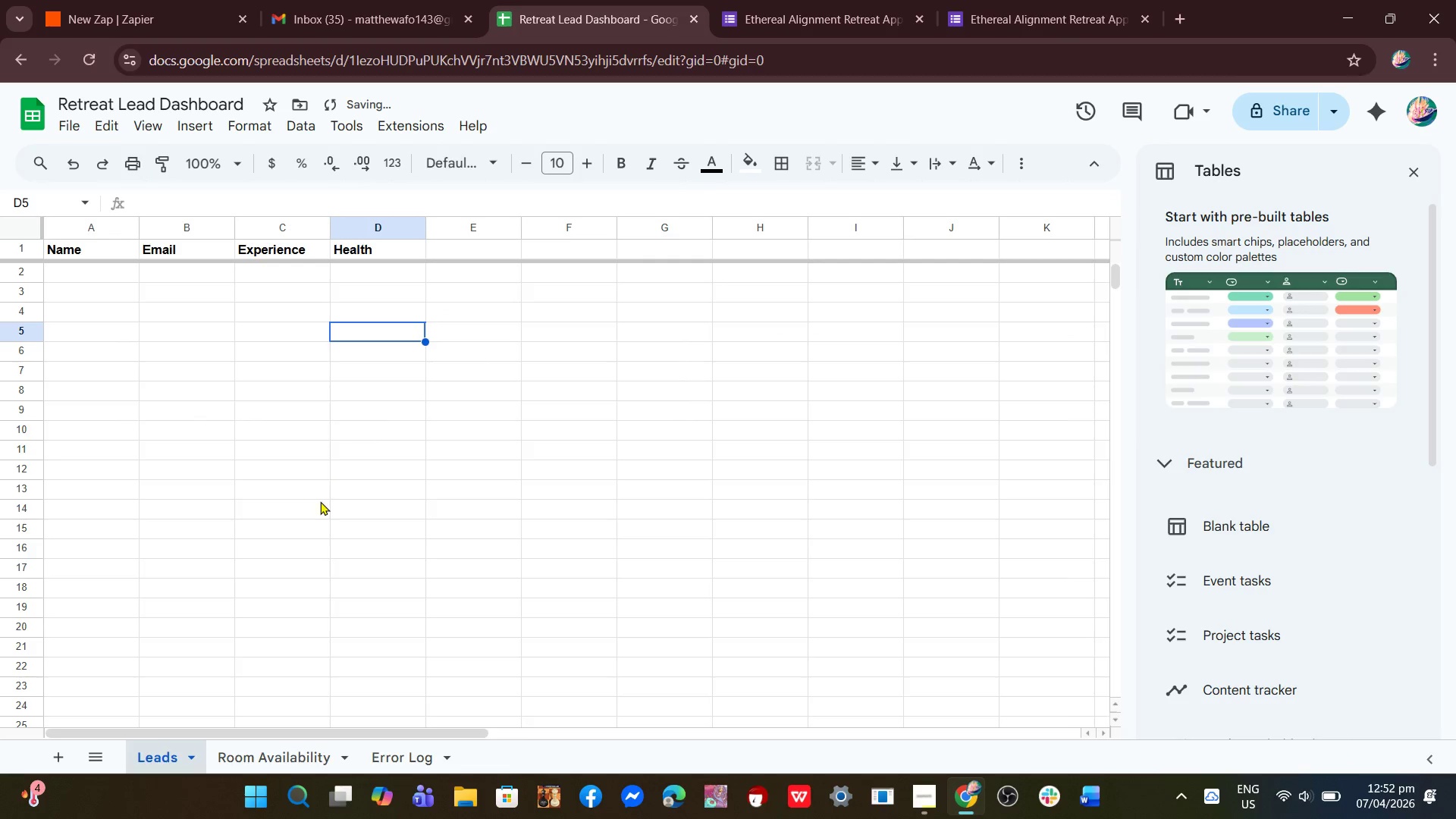 
scroll: coordinate [315, 511], scroll_direction: down, amount: 3.0
 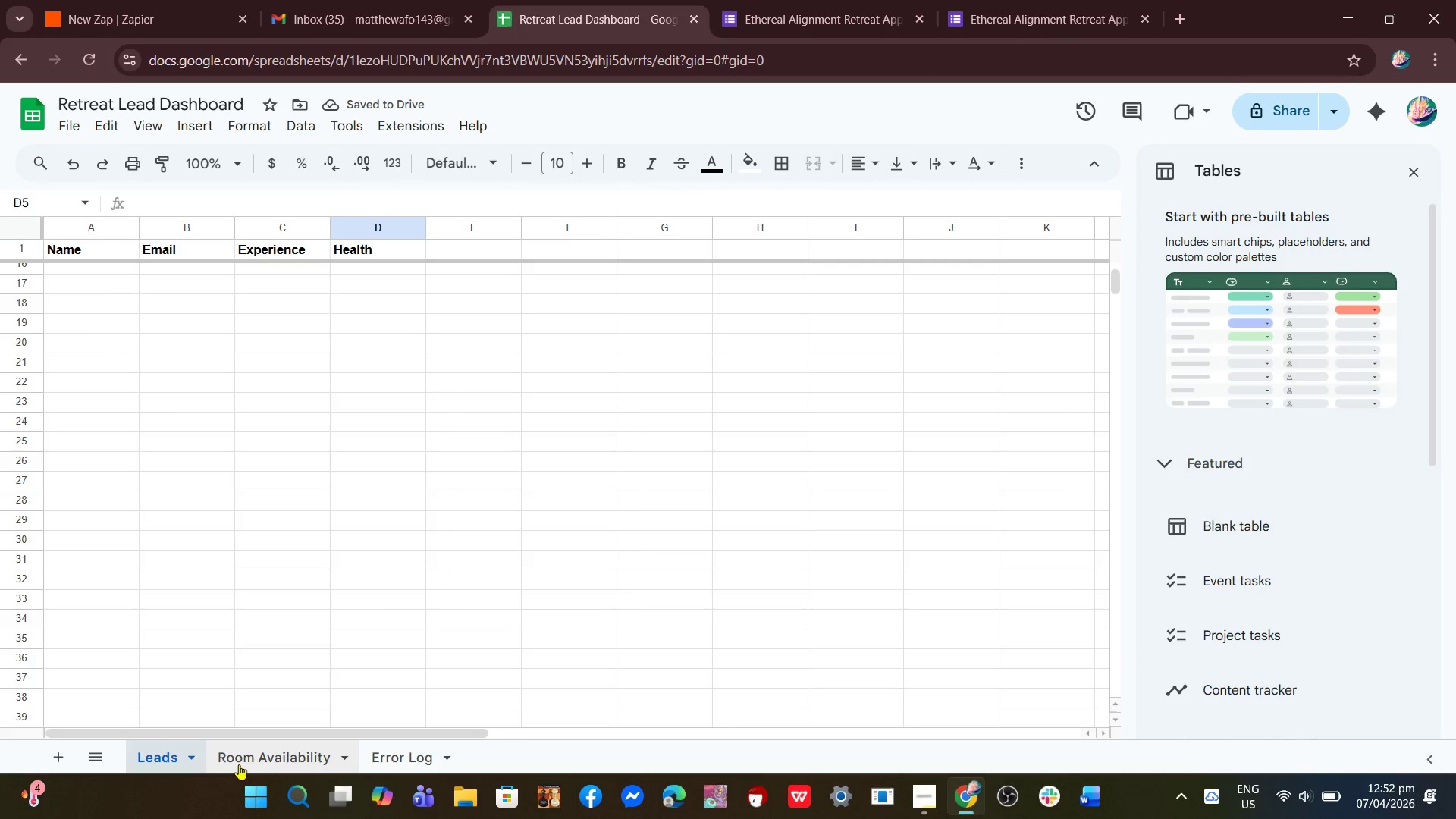 
left_click([246, 764])
 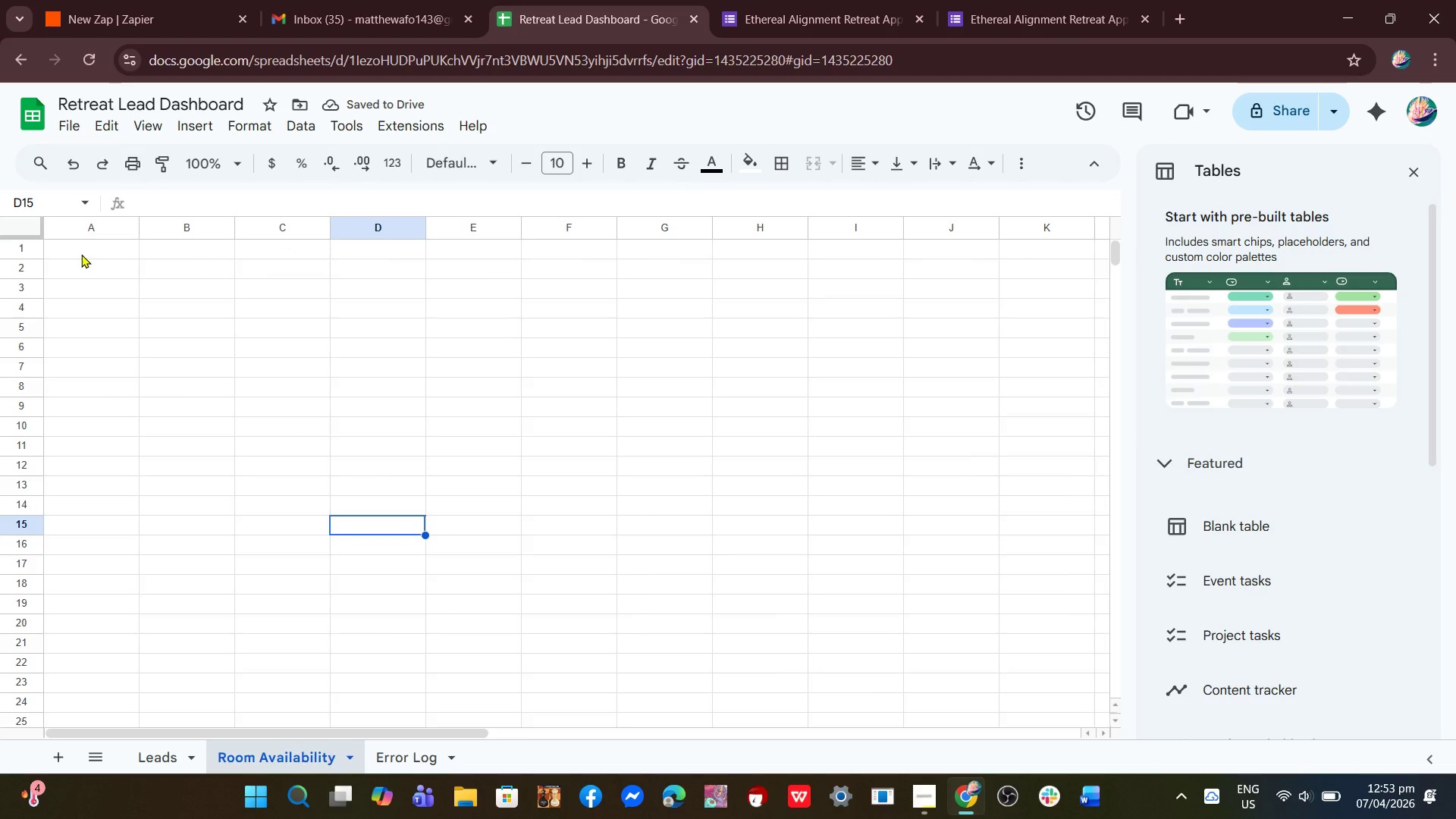 
left_click([81, 247])
 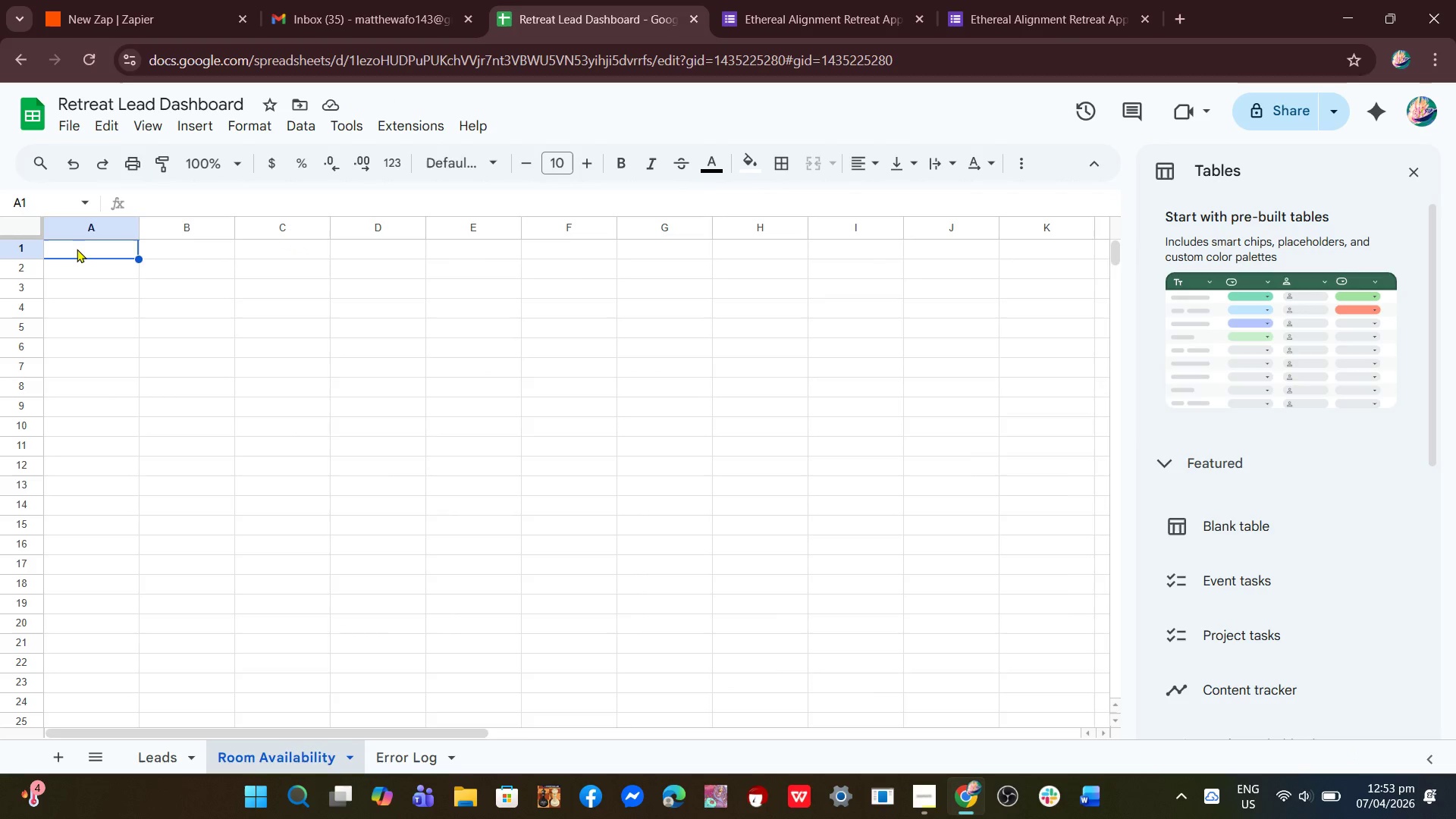 
key(Control+ControlLeft)
 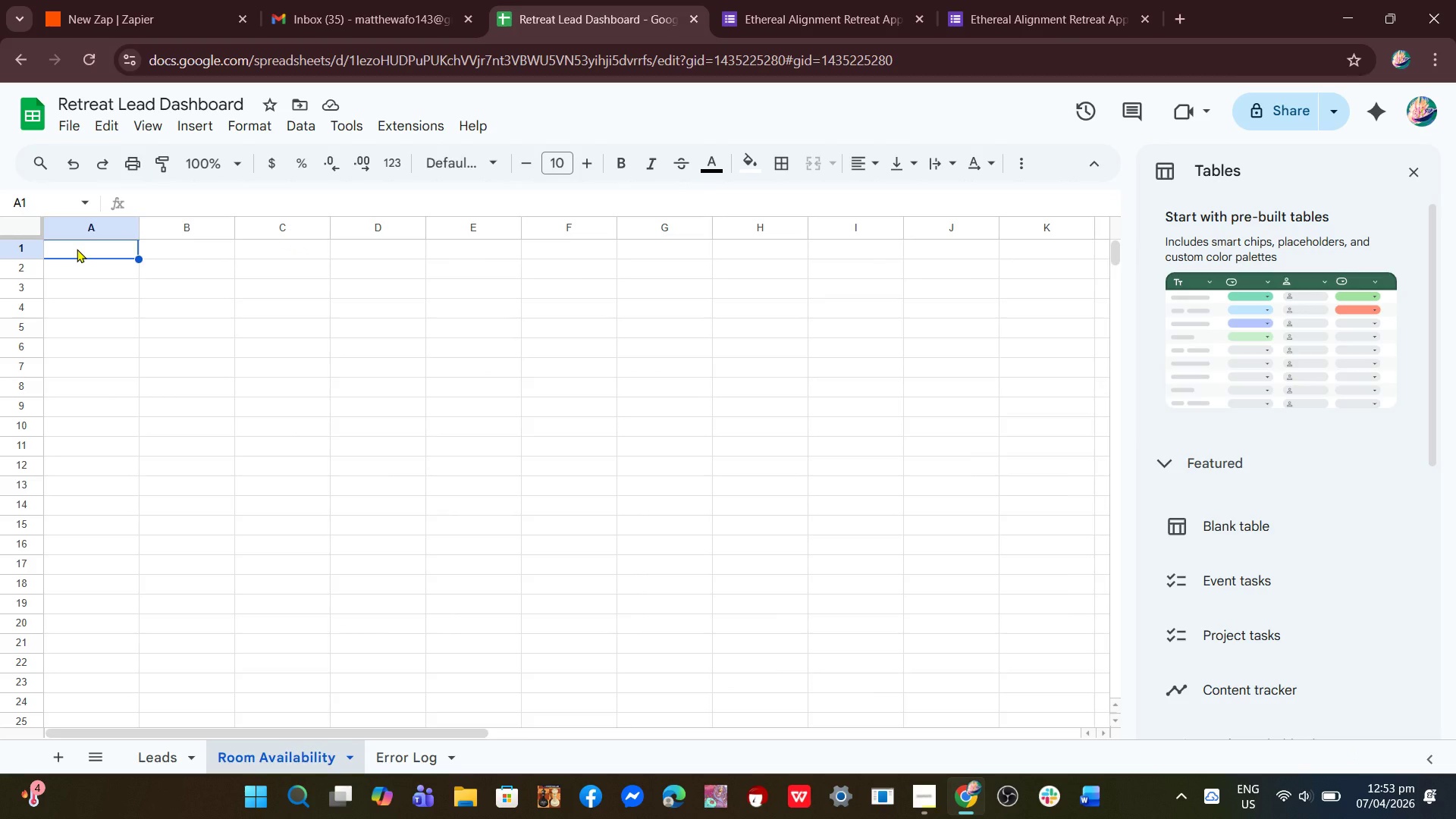 
type(Room T)
key(Backspace)
type(Type)
 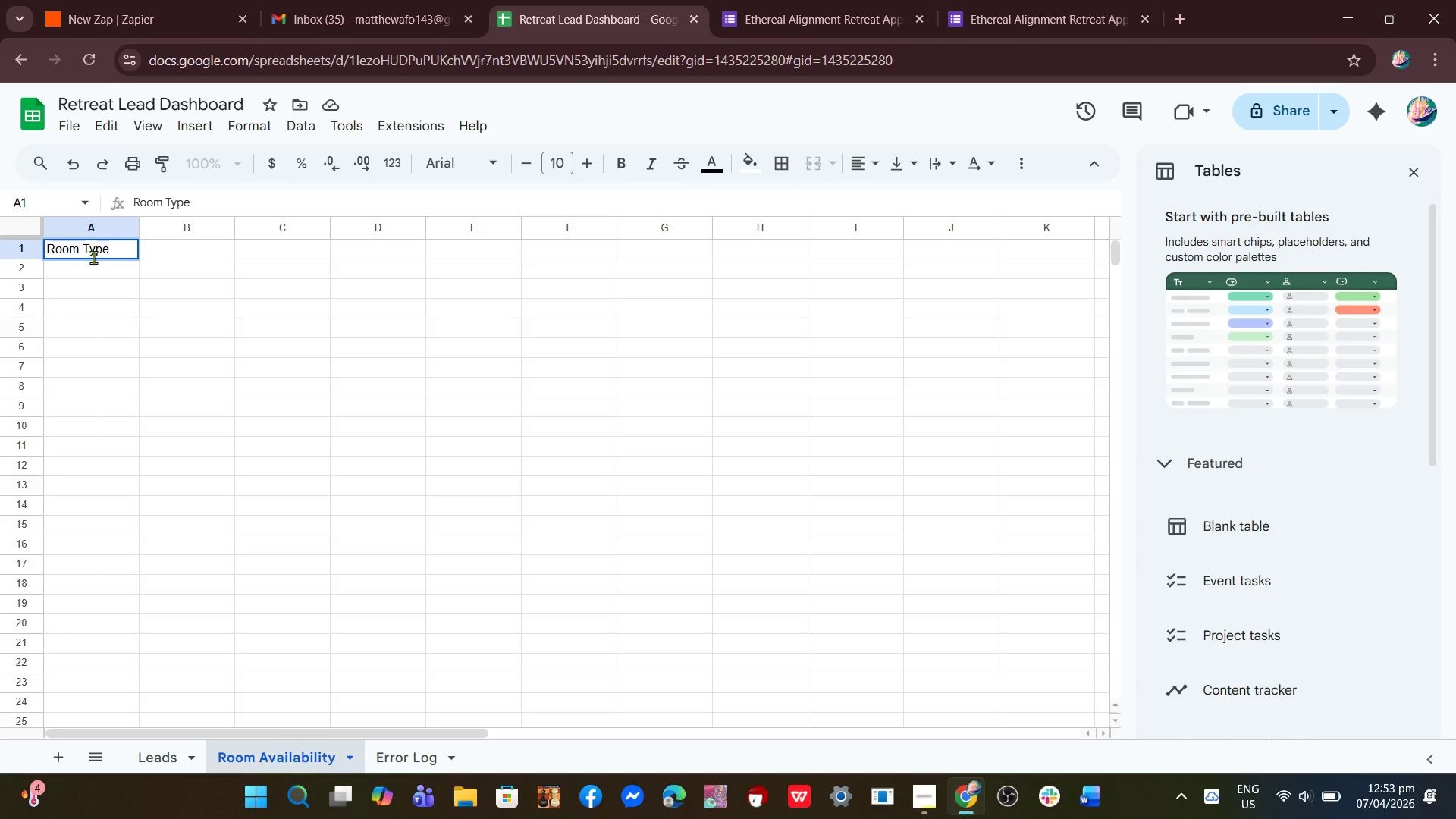 
double_click([185, 253])
 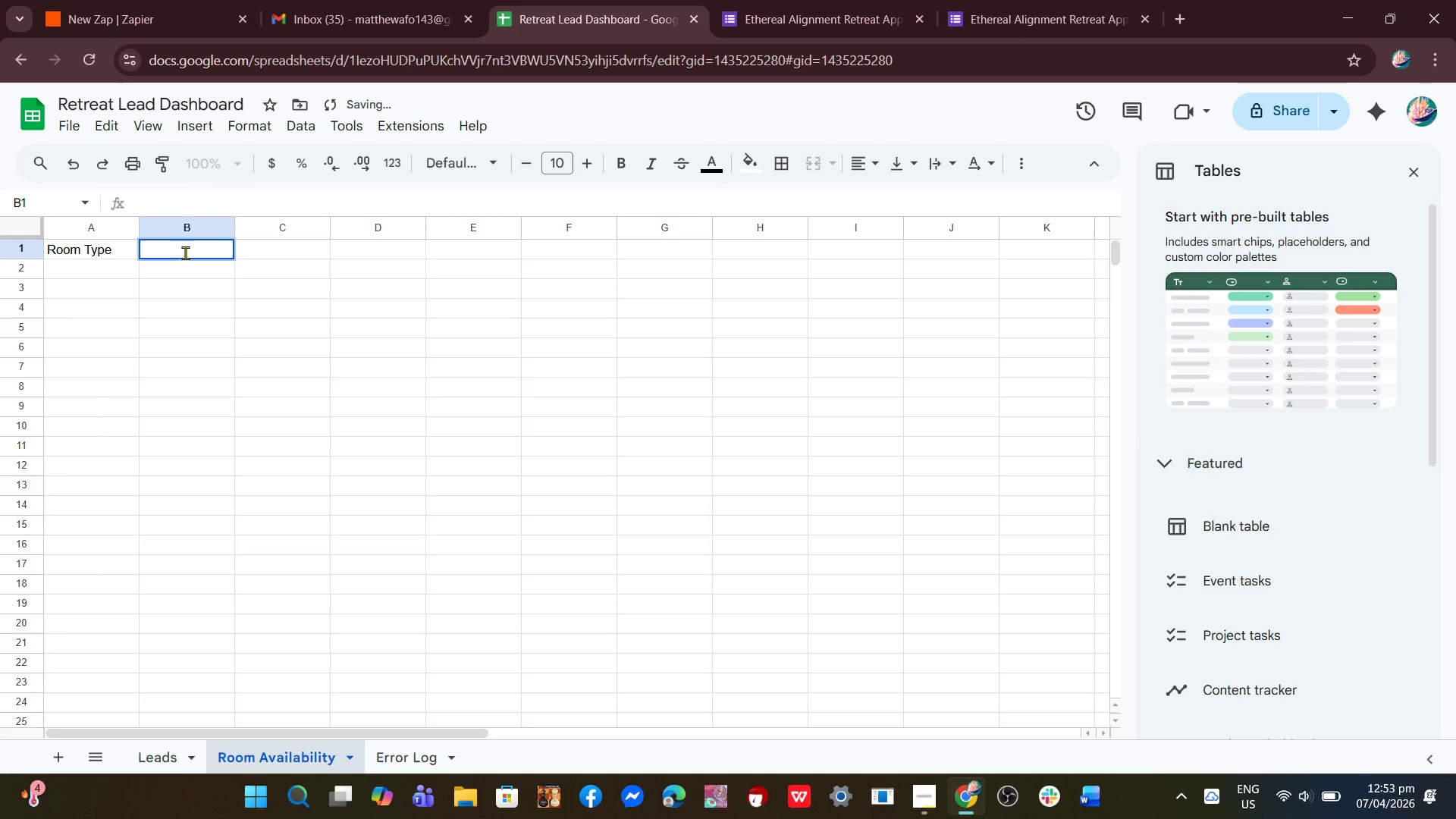 
triple_click([185, 253])
 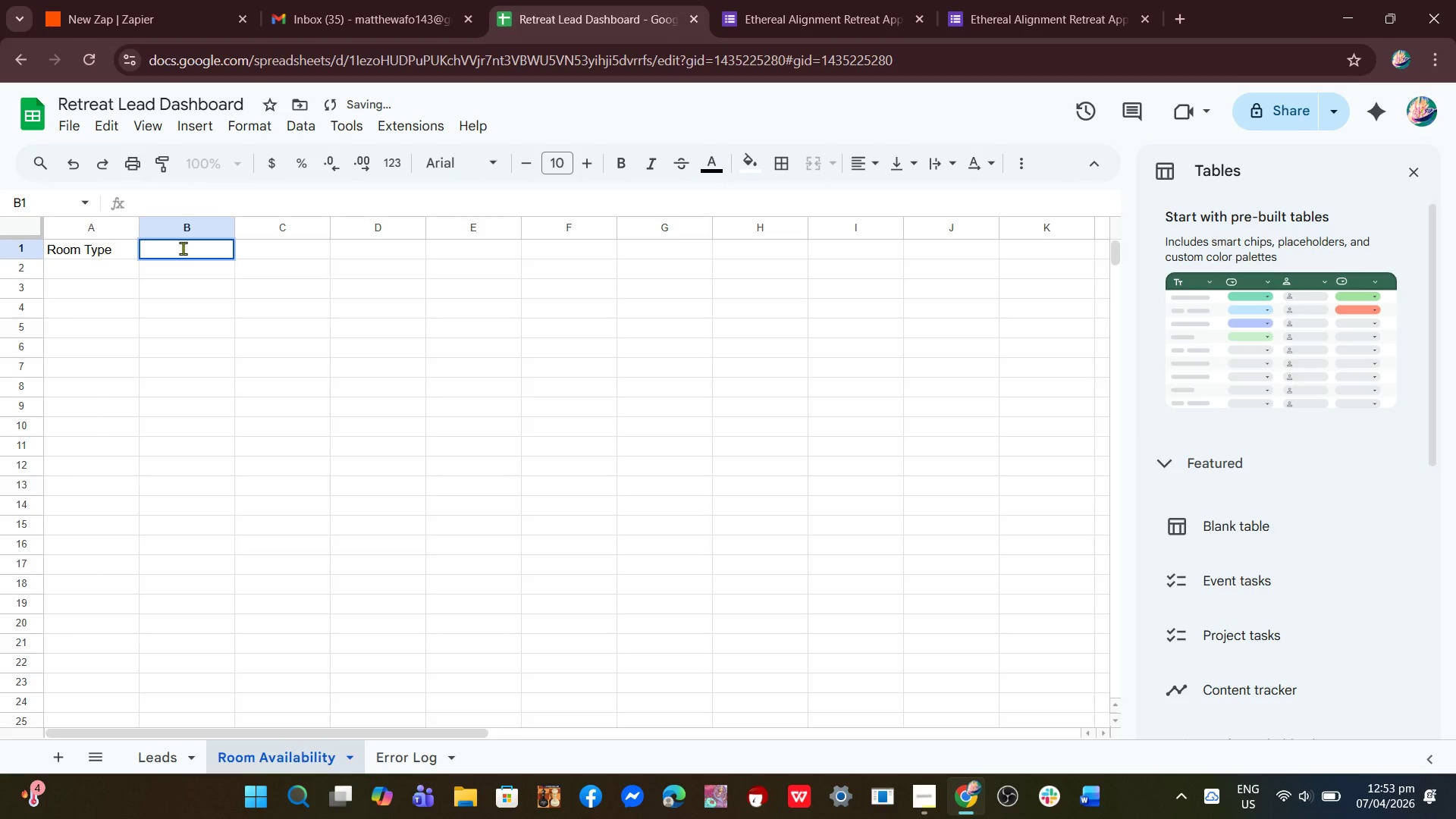 
type(Status)
 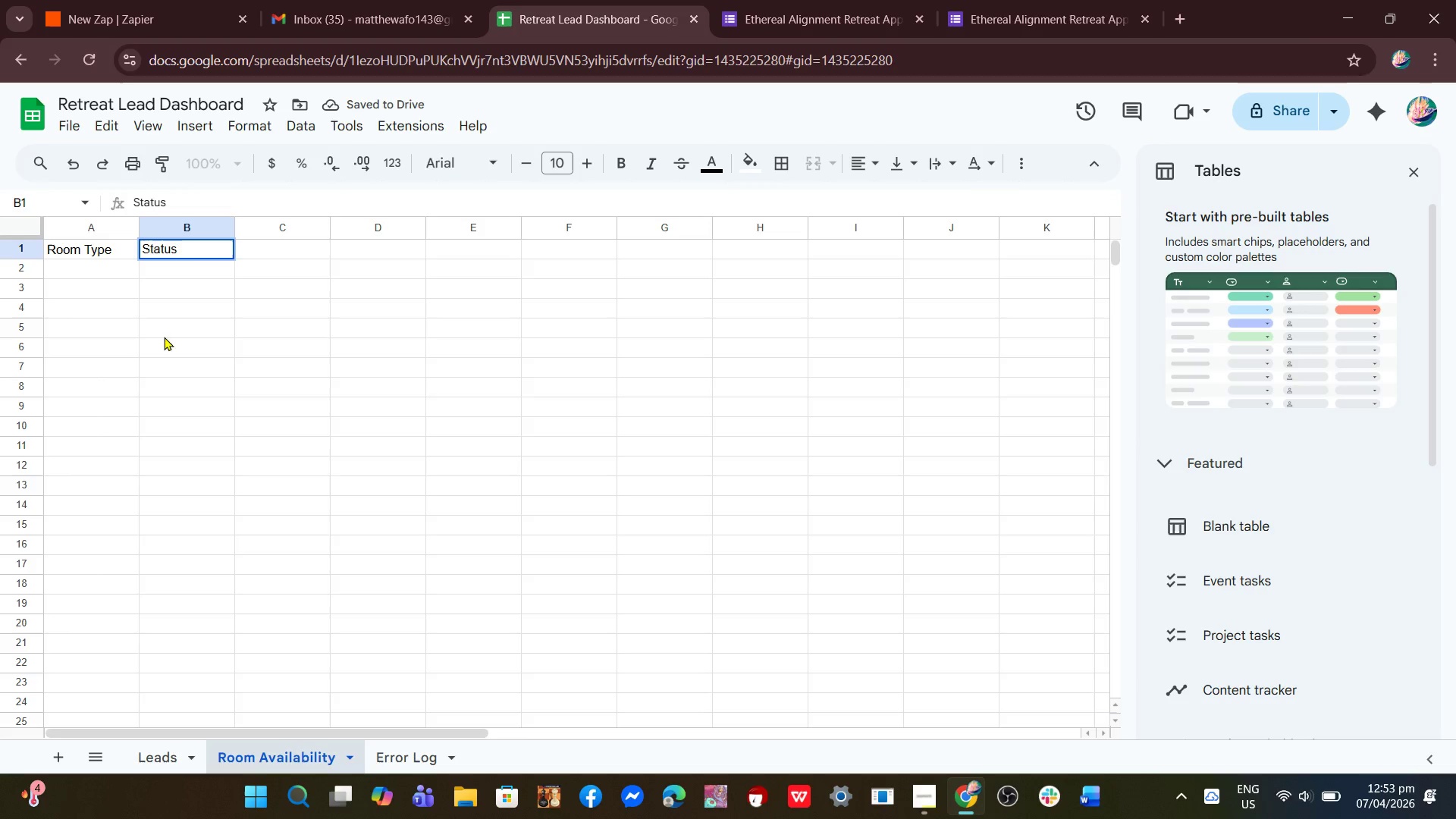 
left_click([165, 343])
 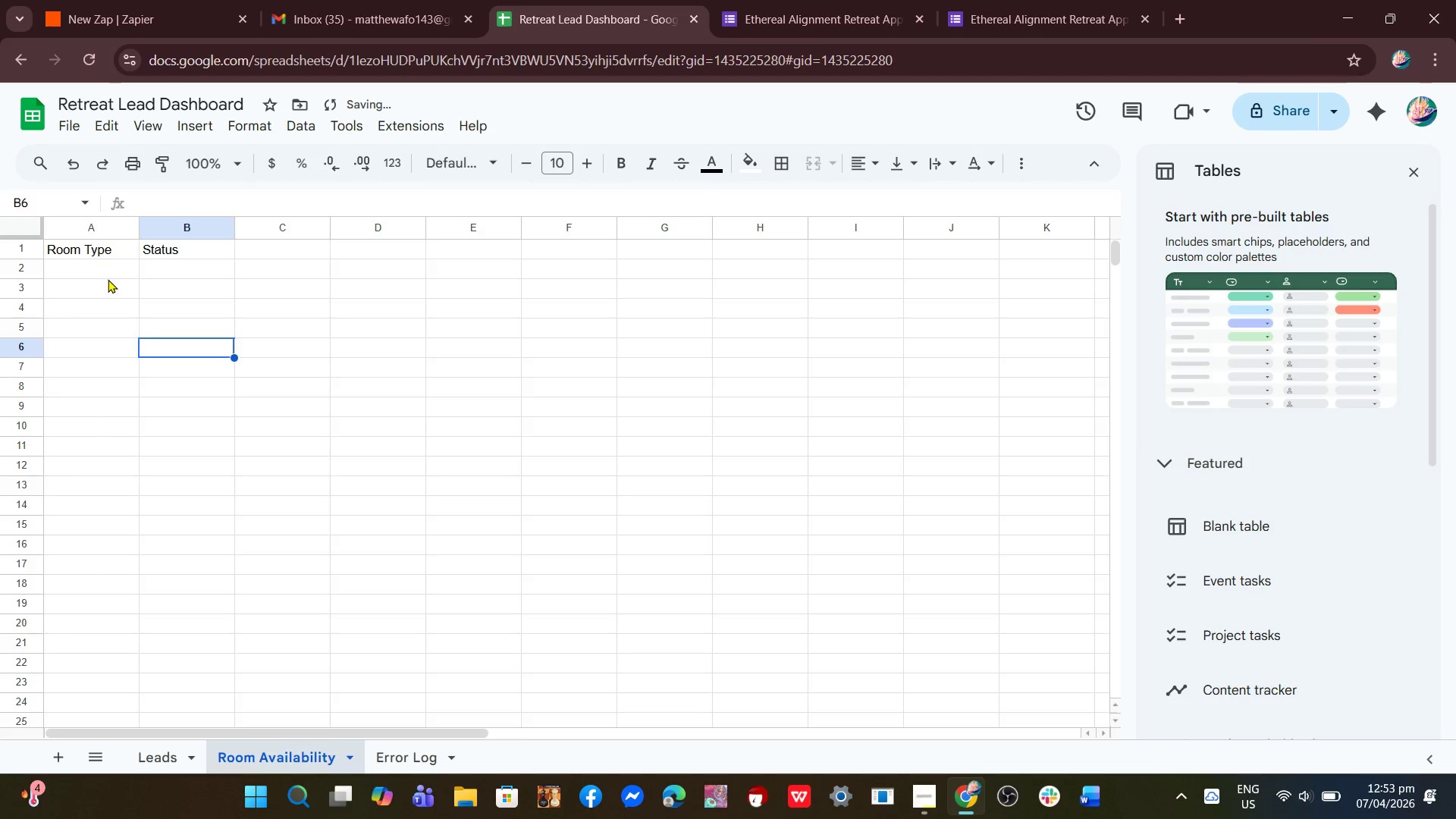 
left_click([108, 279])
 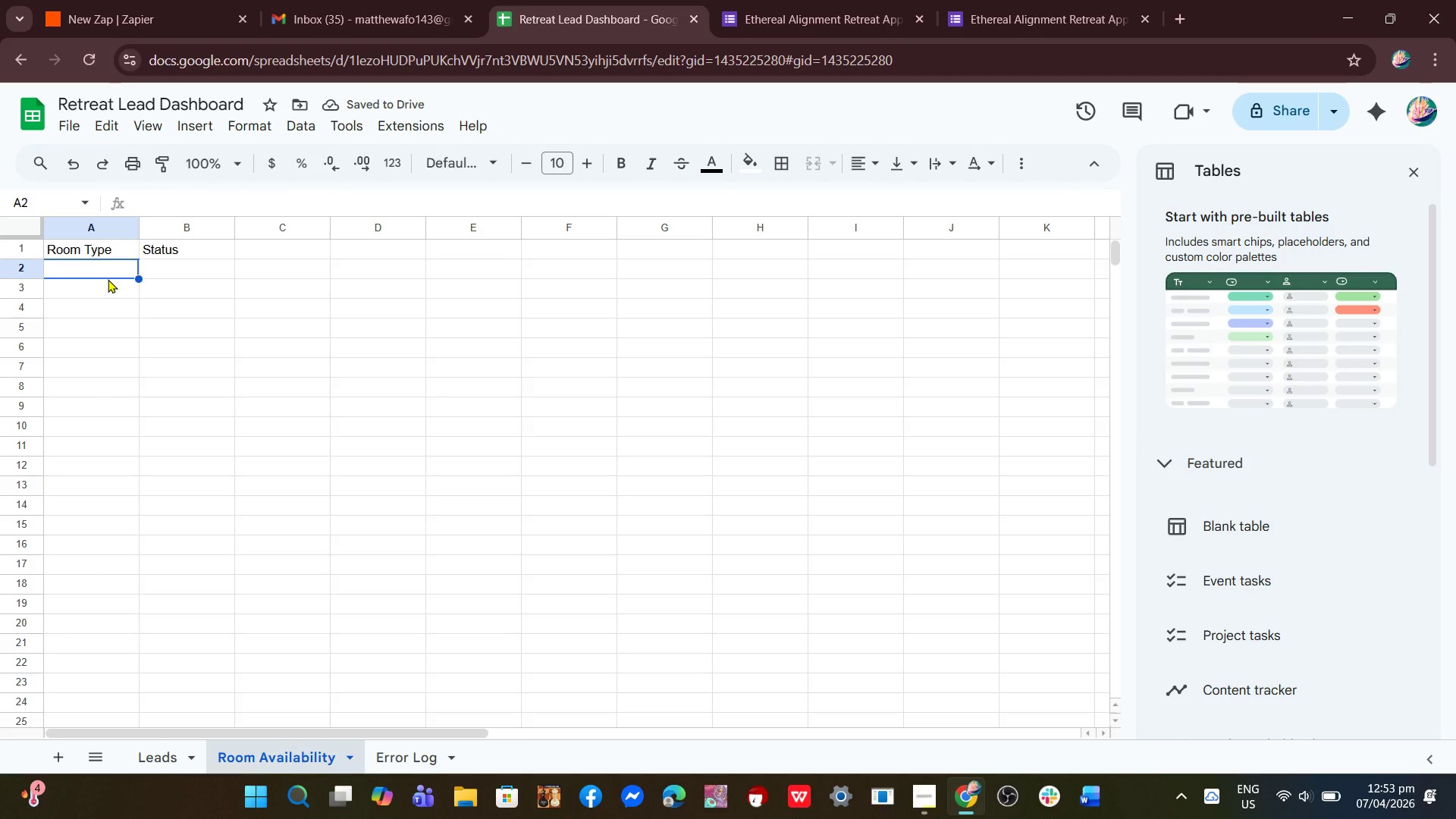 
type(Garden Suite)
 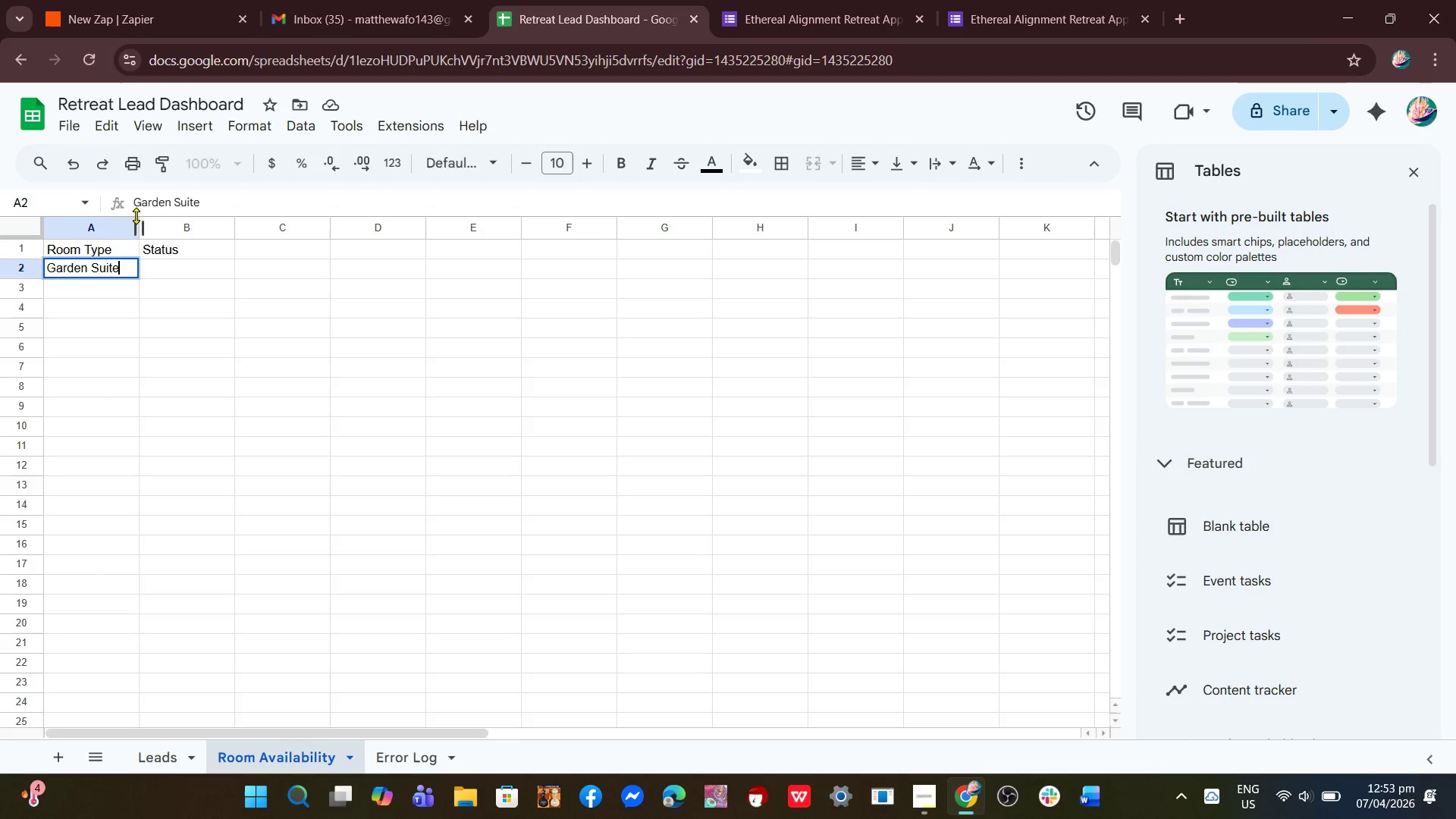 
left_click_drag(start_coordinate=[139, 218], to_coordinate=[170, 219])
 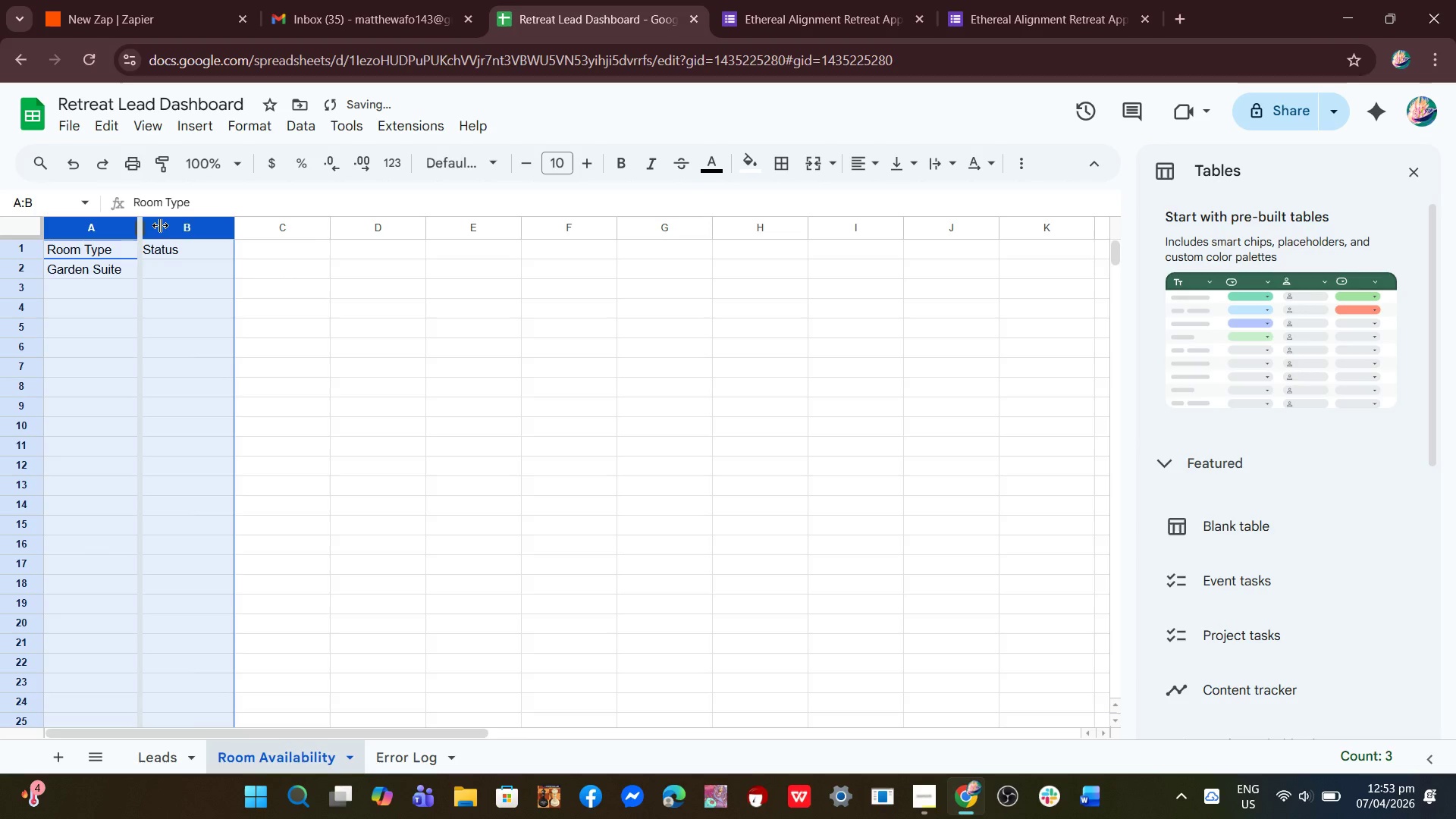 
left_click_drag(start_coordinate=[143, 225], to_coordinate=[248, 225])
 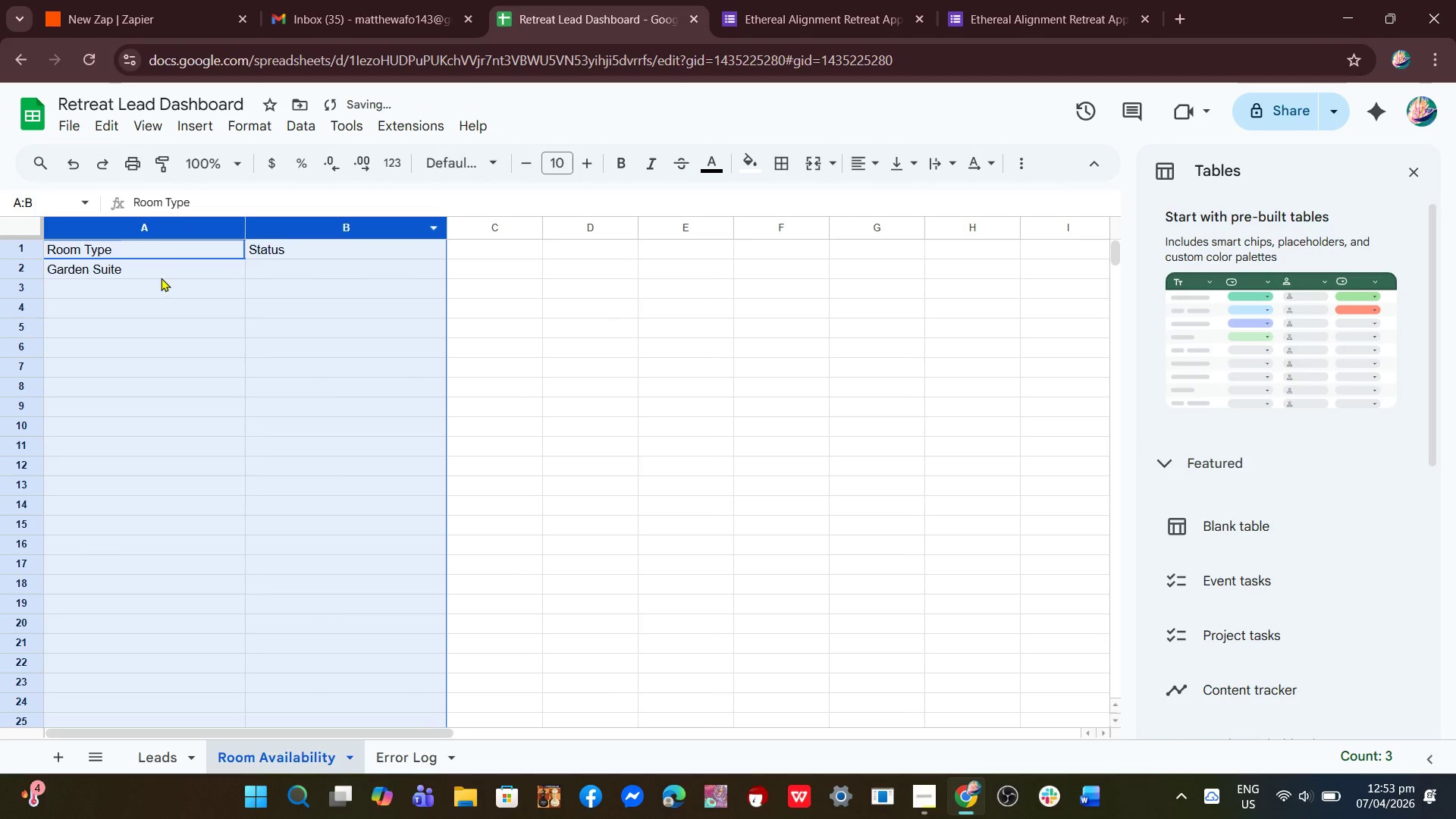 
left_click([146, 293])
 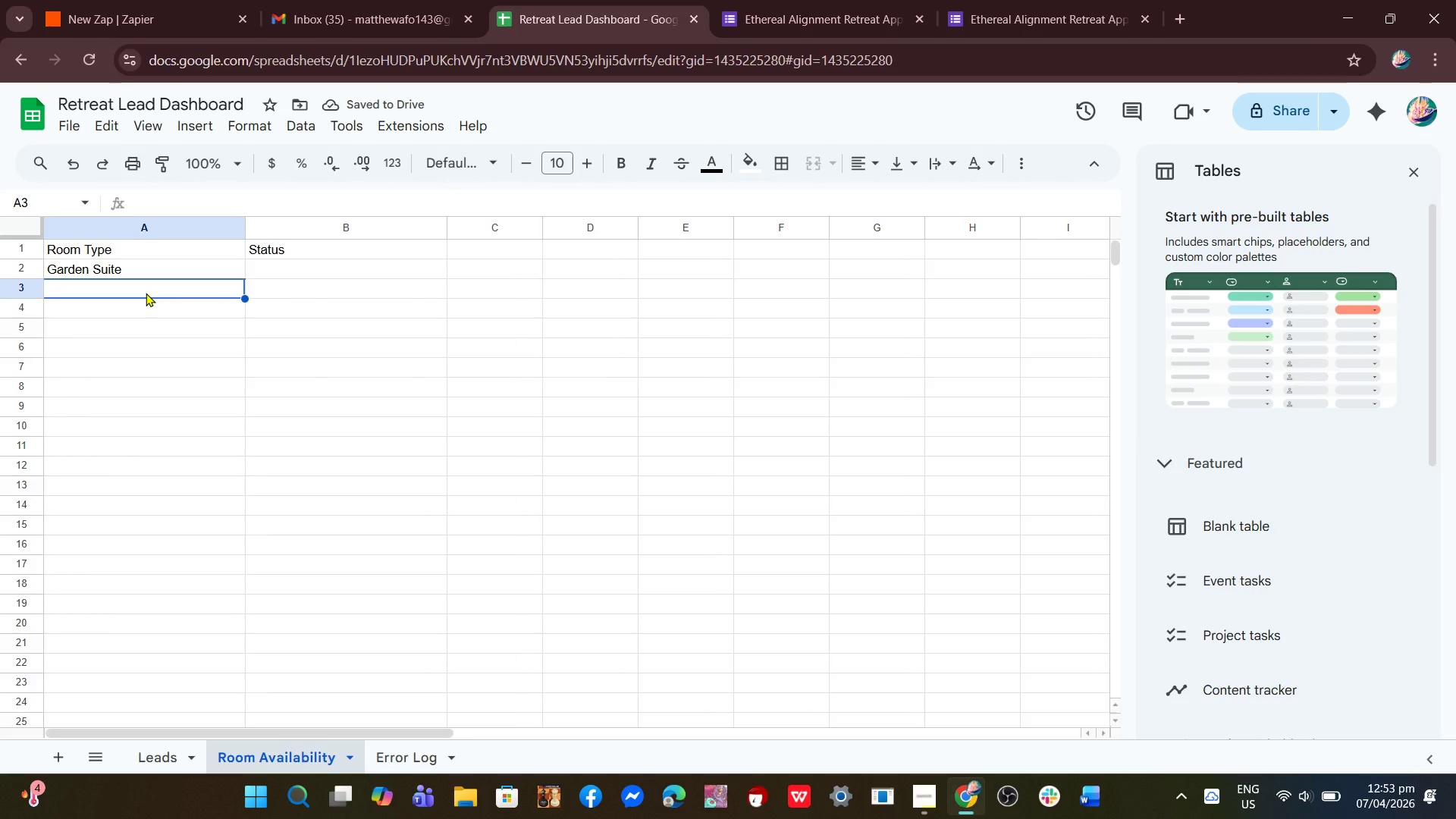 
type(Ocean View Room)
 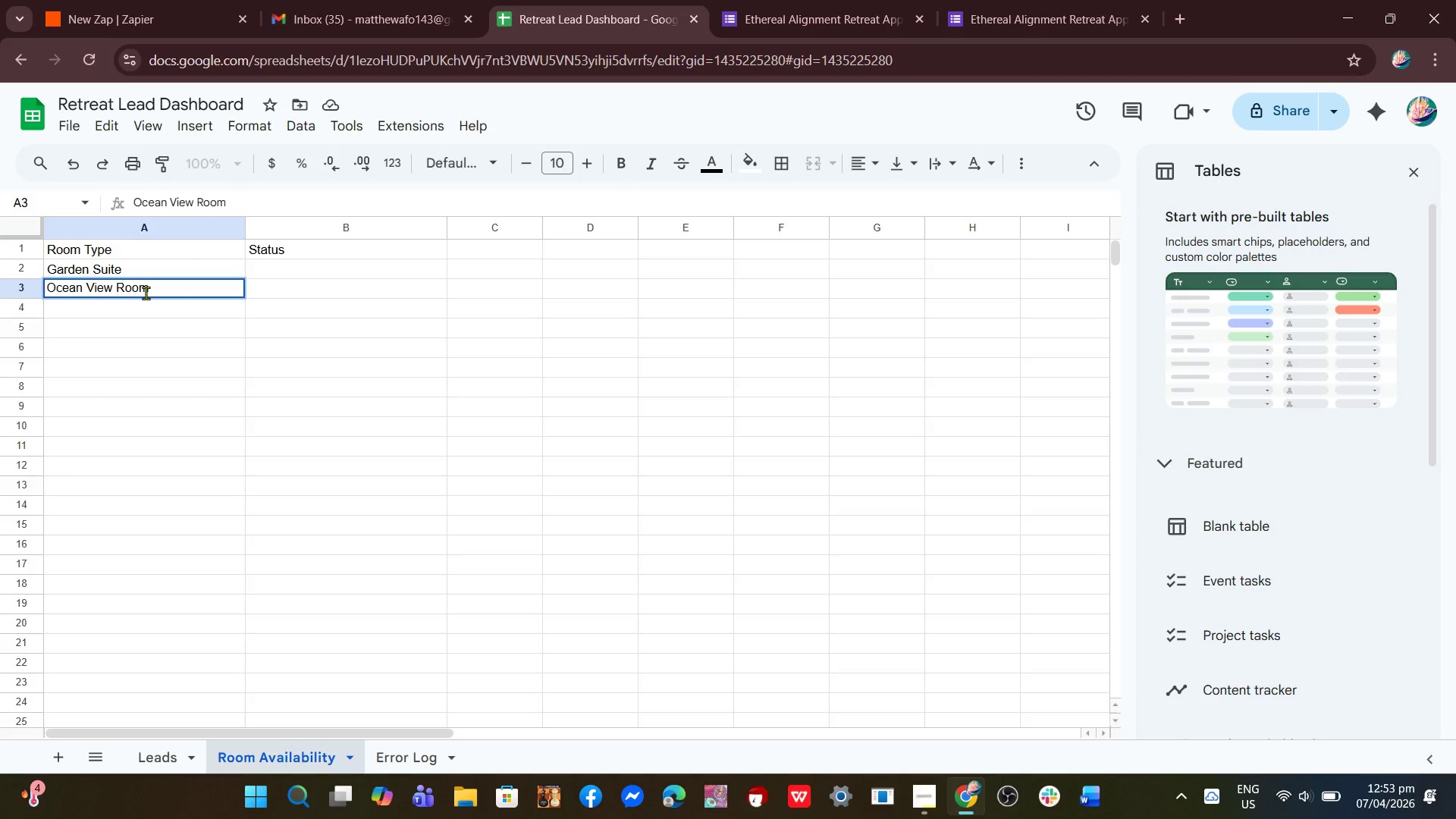 
left_click([108, 312])
 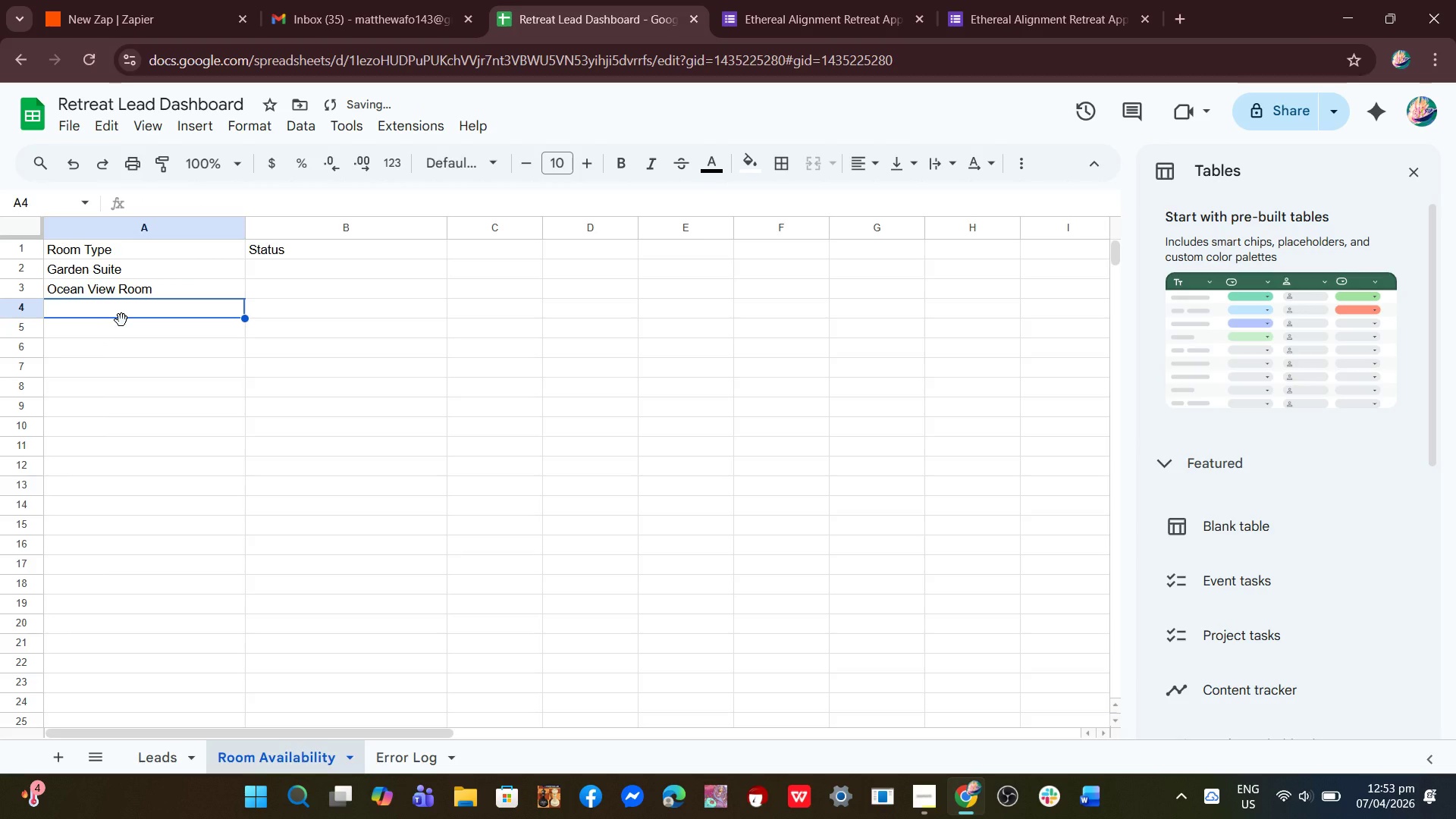 
type(Priba)
key(Backspace)
key(Backspace)
type(vate Villa)
 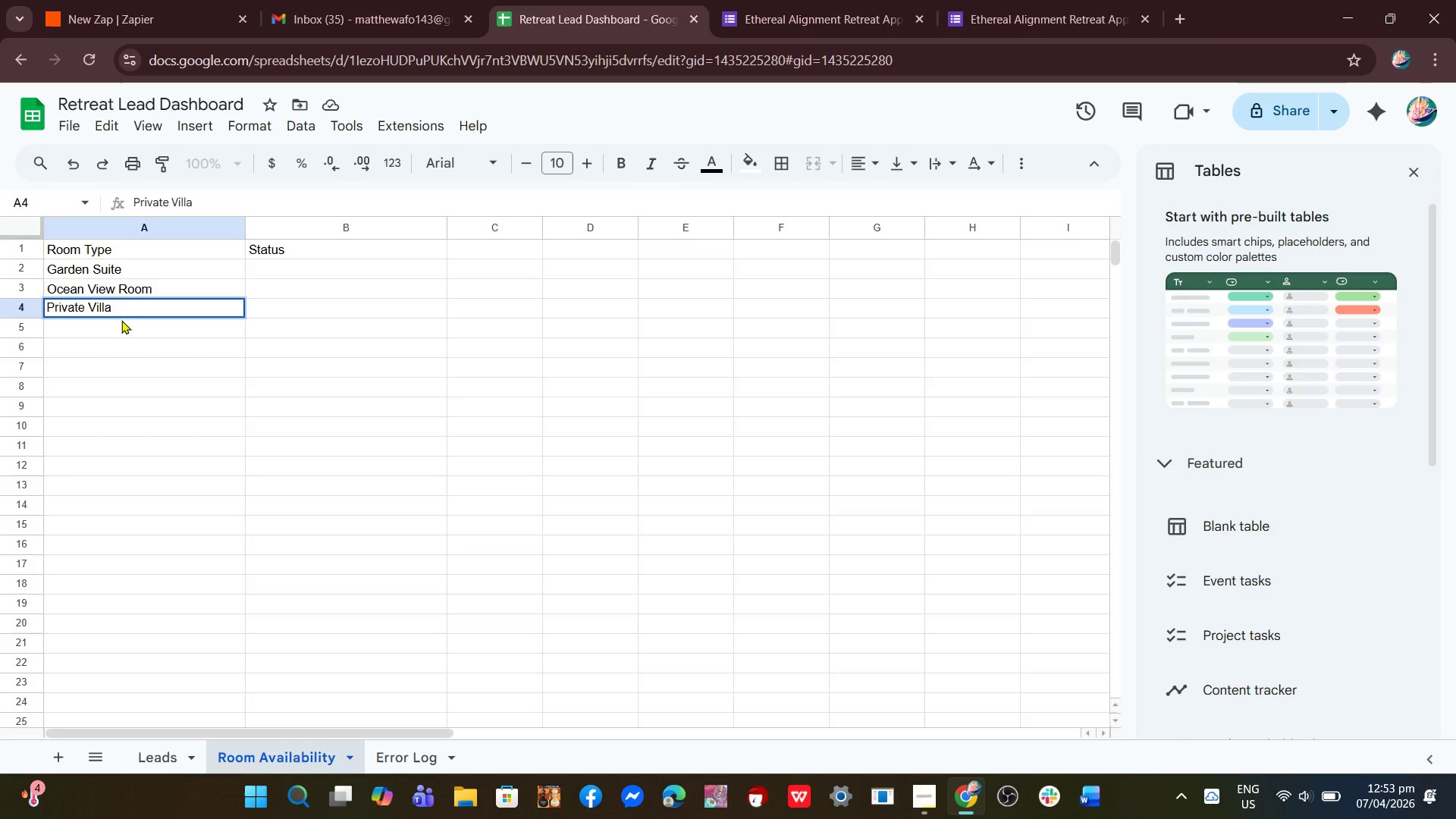 
left_click([304, 254])
 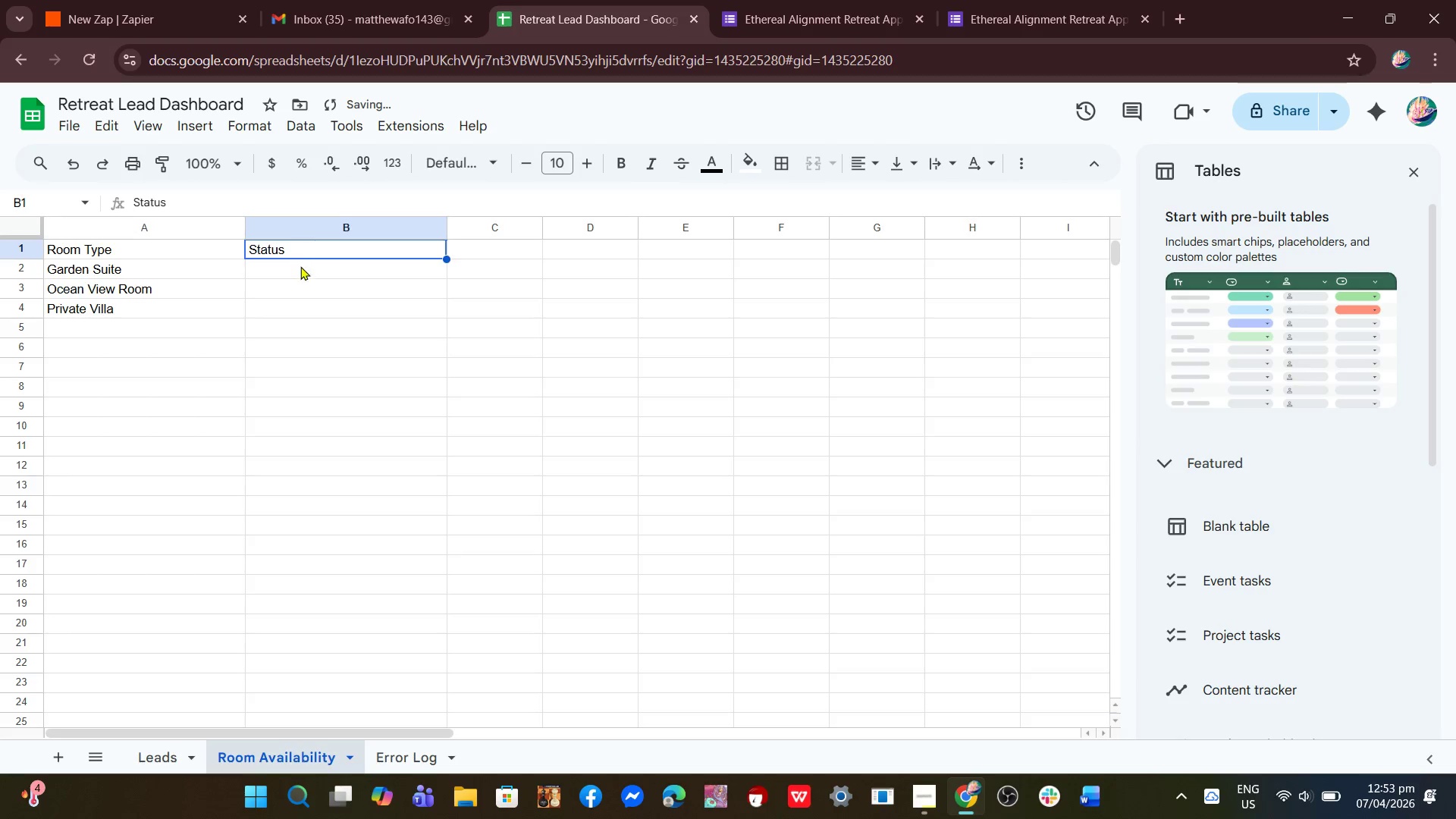 
left_click([300, 266])
 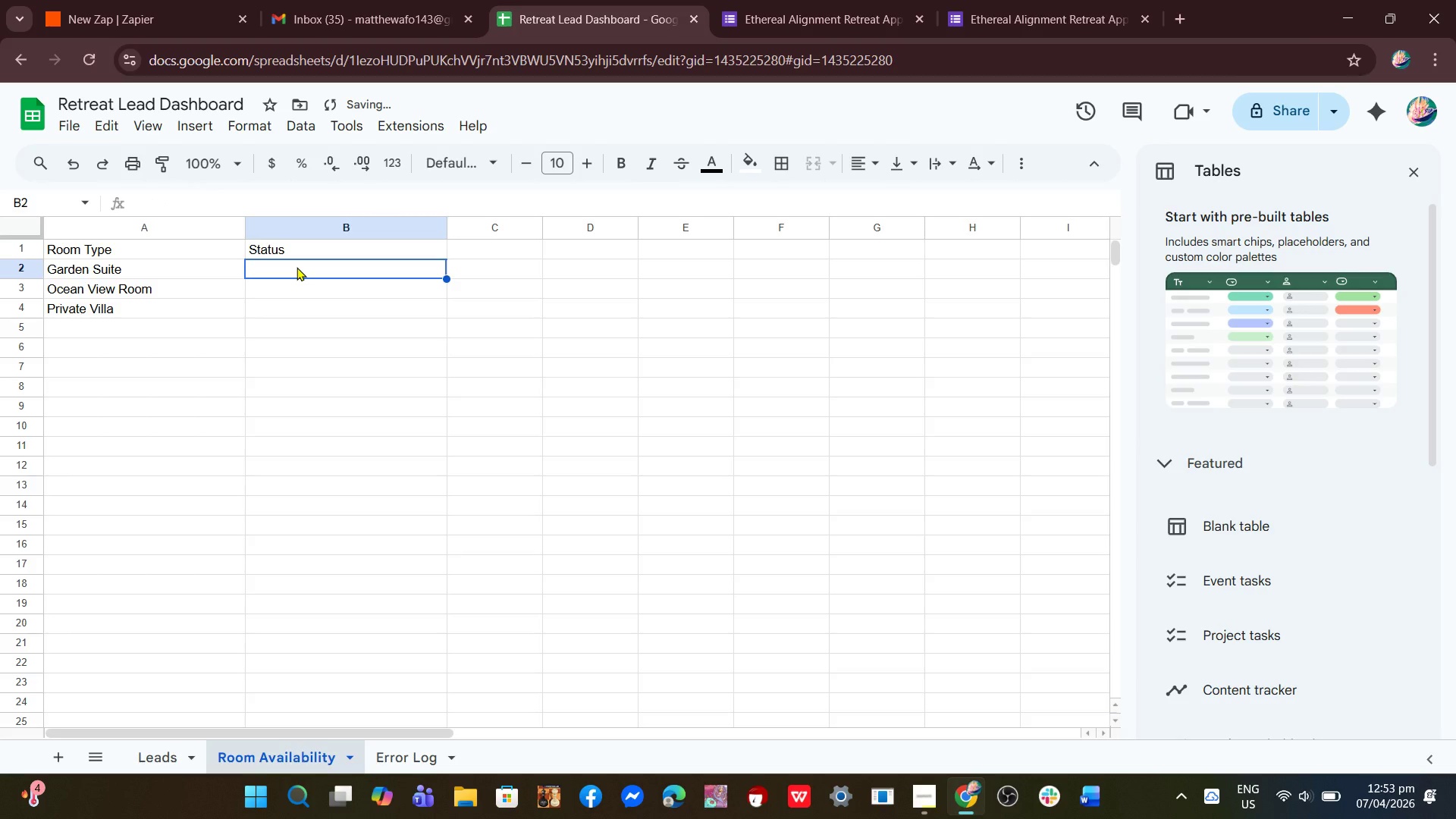 
type(Full)
 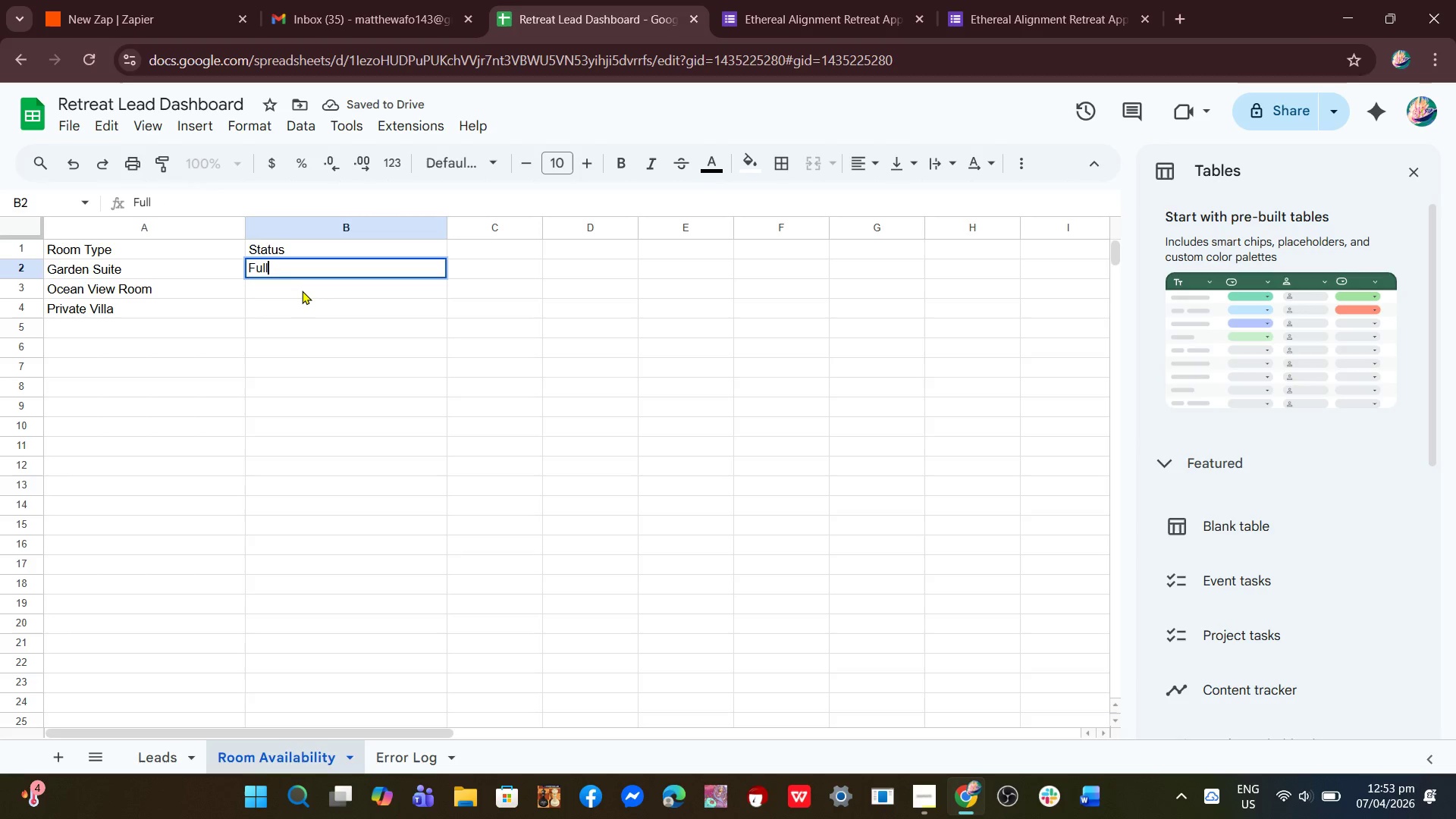 
left_click([302, 290])
 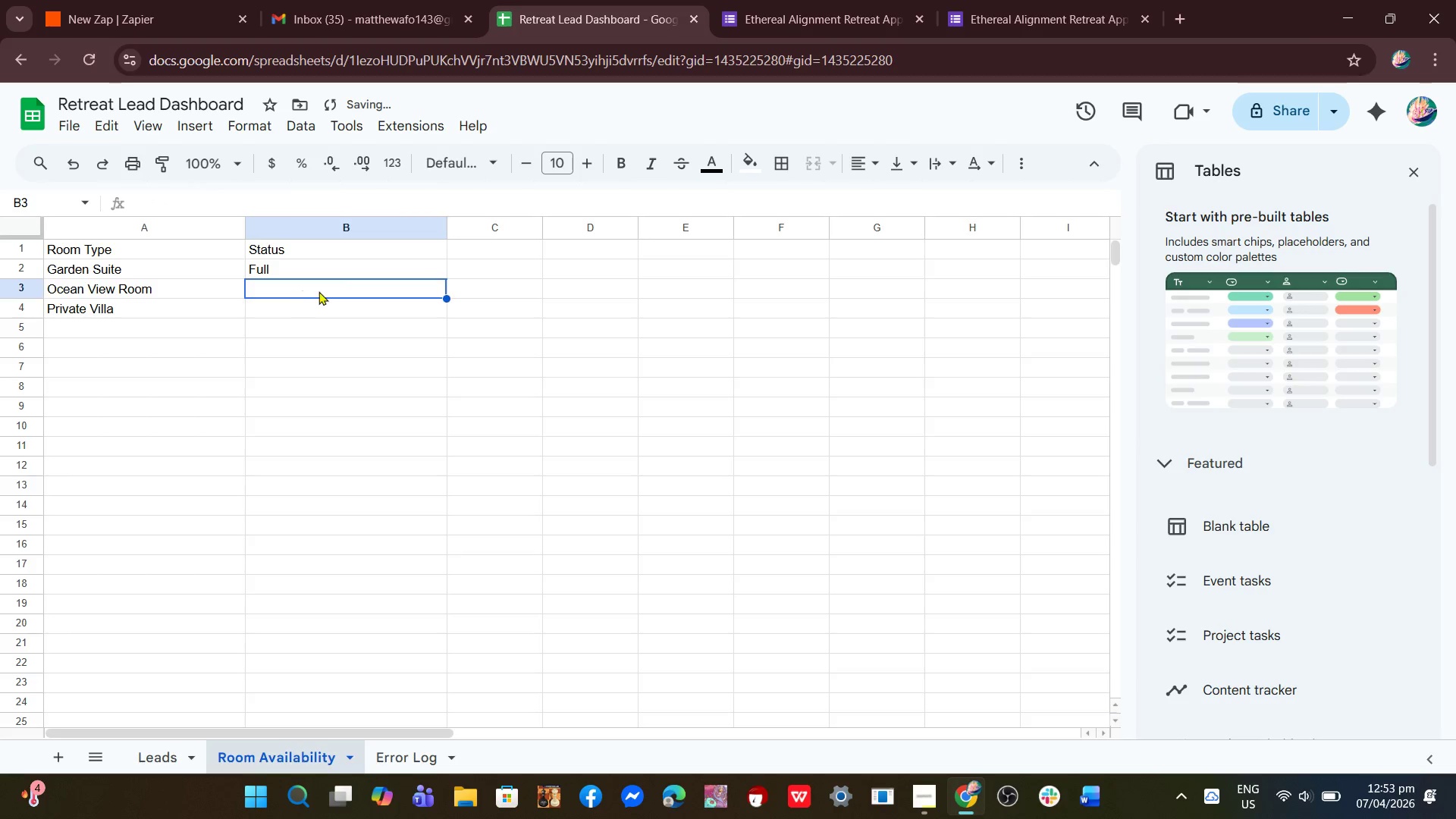 
hold_key(key=ShiftLeft, duration=0.61)
 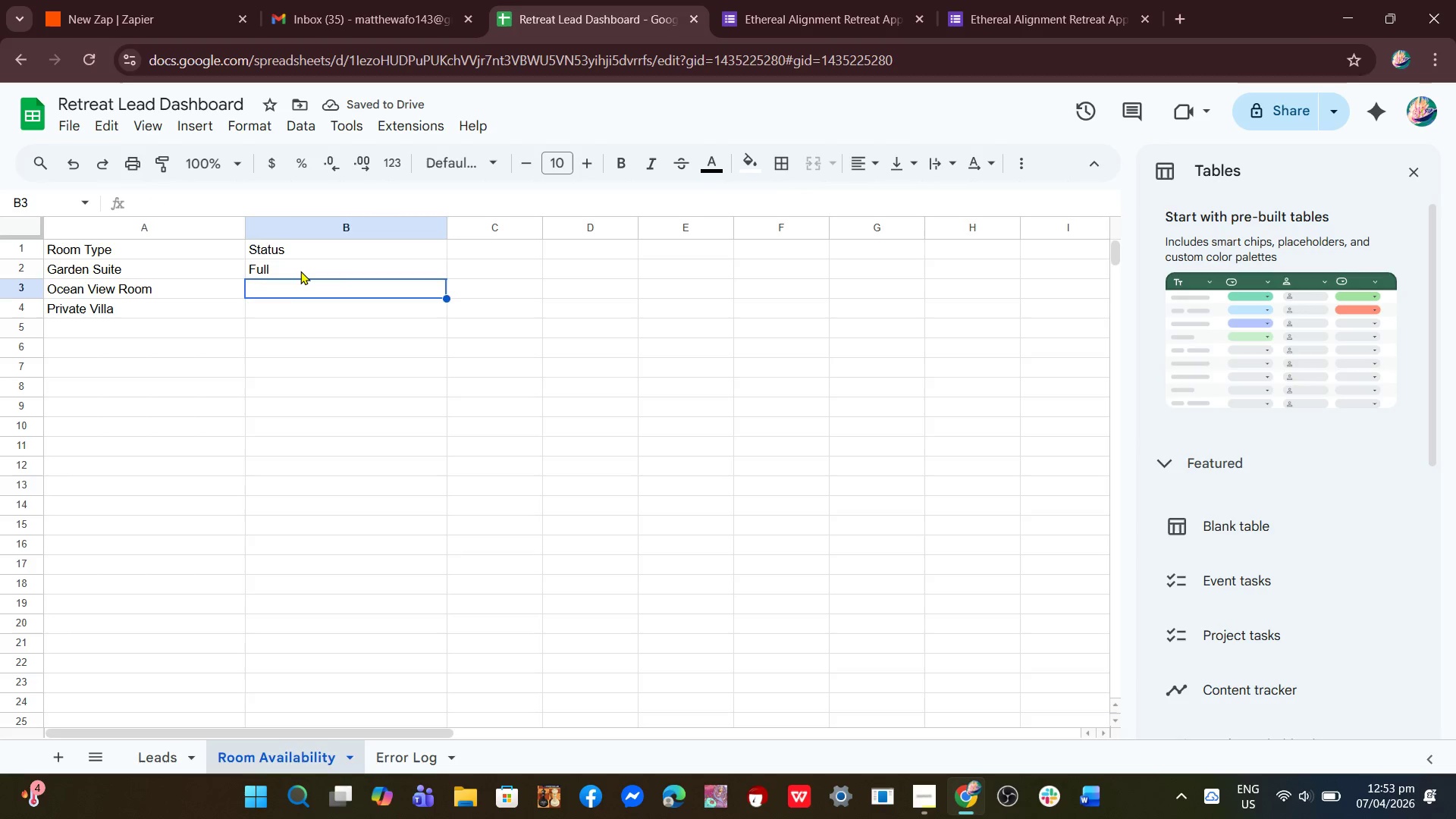 
left_click([300, 271])
 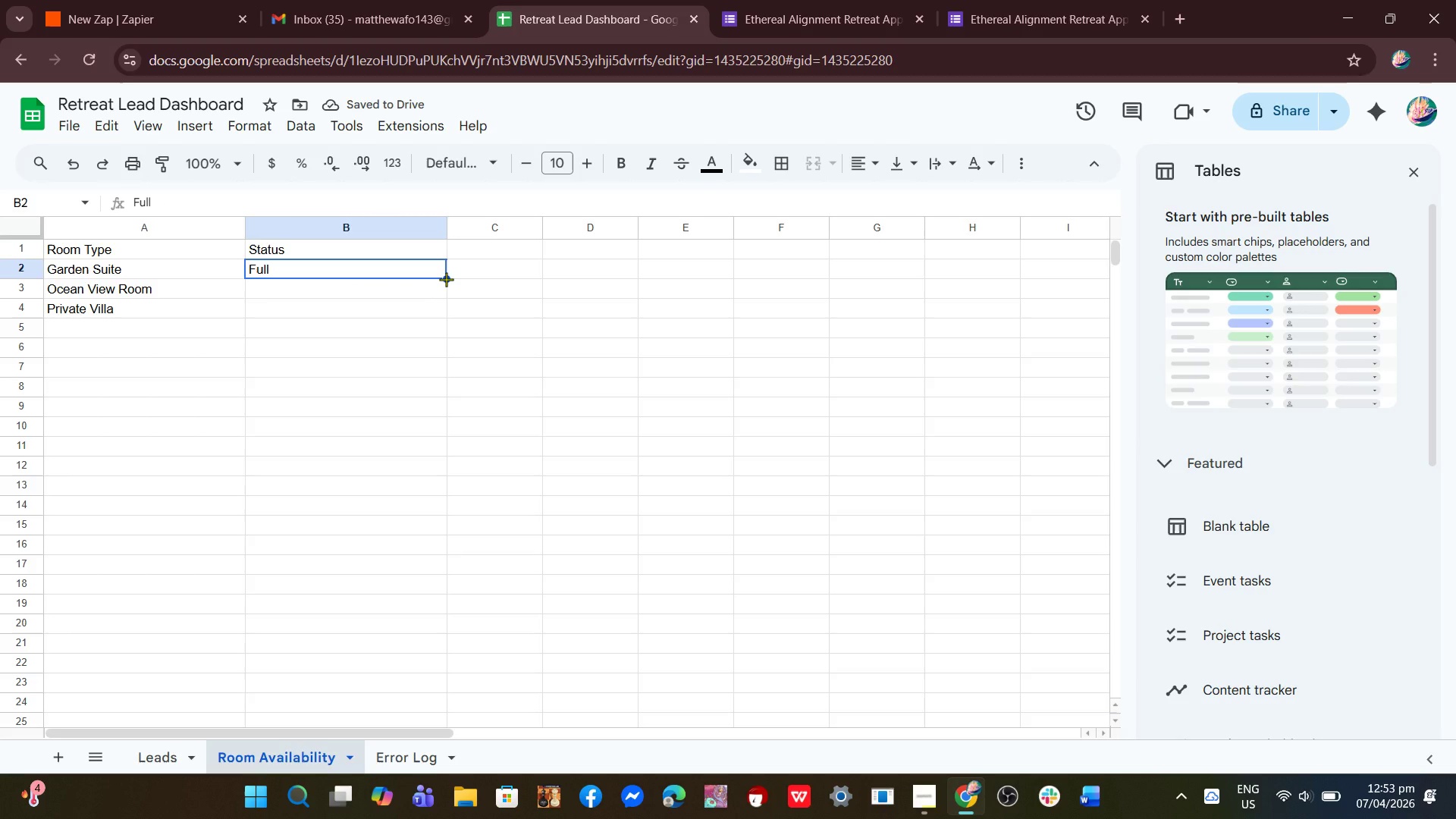 
left_click_drag(start_coordinate=[446, 279], to_coordinate=[443, 302])
 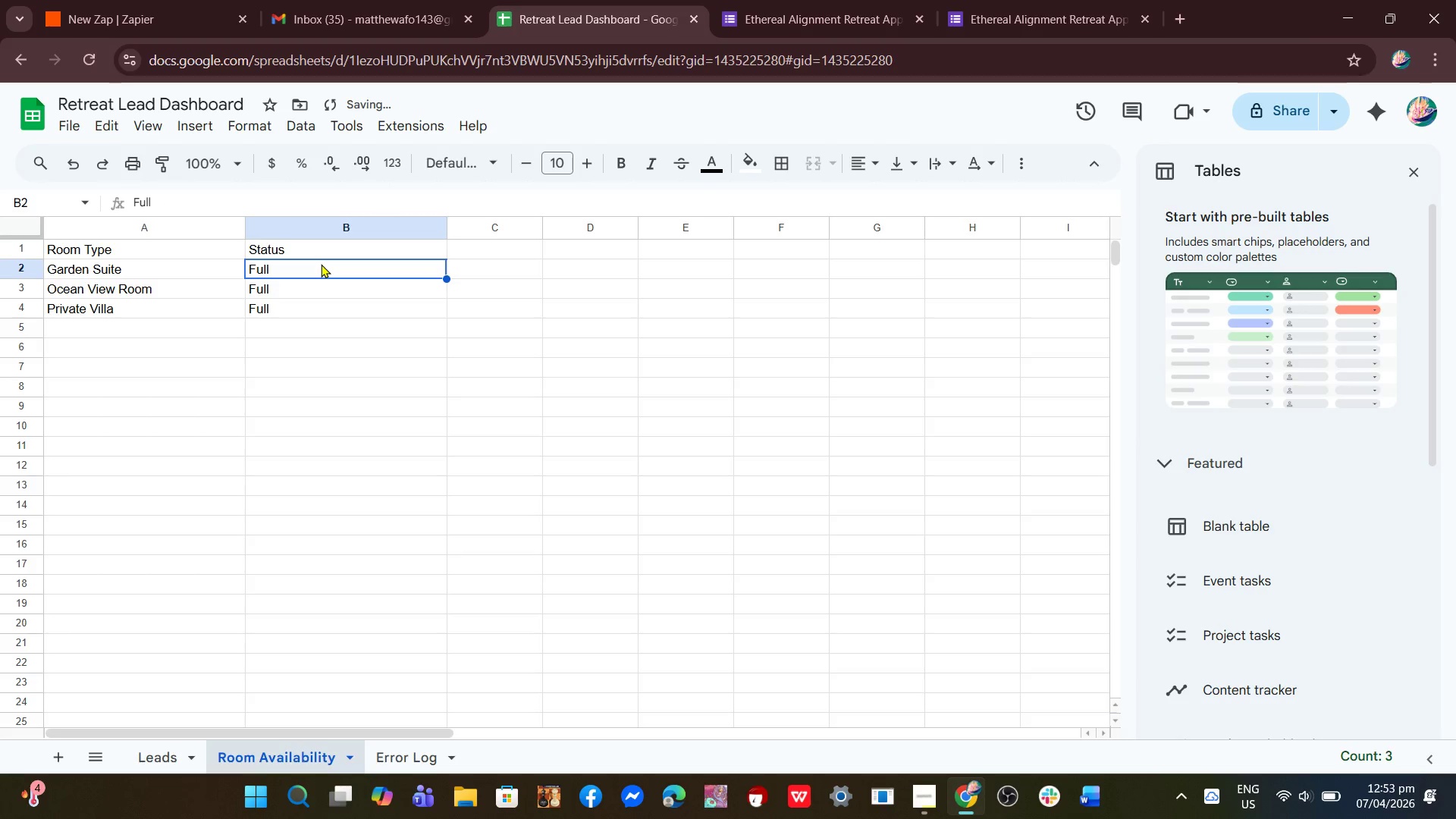 
double_click([321, 264])
 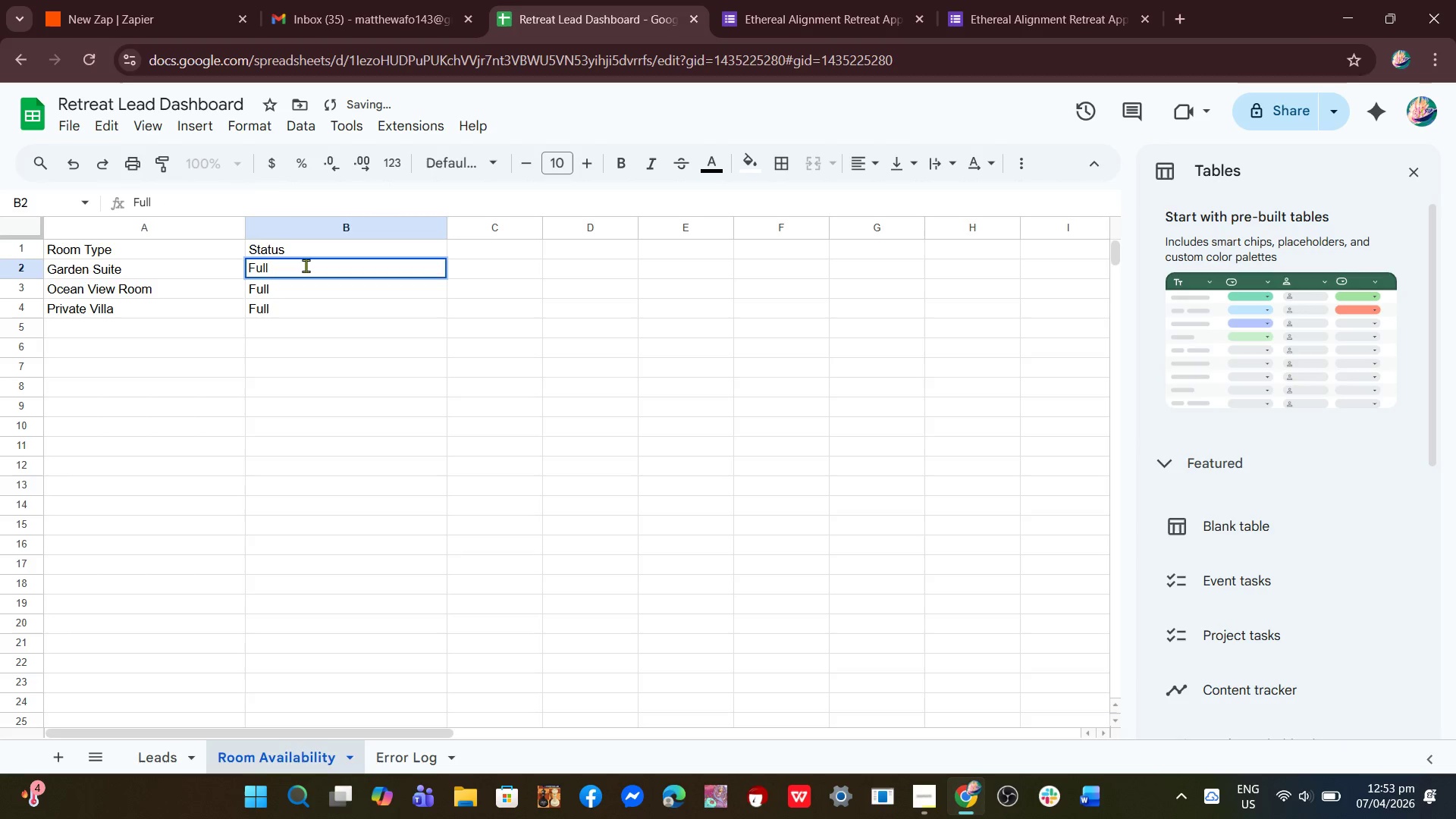 
key(Control+A)
 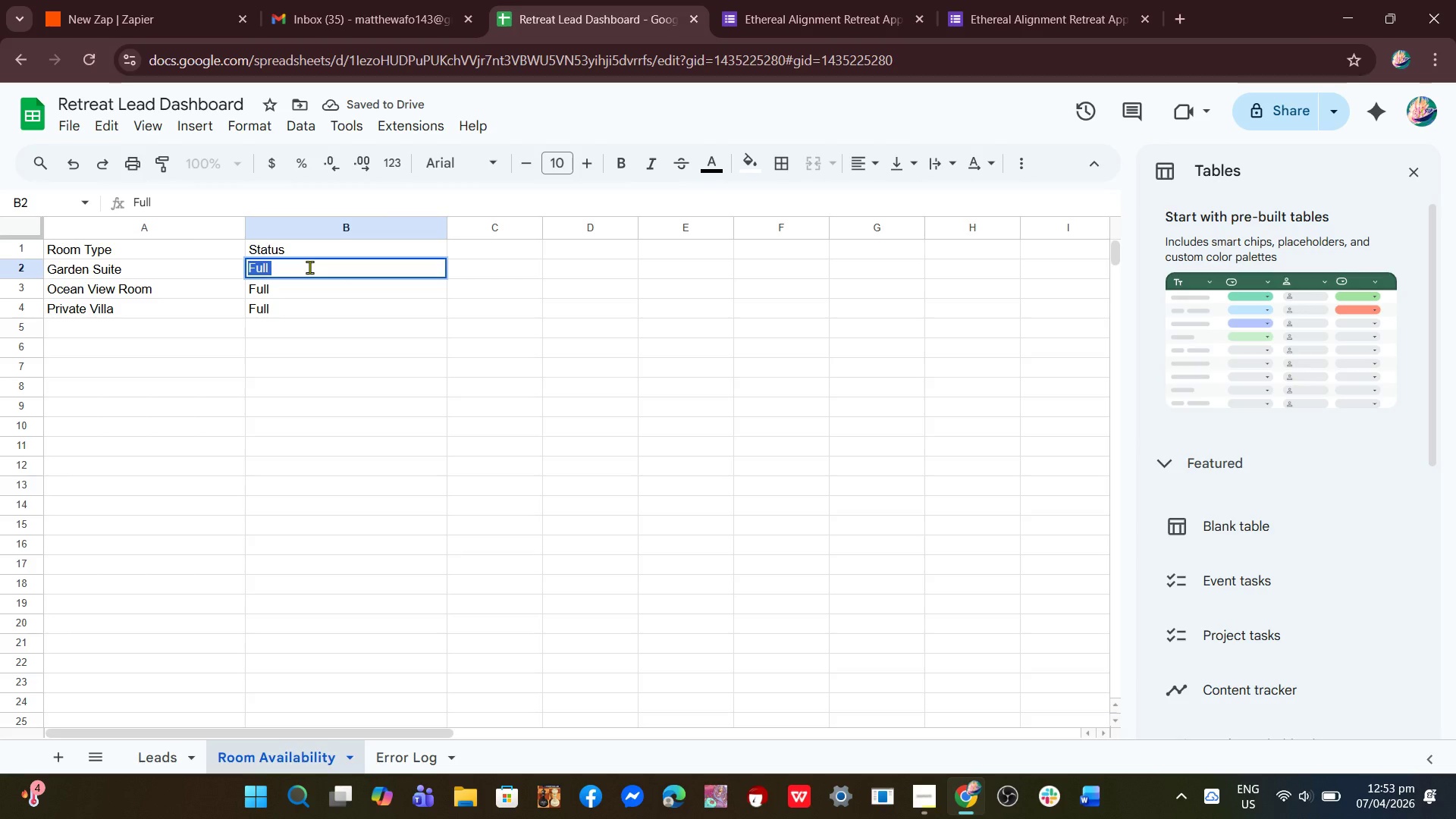 
type(Availabke)
key(Backspace)
key(Backspace)
type(le)
 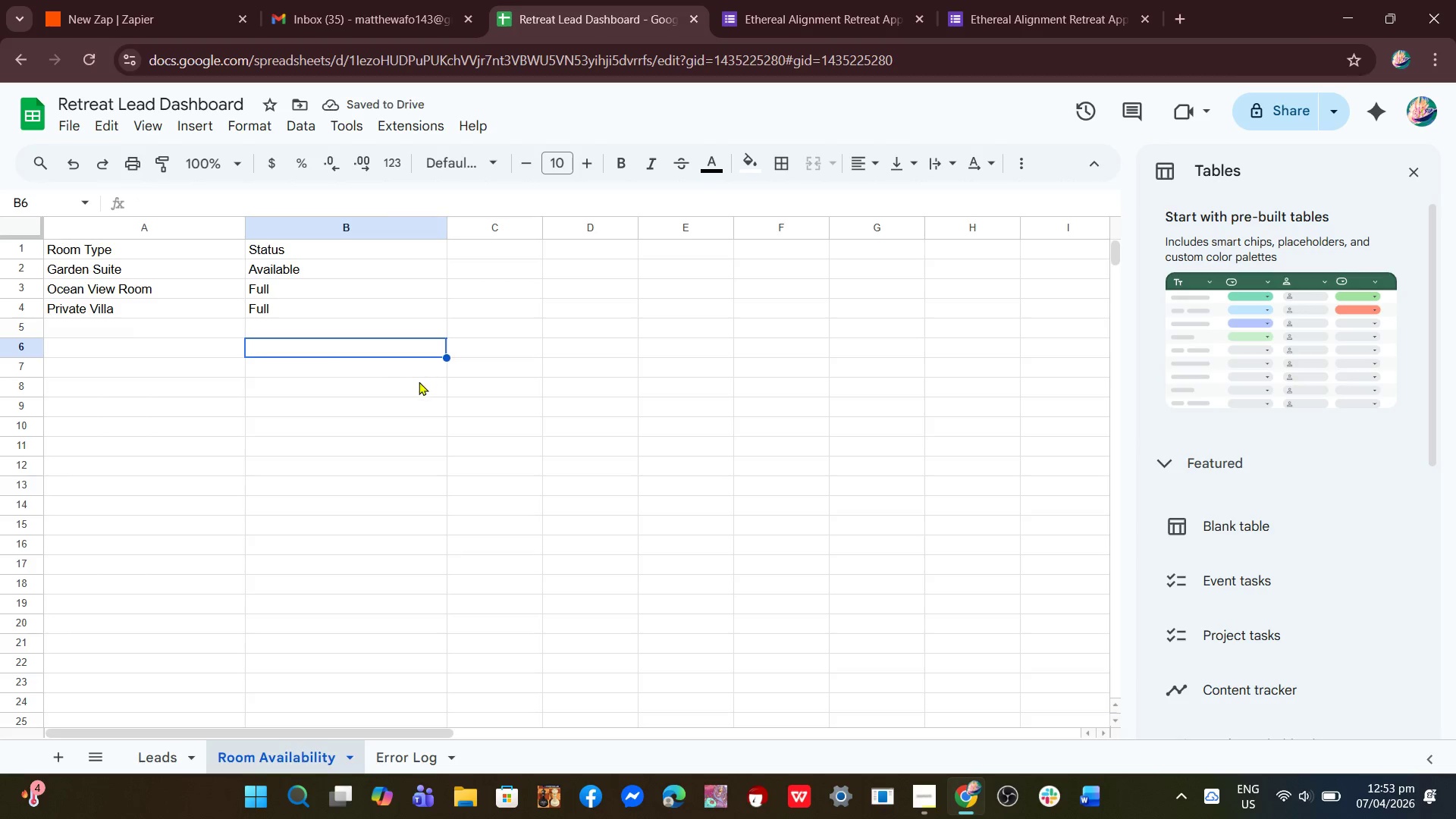 
double_click([329, 309])
 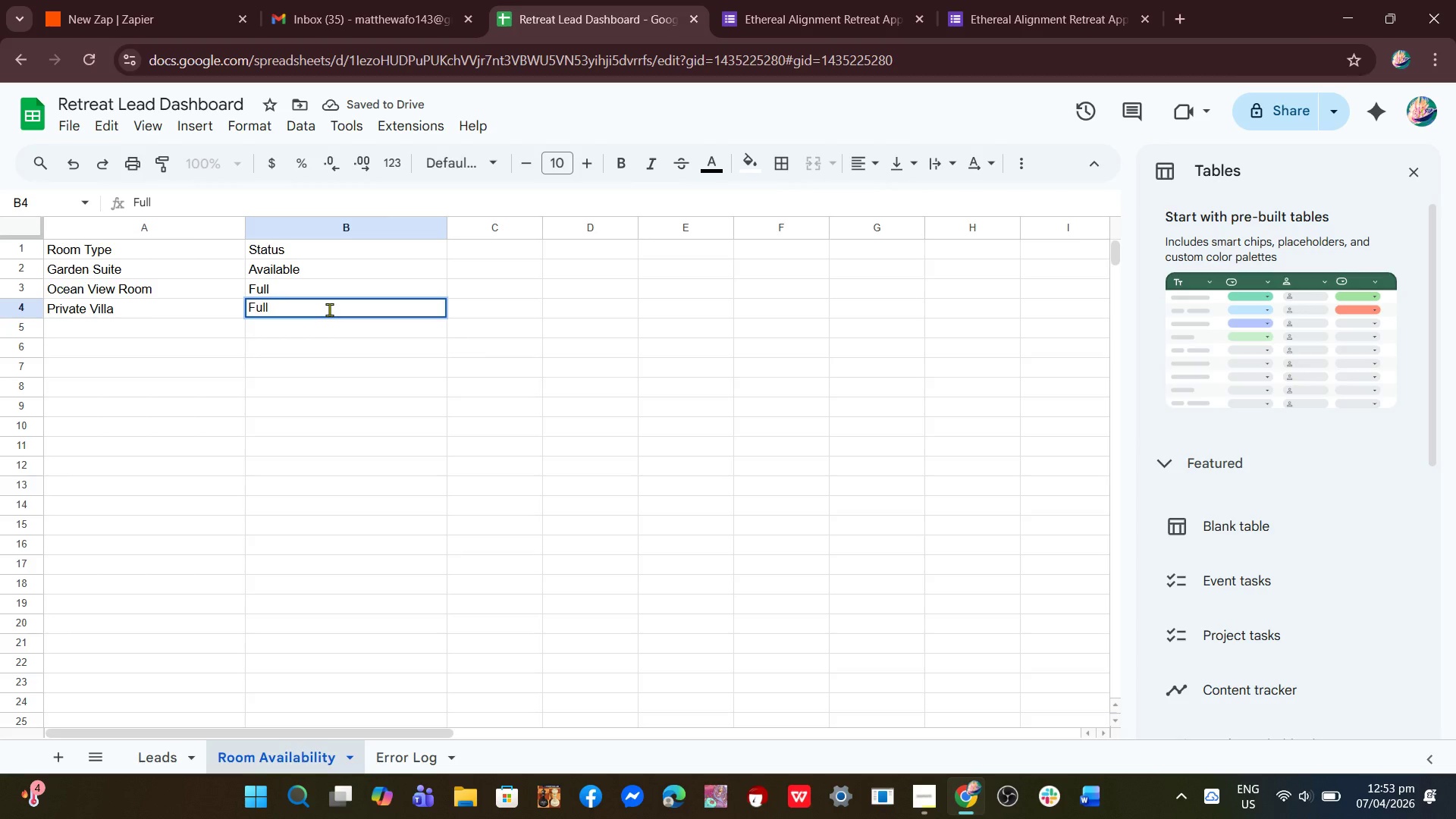 
key(Control+A)
 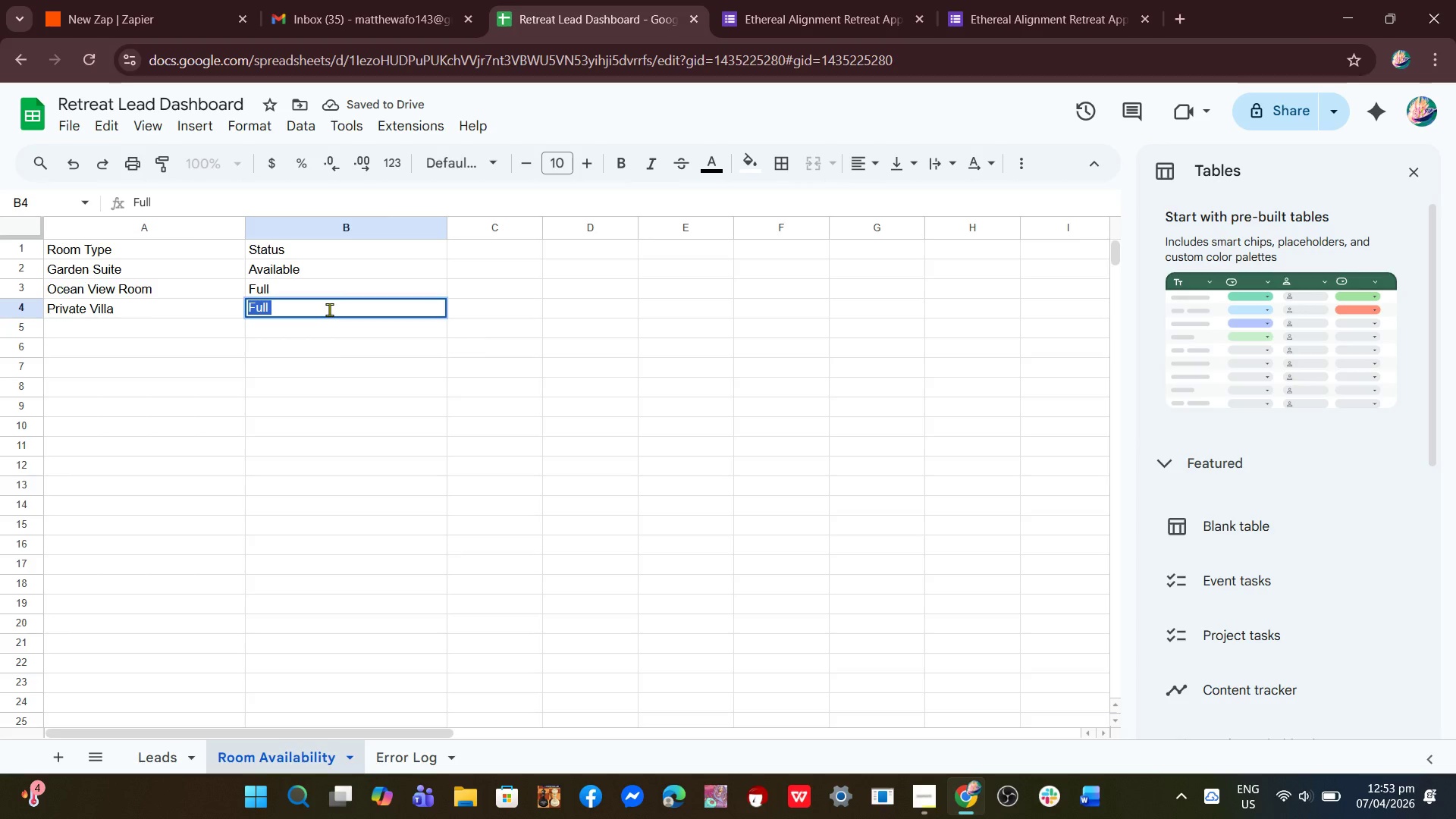 
type(Available)
 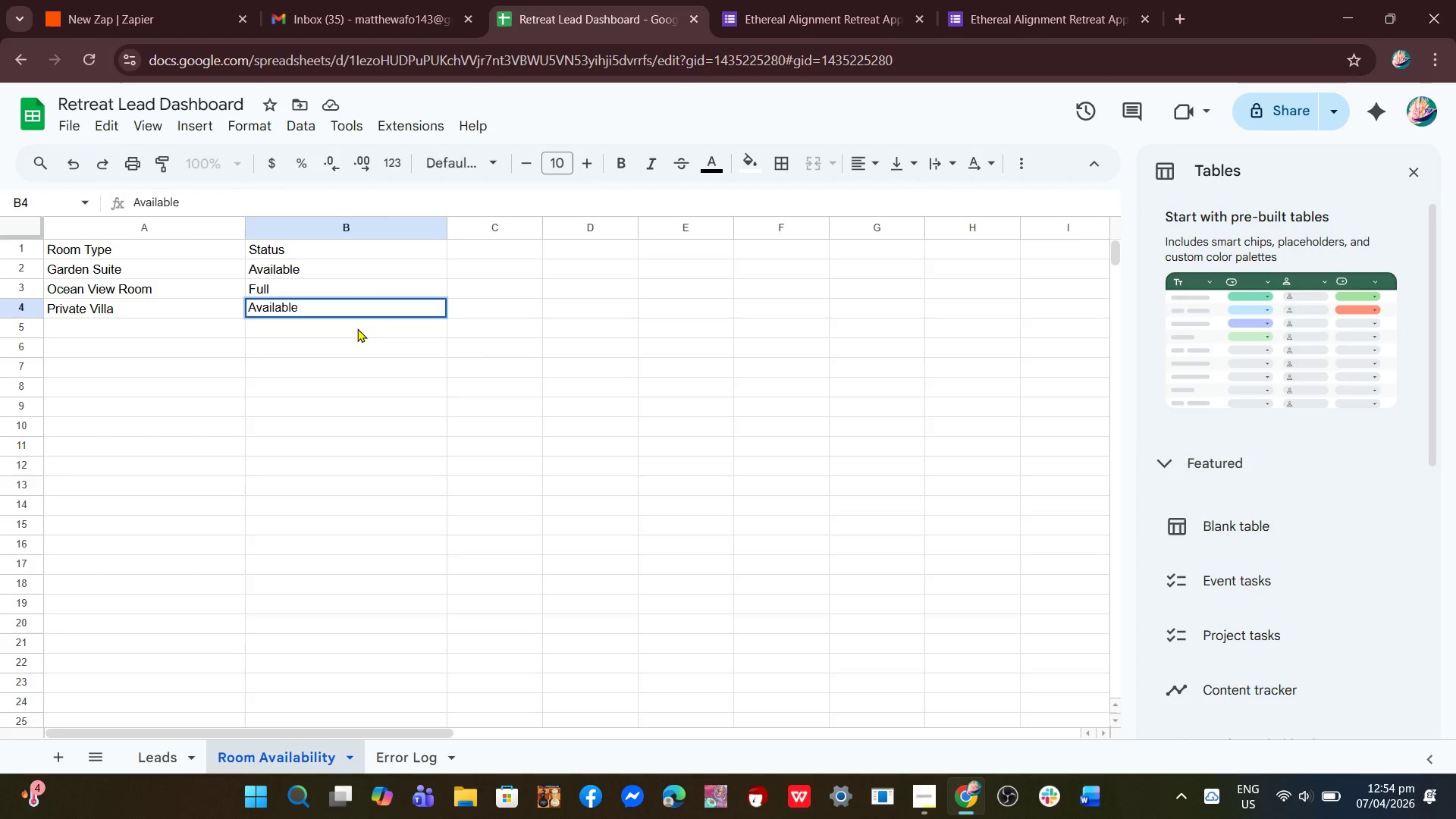 
left_click([357, 328])
 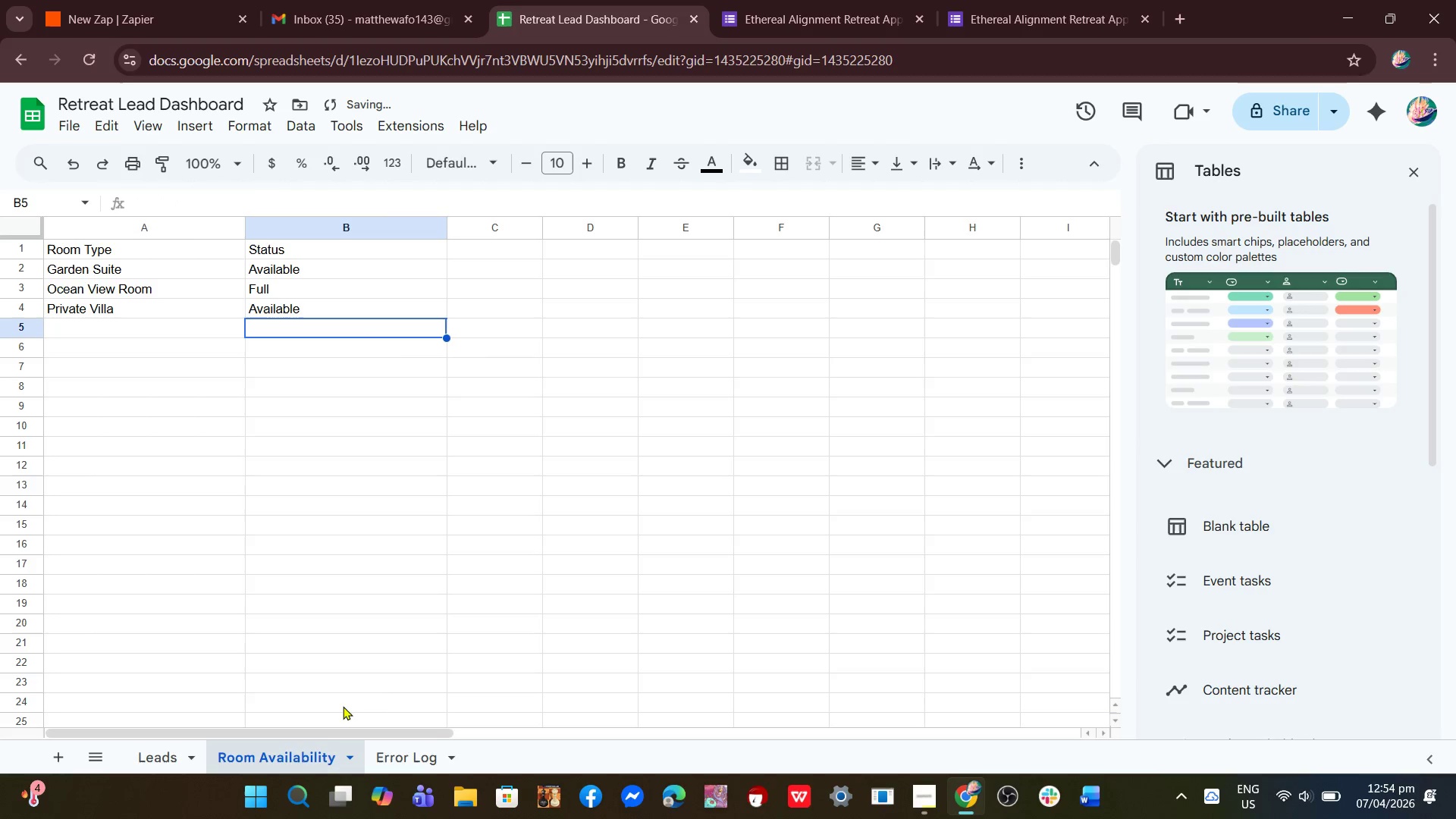 
left_click([389, 768])
 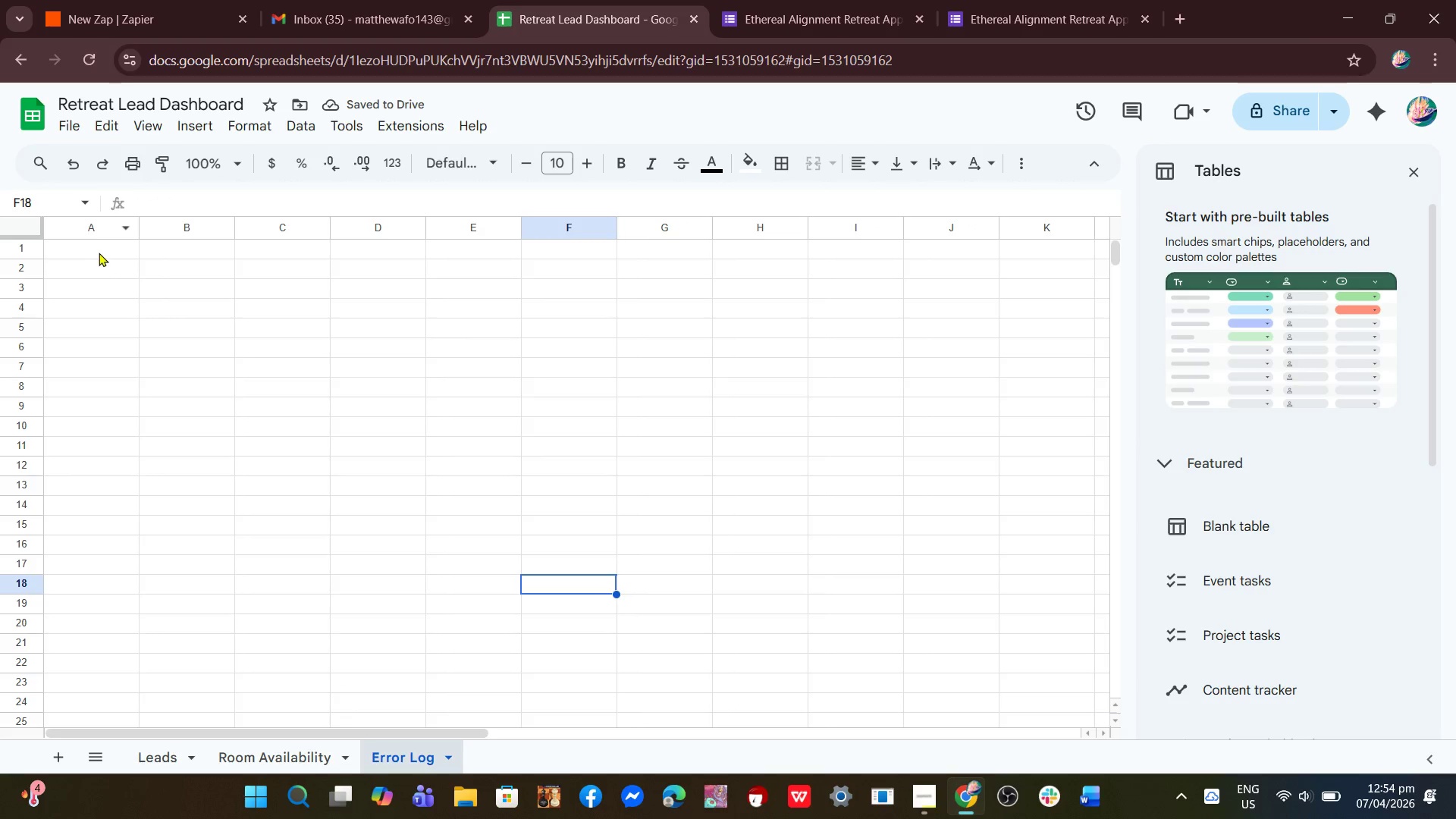 
double_click([100, 253])
 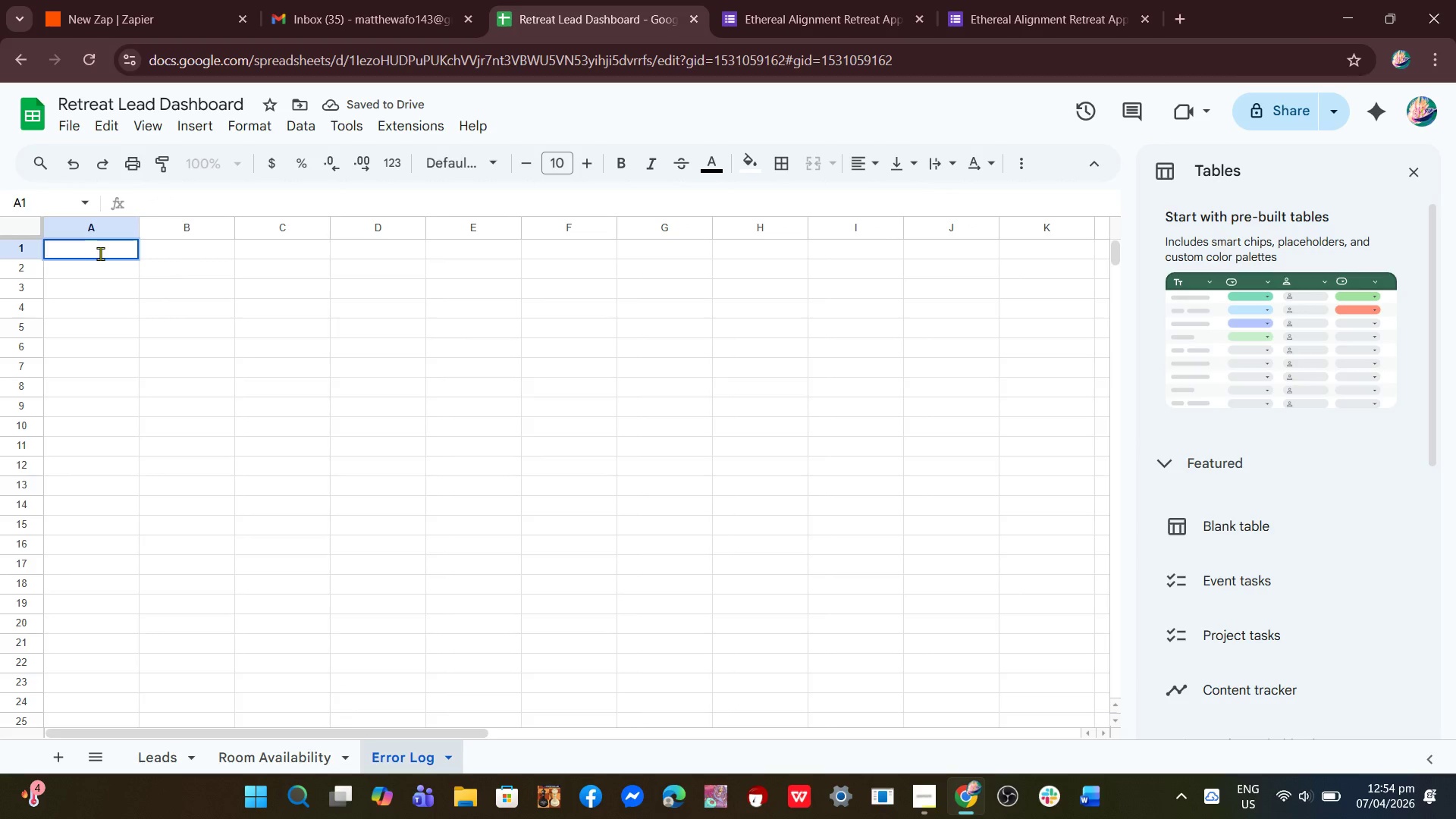 
type(TImestamp)
 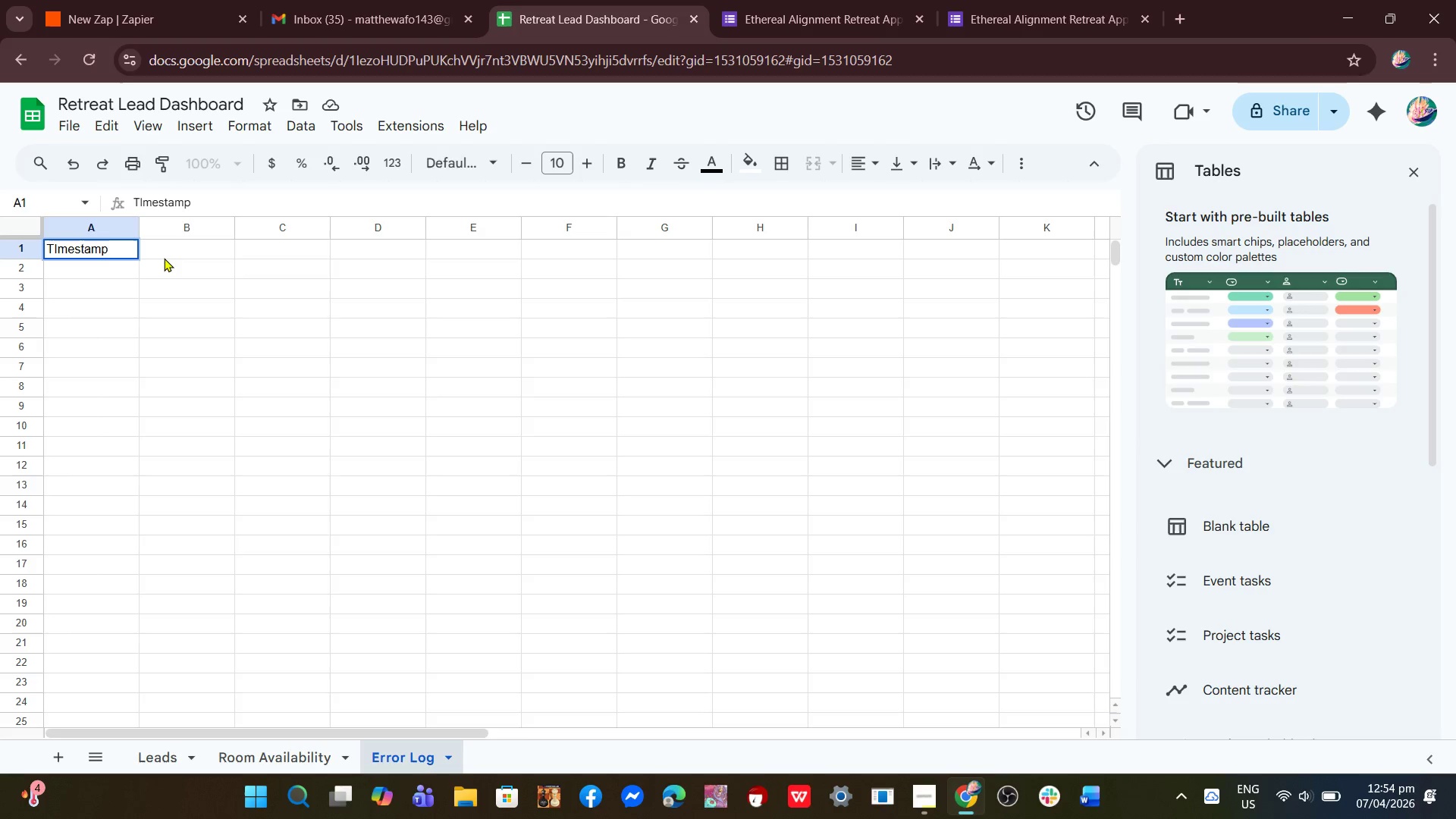 
left_click([174, 255])
 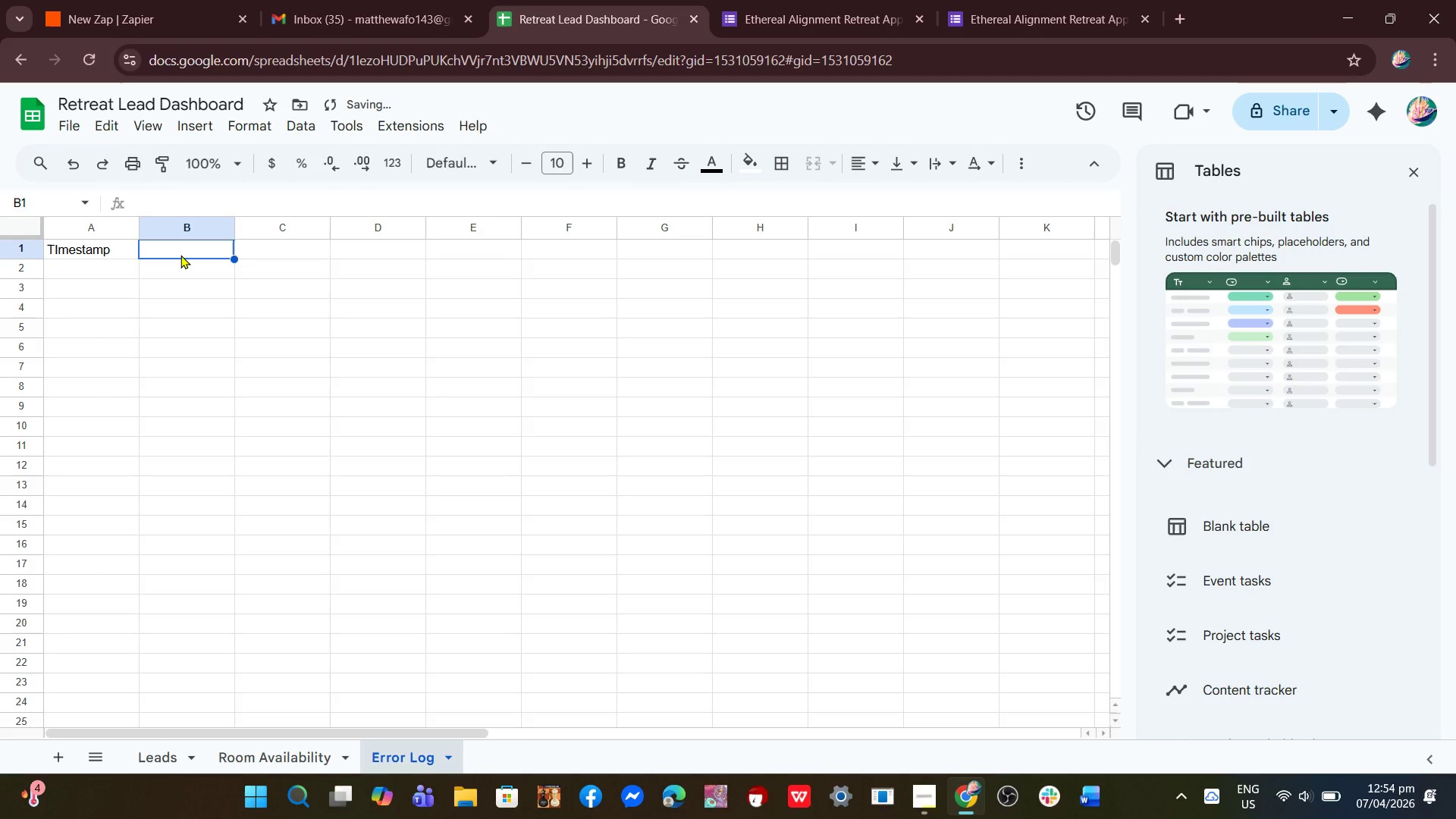 
type(Error)
 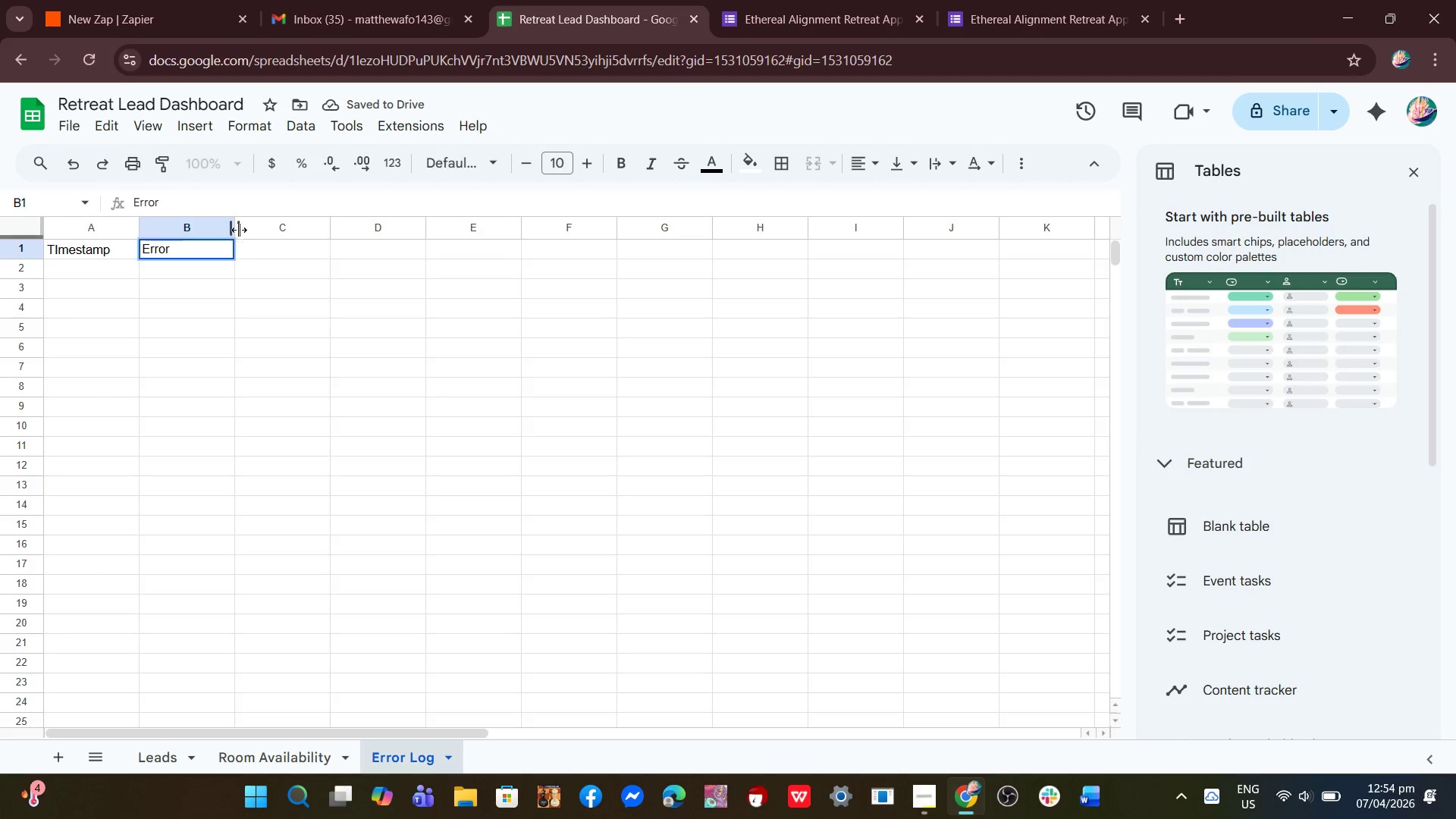 
left_click_drag(start_coordinate=[231, 221], to_coordinate=[632, 234])
 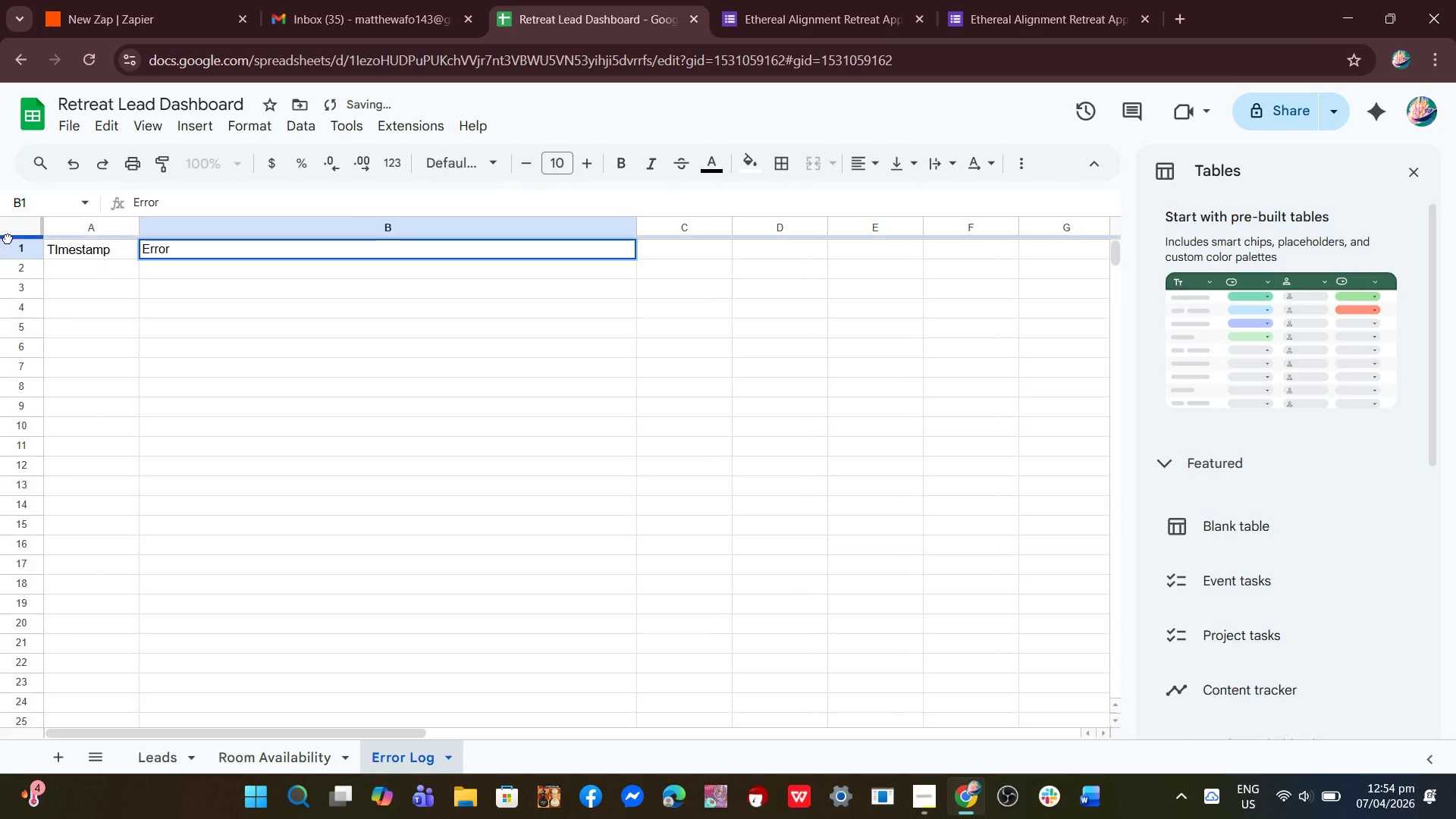 
double_click([5, 247])
 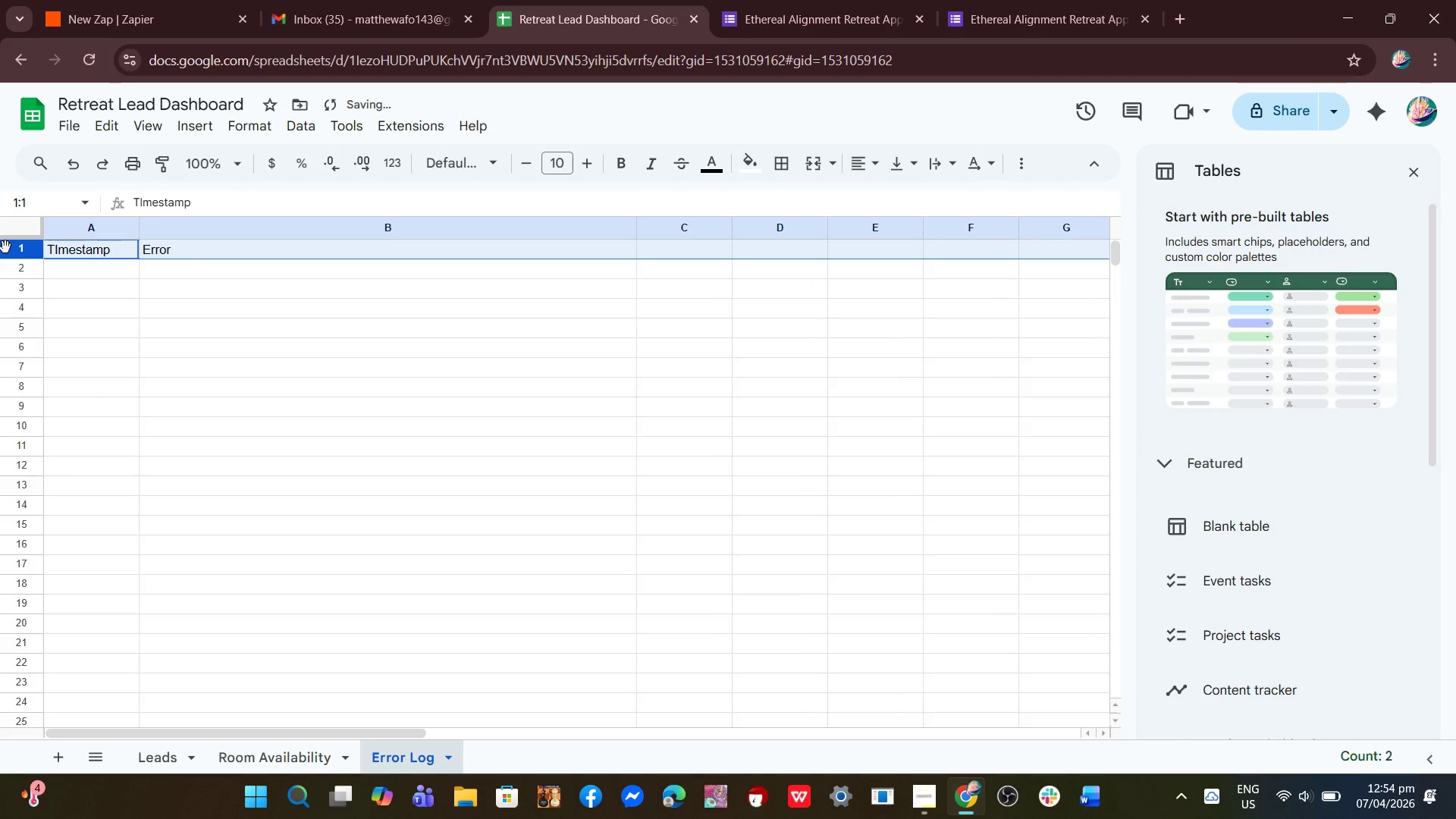 
key(Control+B)
 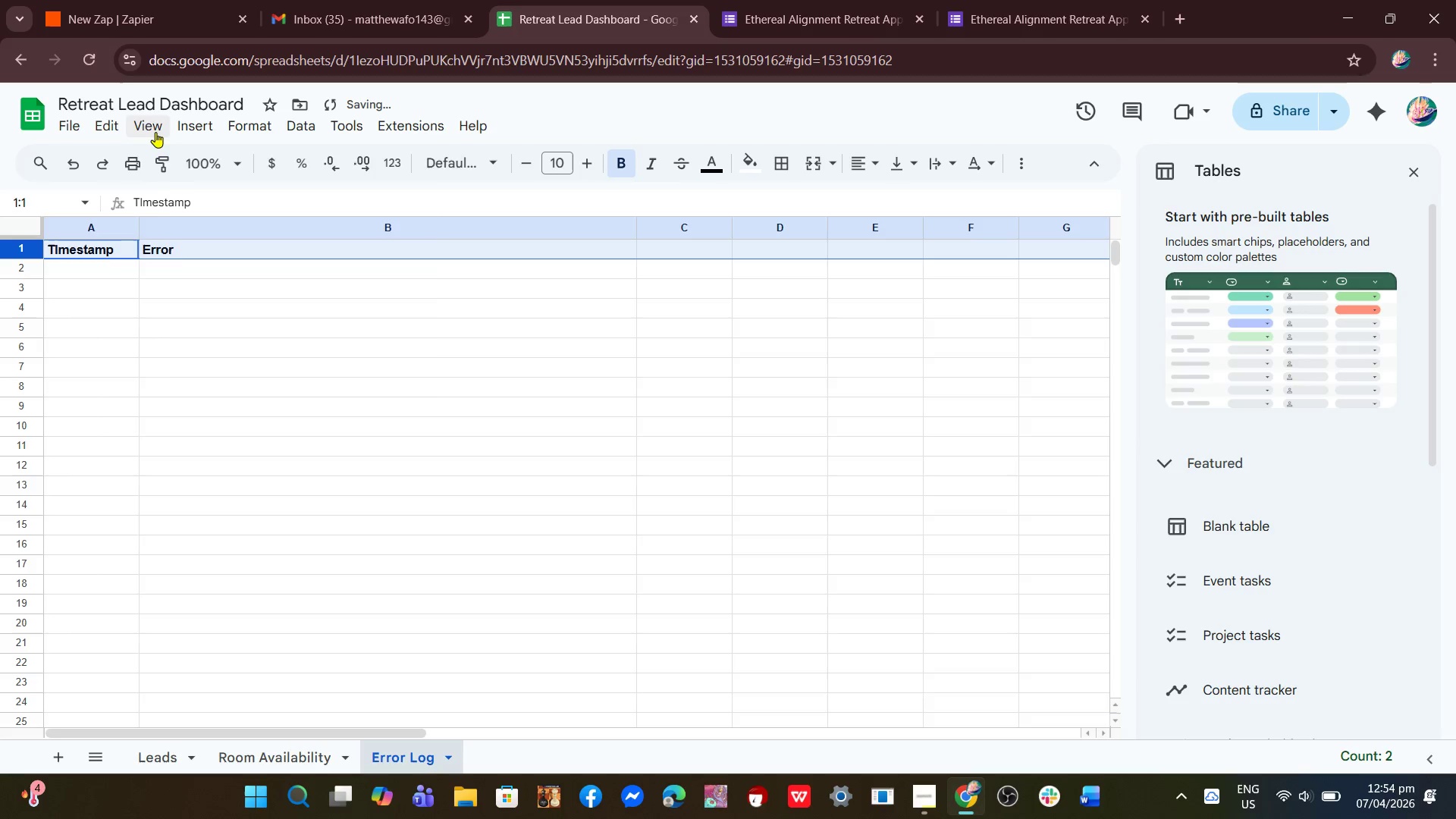 
left_click([151, 127])
 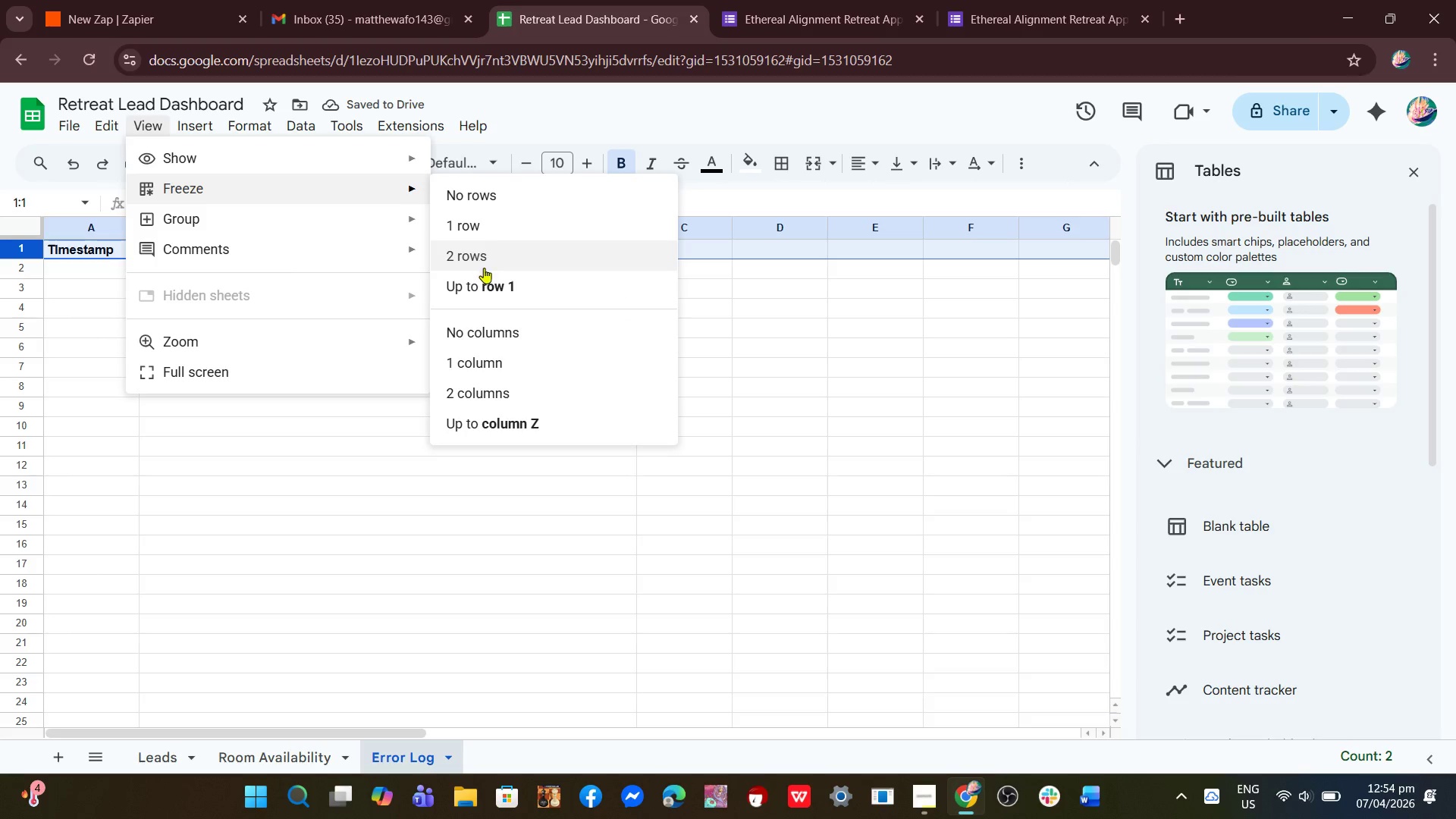 
left_click([500, 290])
 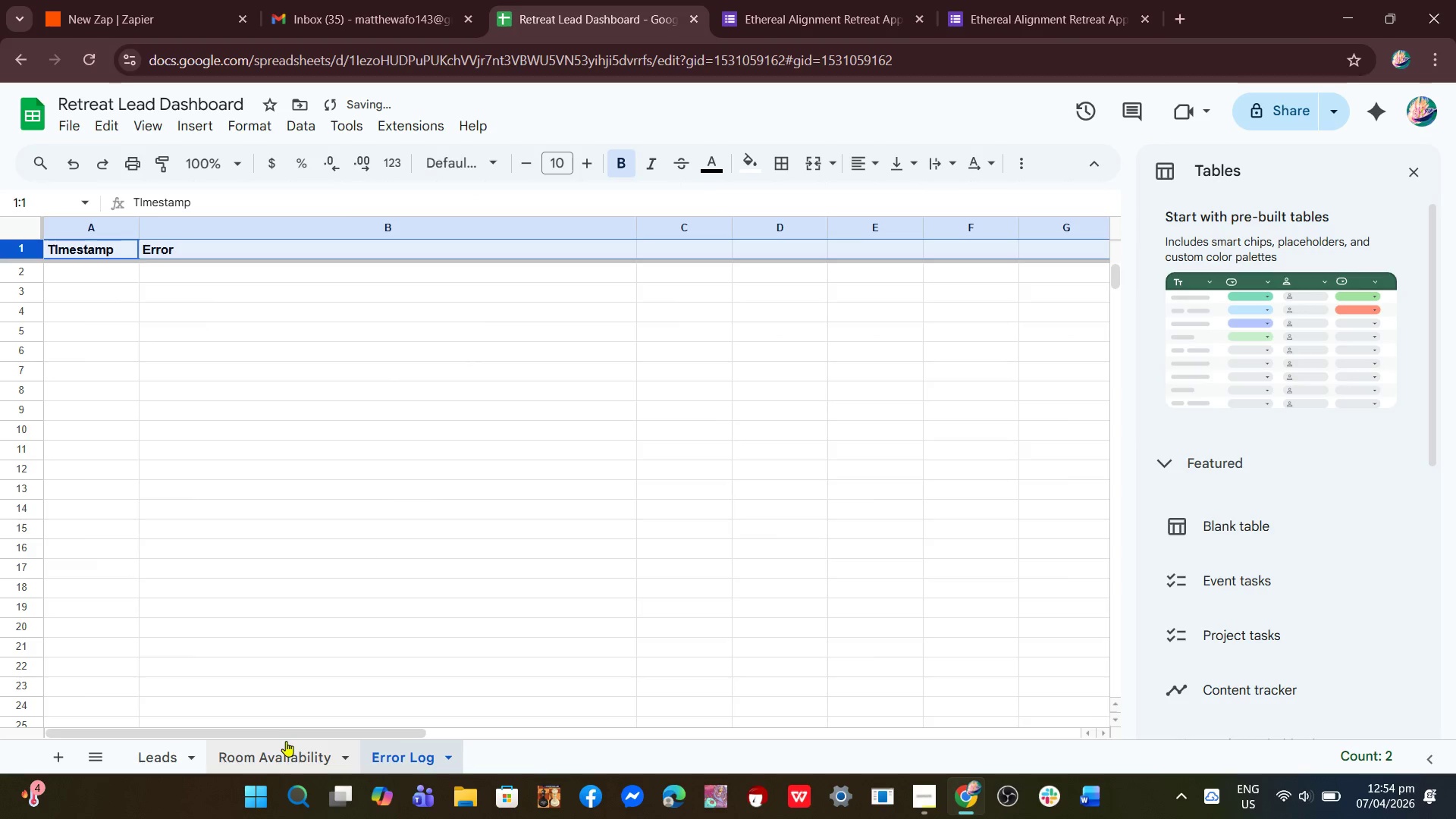 
left_click([278, 758])
 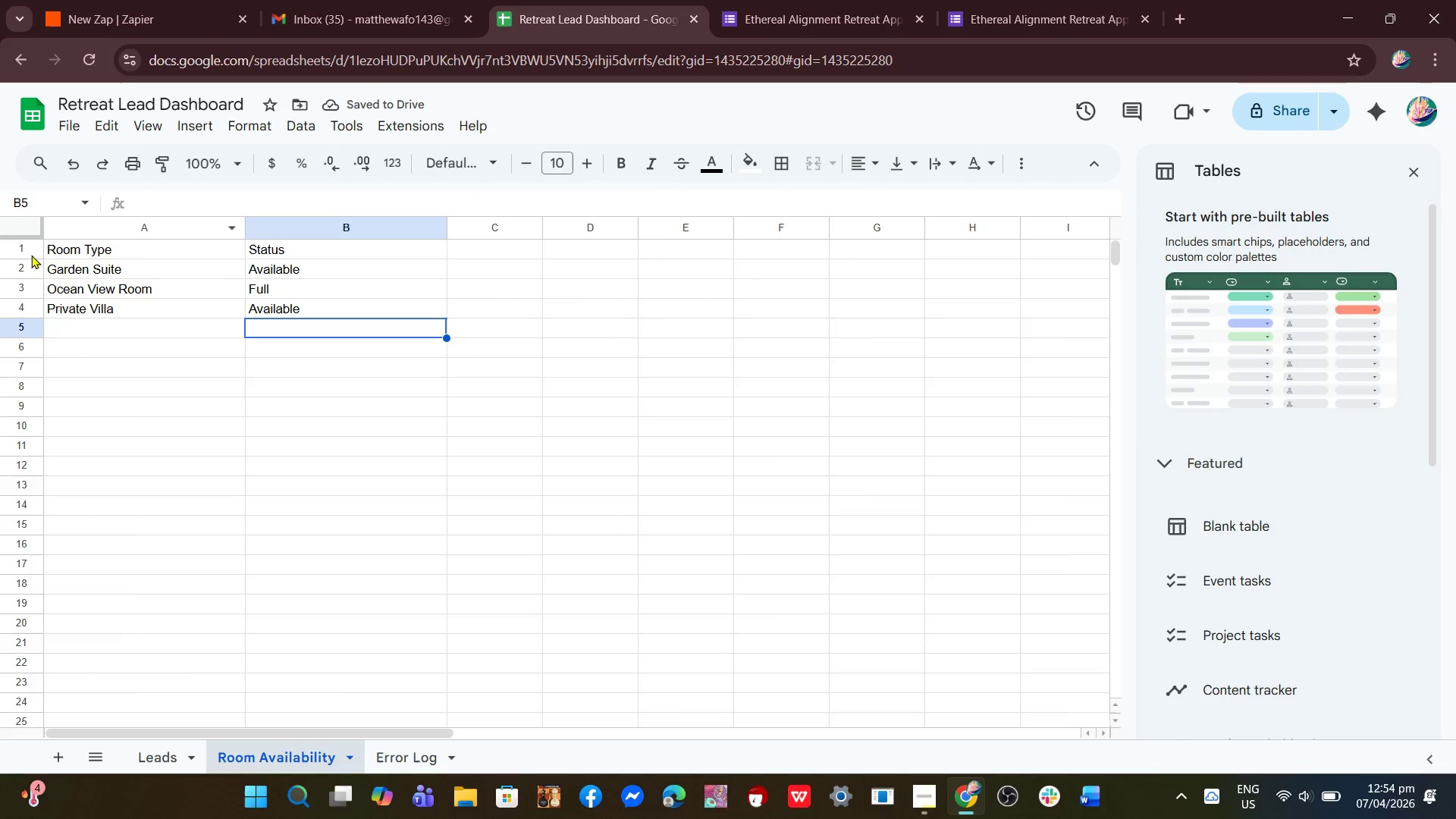 
left_click([10, 251])
 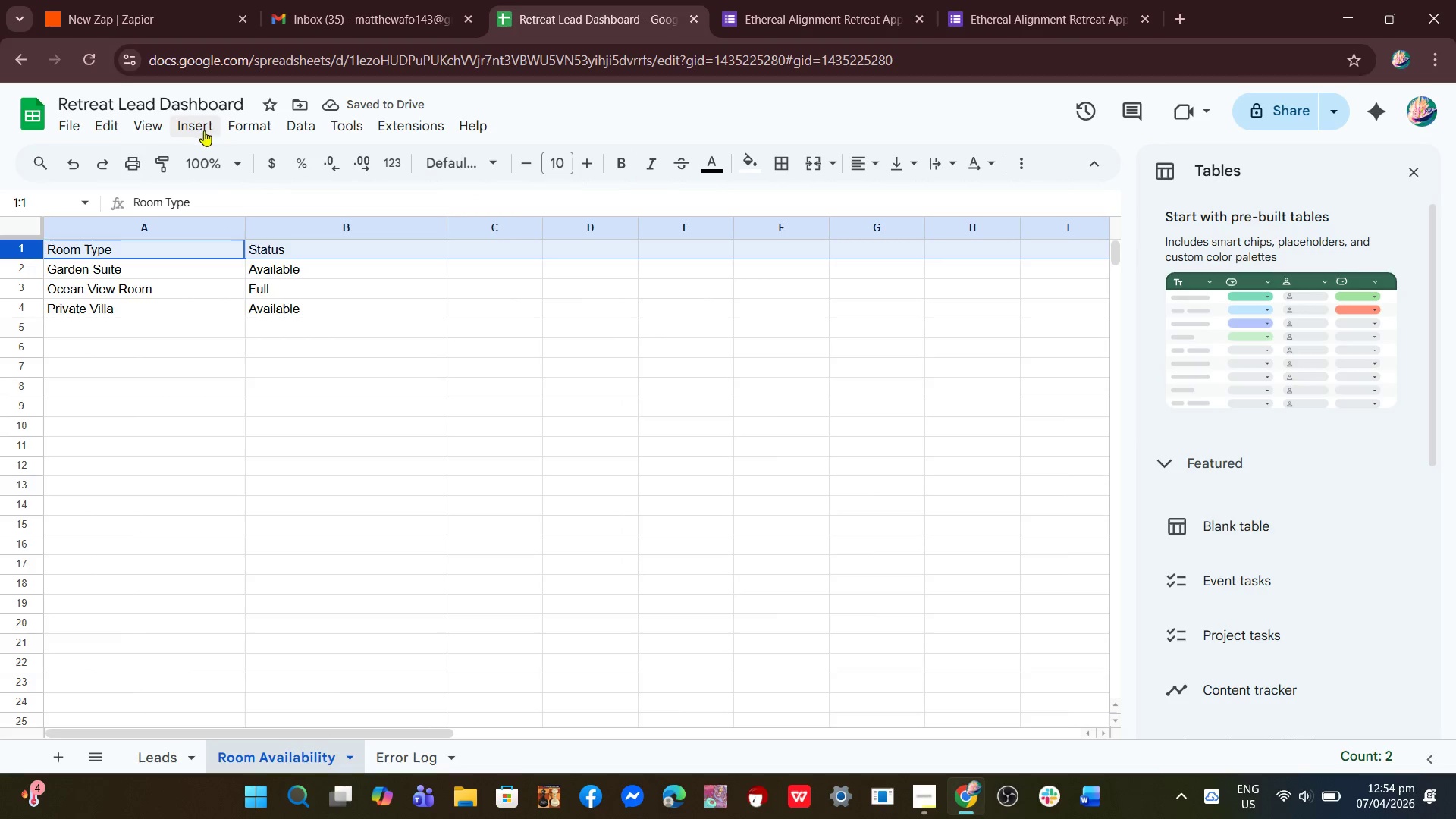 
left_click([151, 127])
 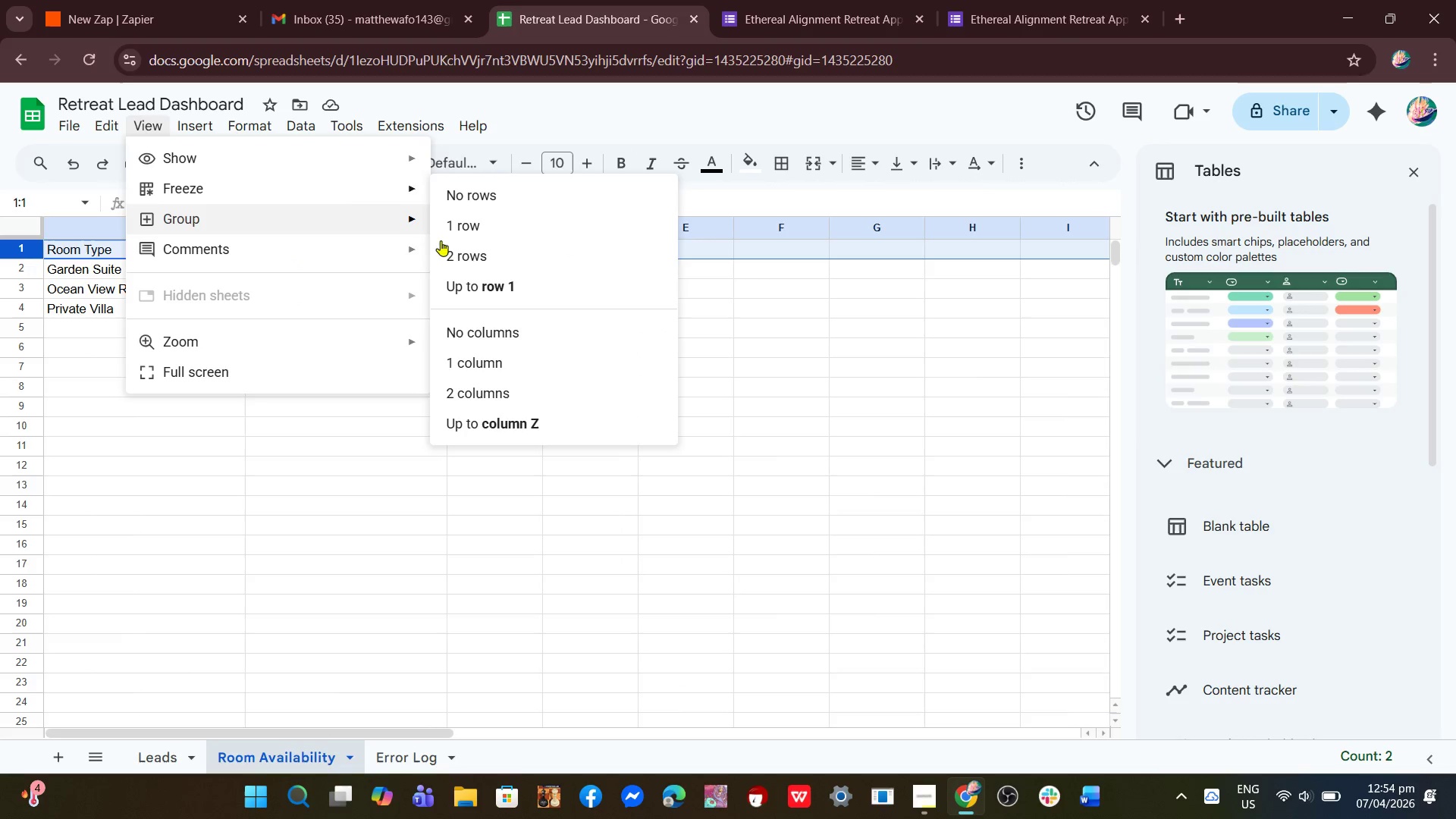 
left_click([477, 282])
 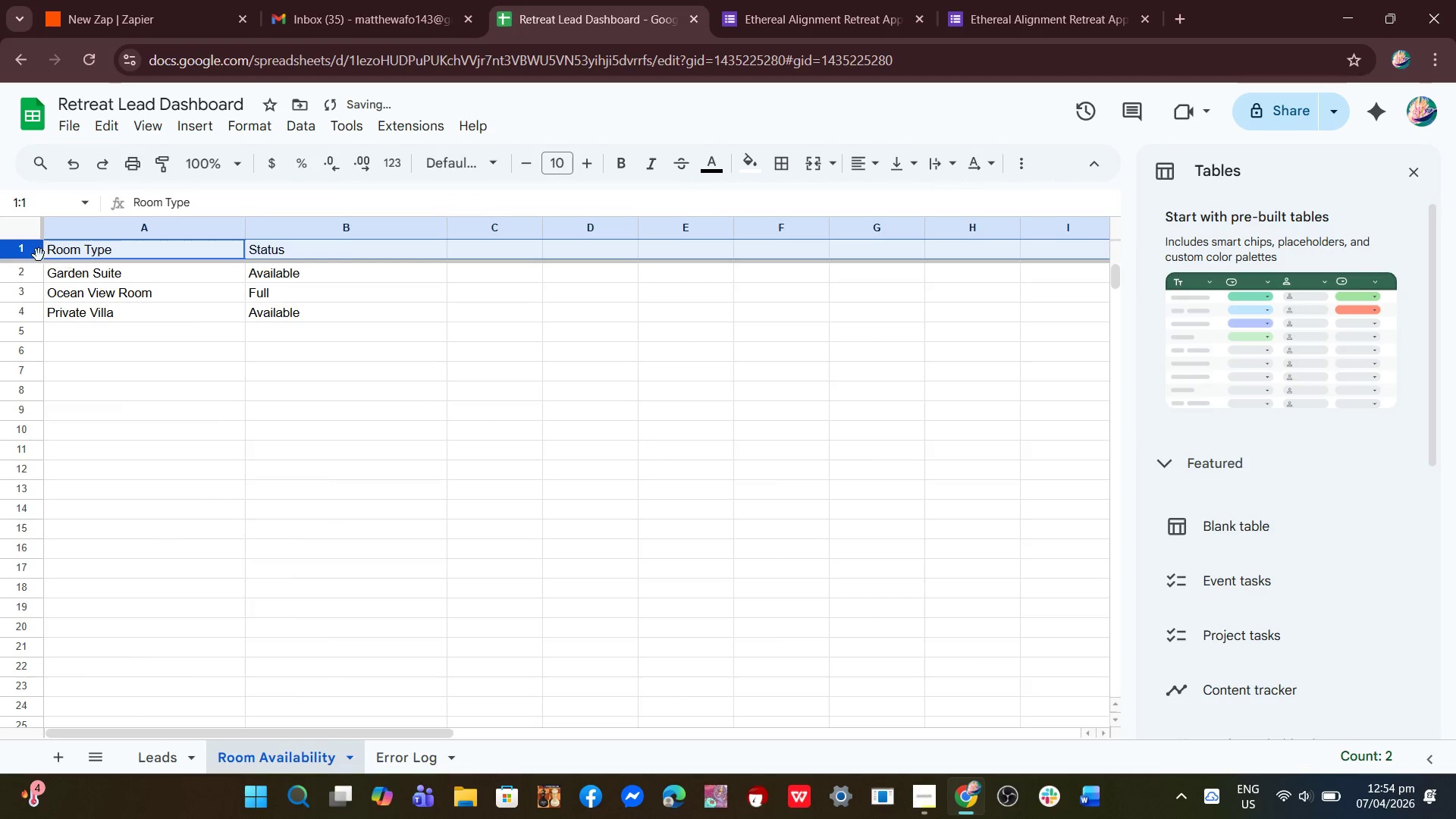 
left_click([14, 250])
 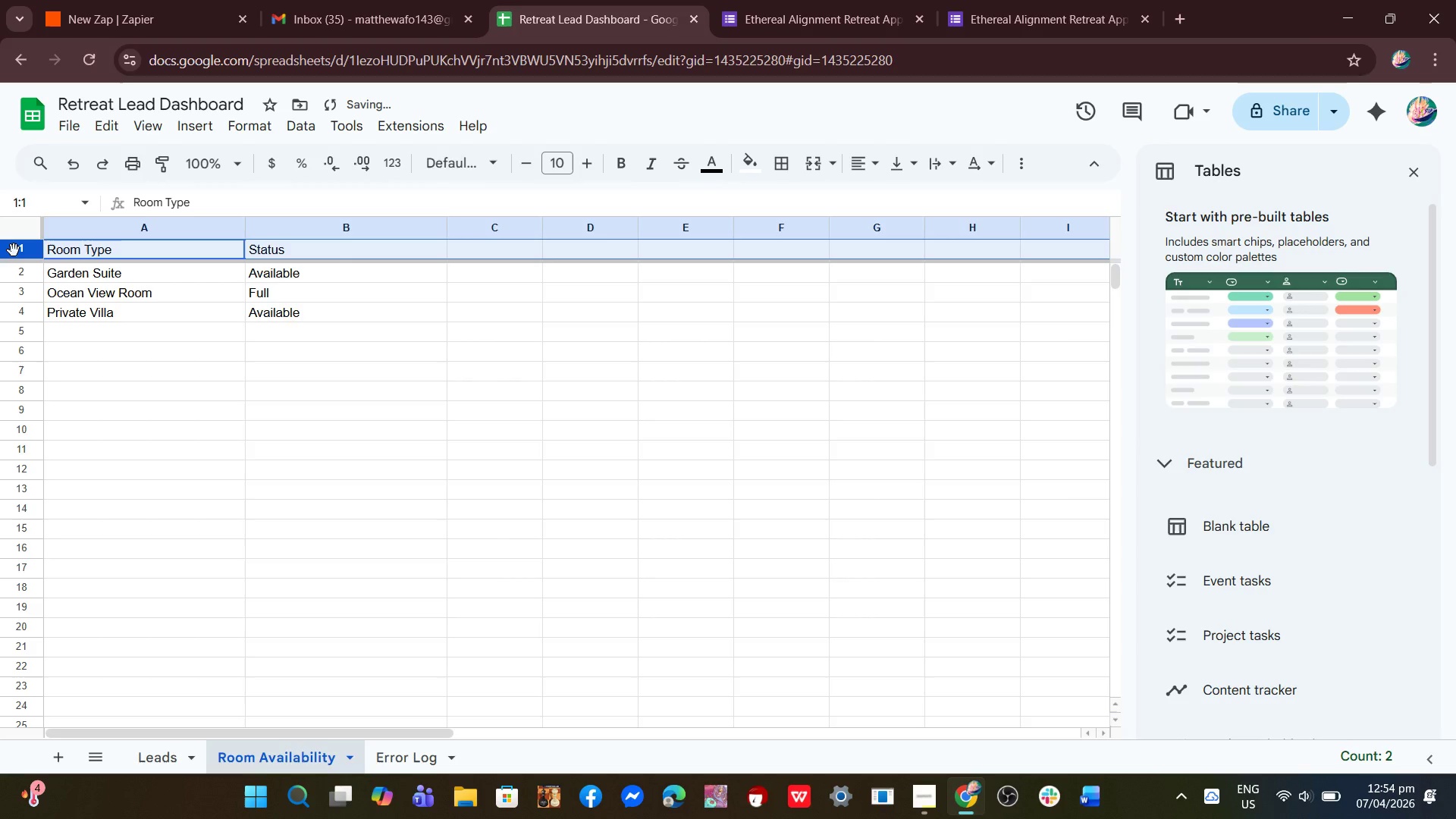 
left_click([14, 250])
 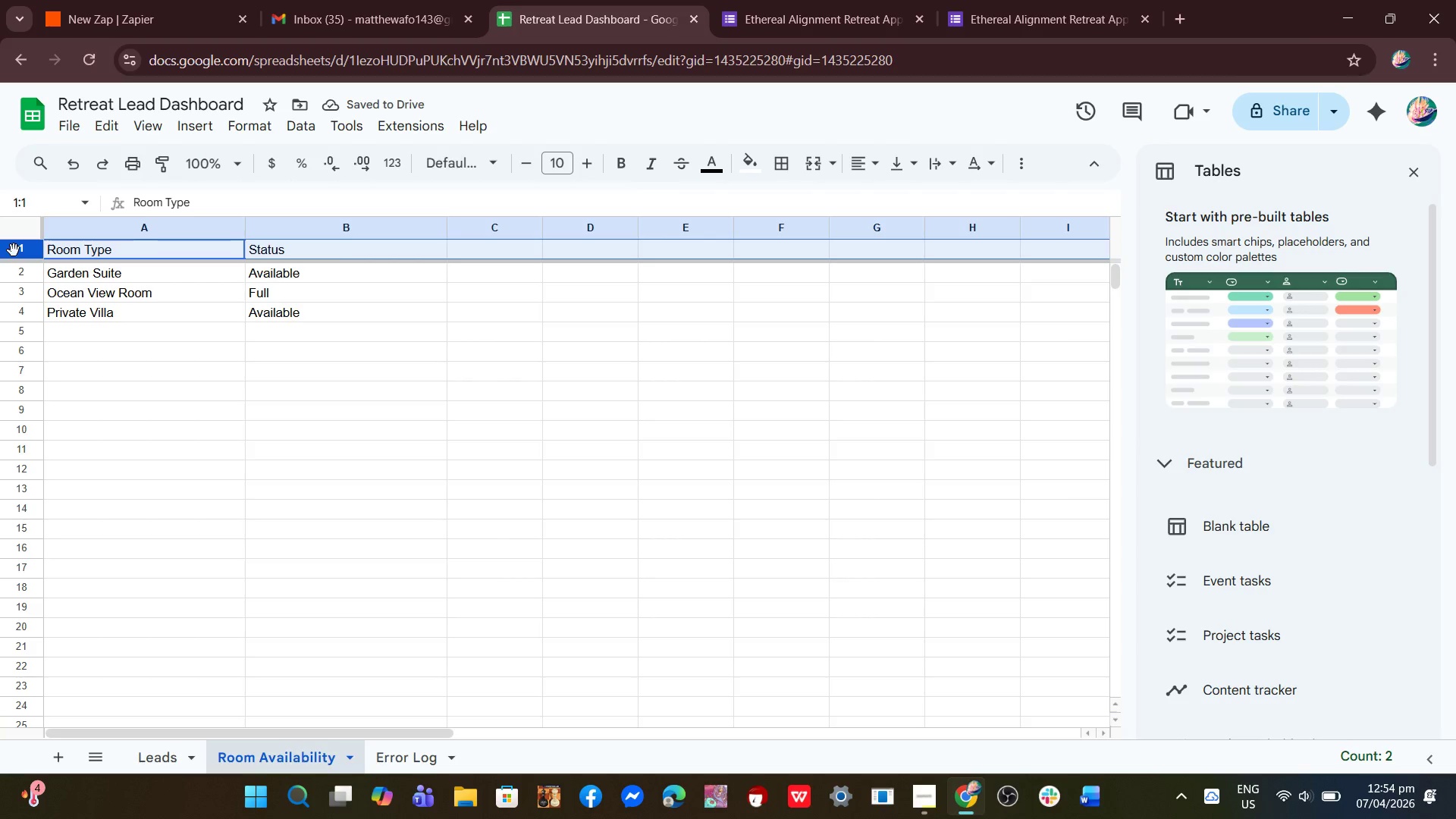 
key(Control+B)
 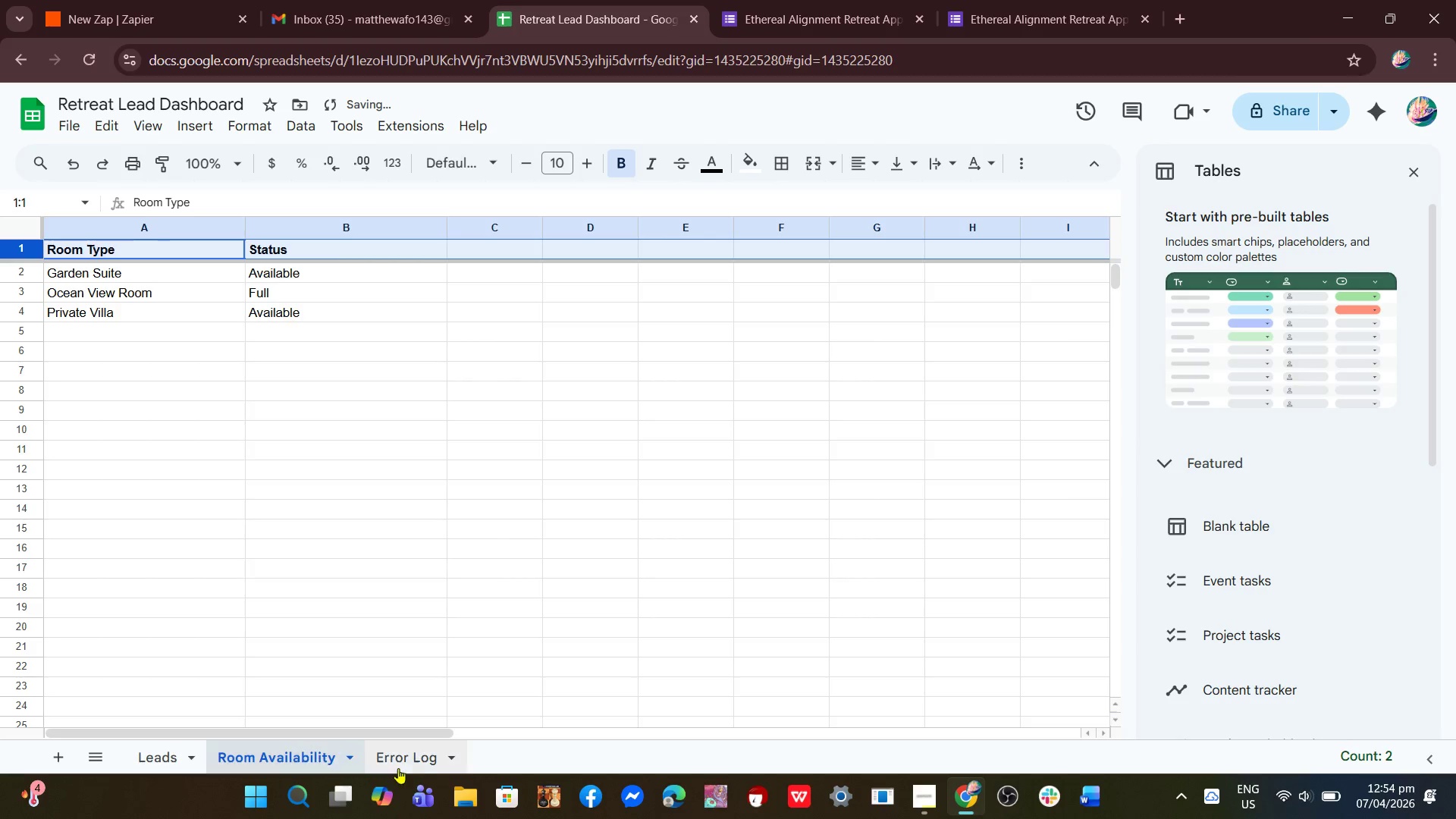 
left_click([403, 758])
 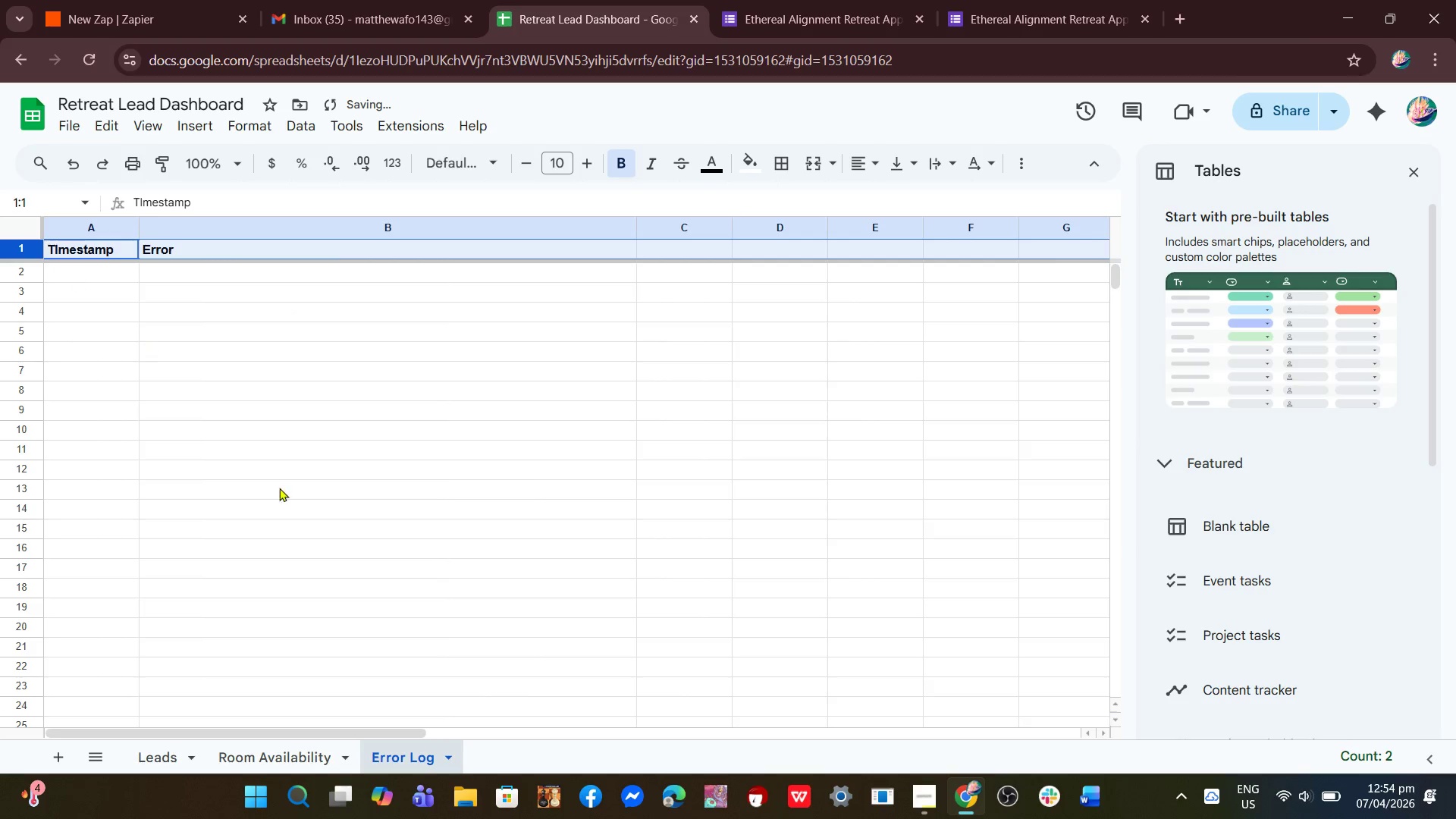 
left_click([322, 538])
 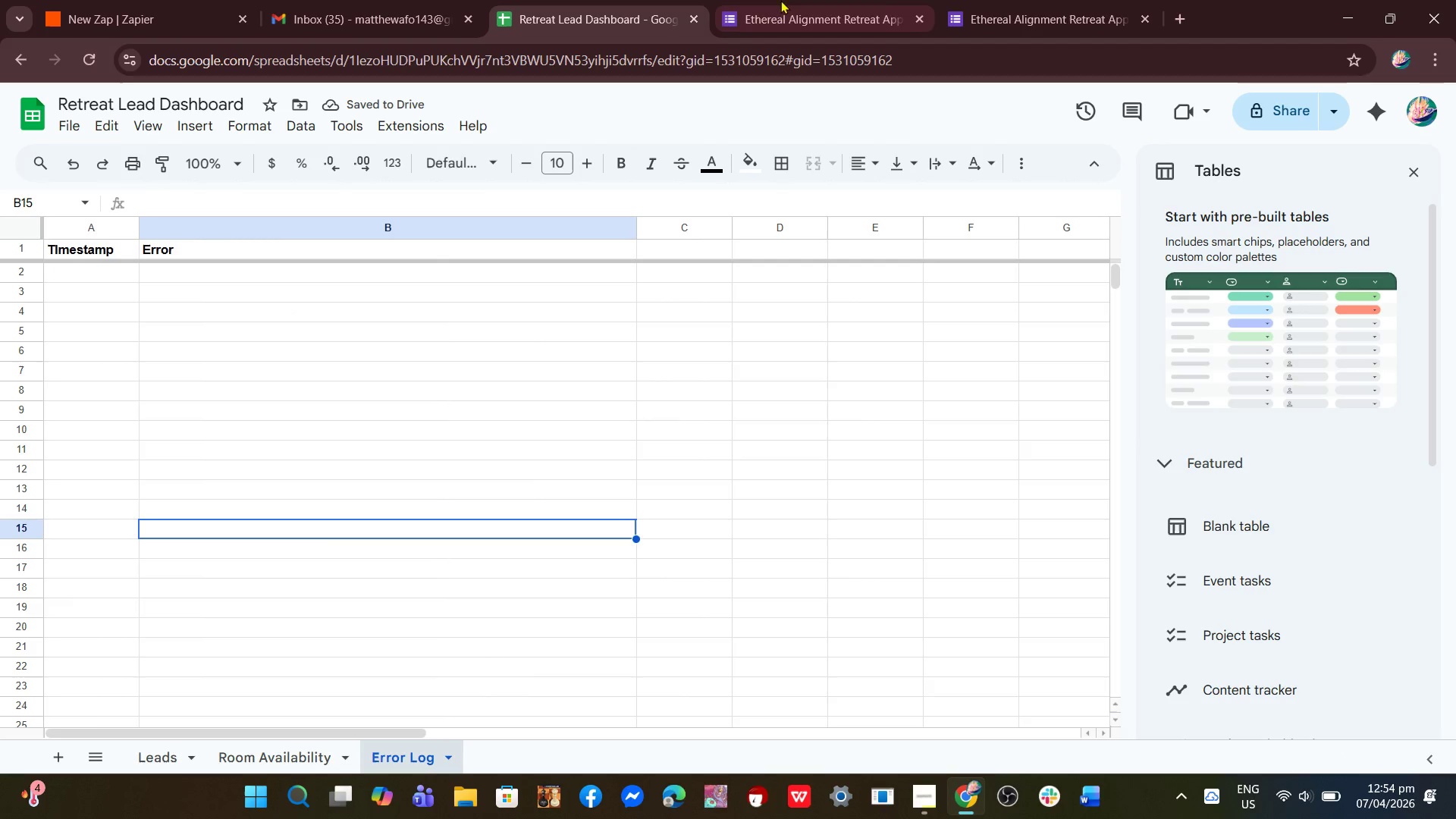 
double_click([1057, 12])
 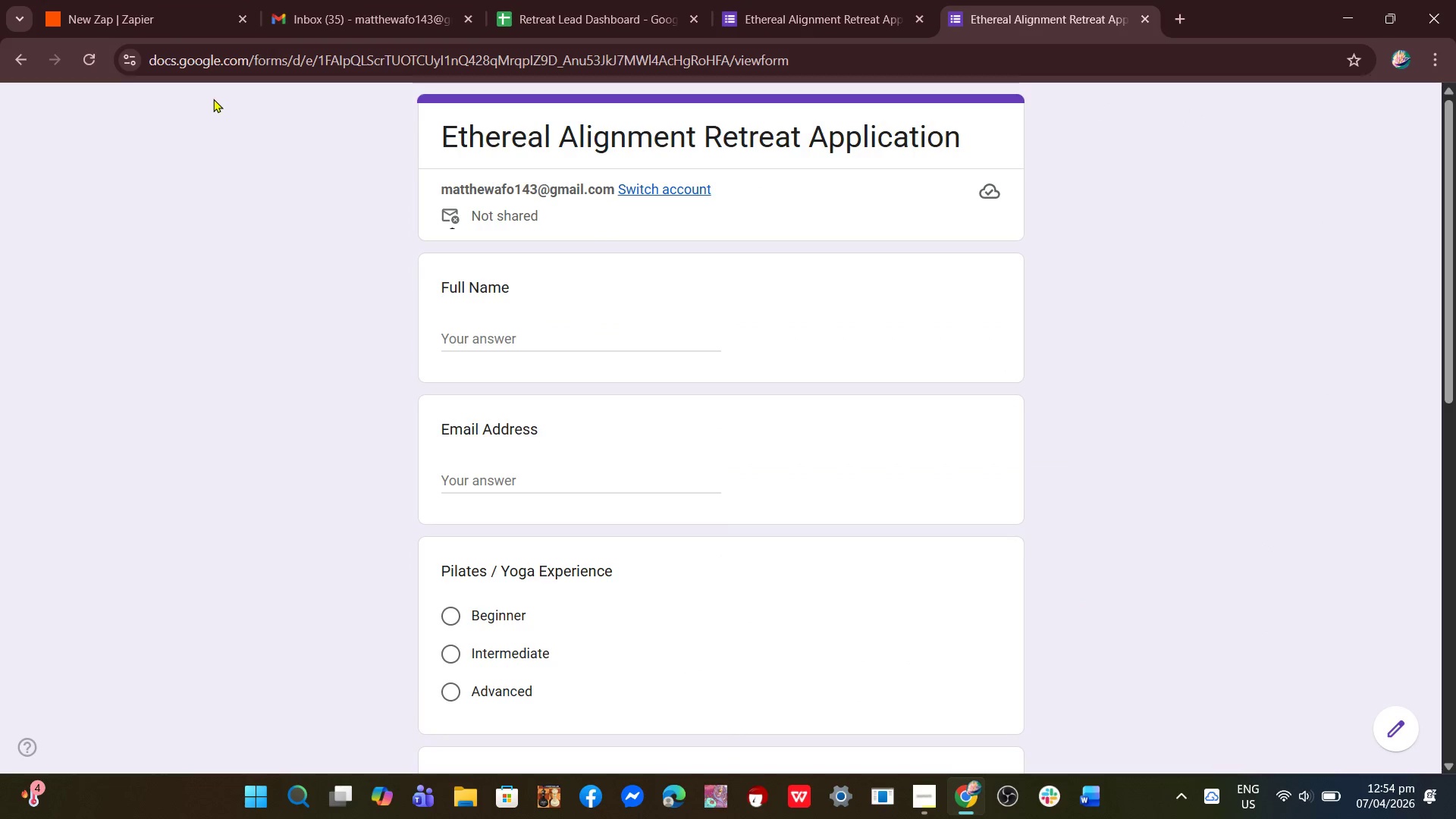 
wait(9.58)
 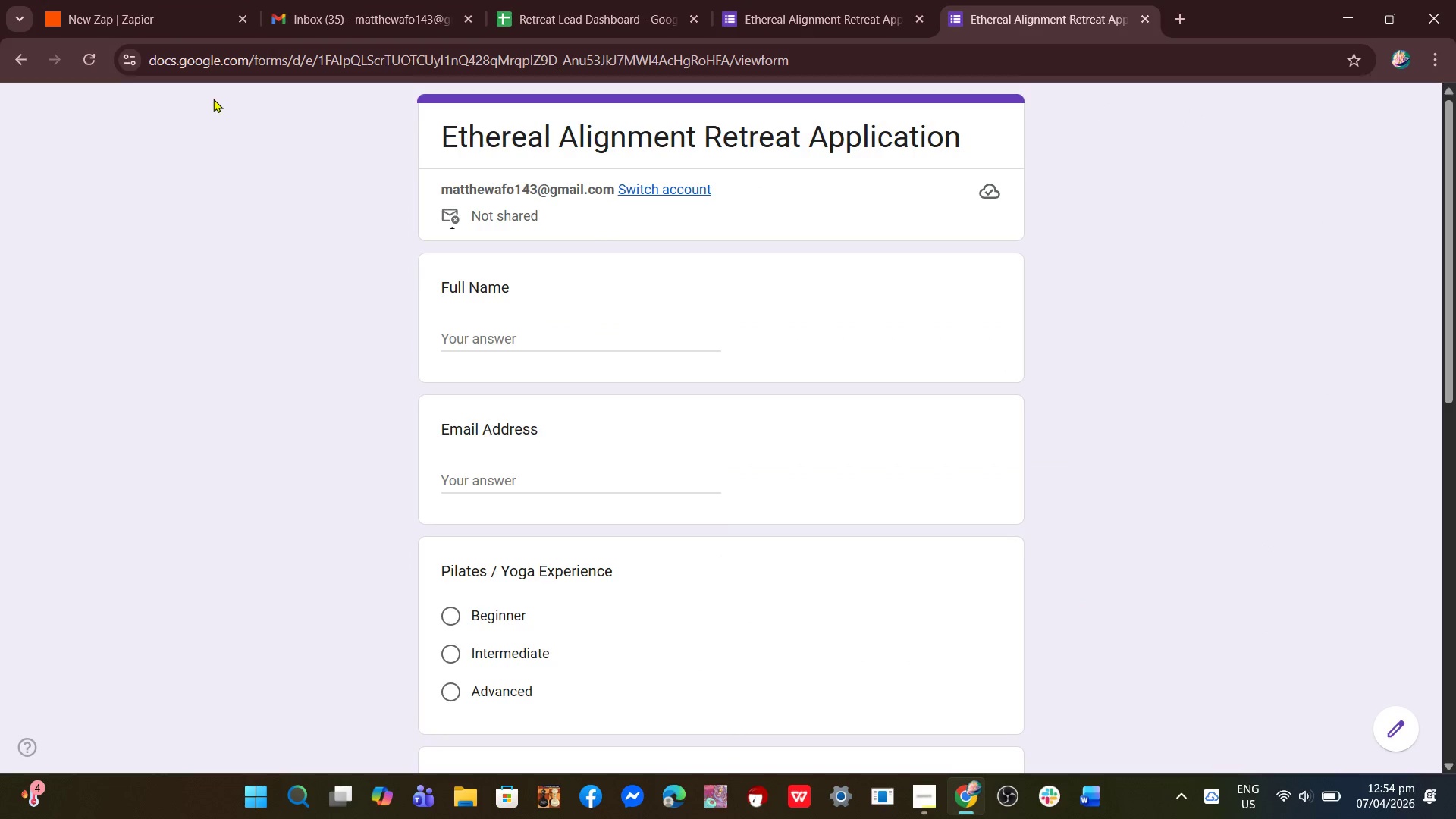 
left_click([129, 0])
 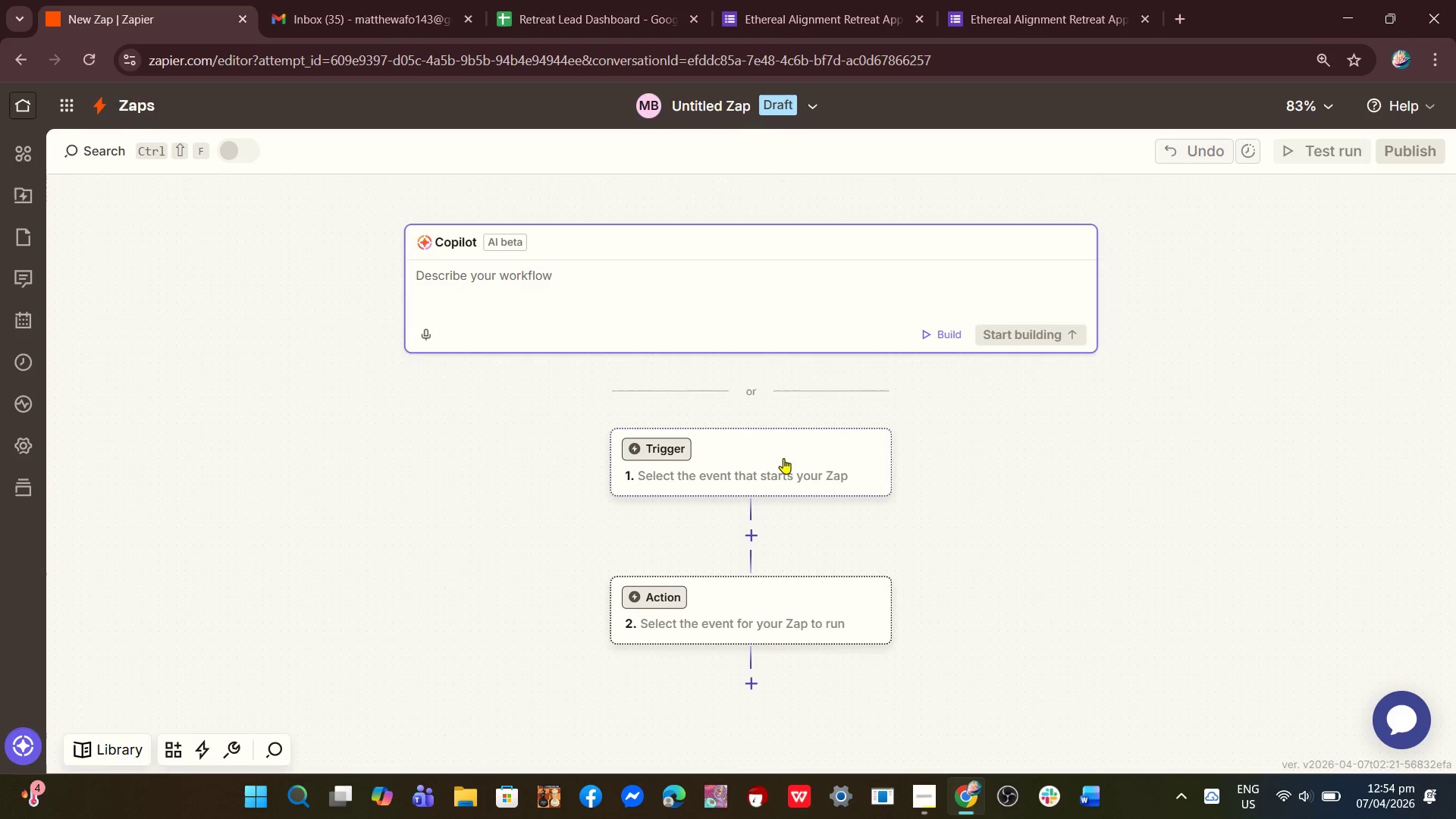 
left_click([783, 458])
 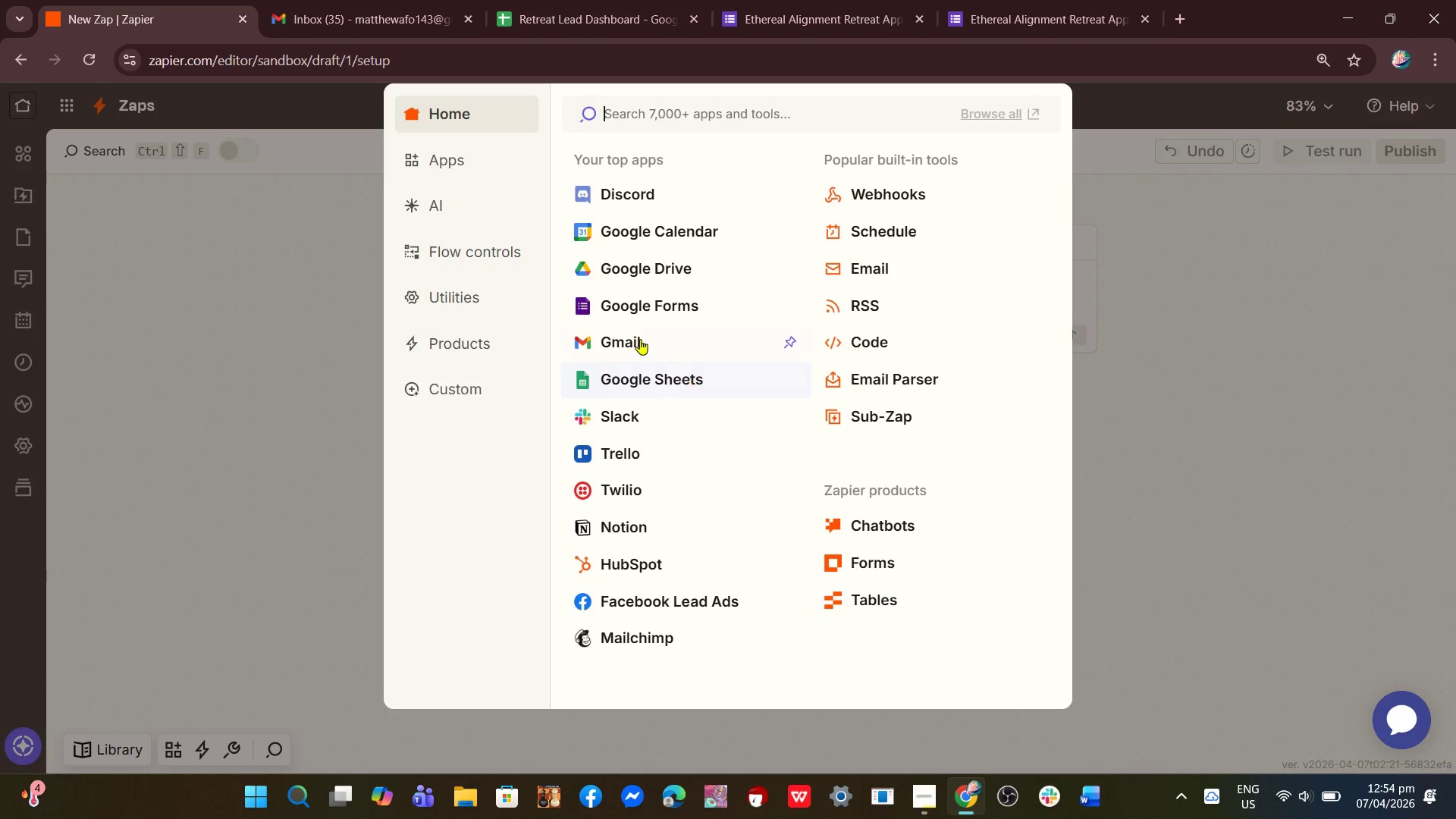 
left_click([654, 303])
 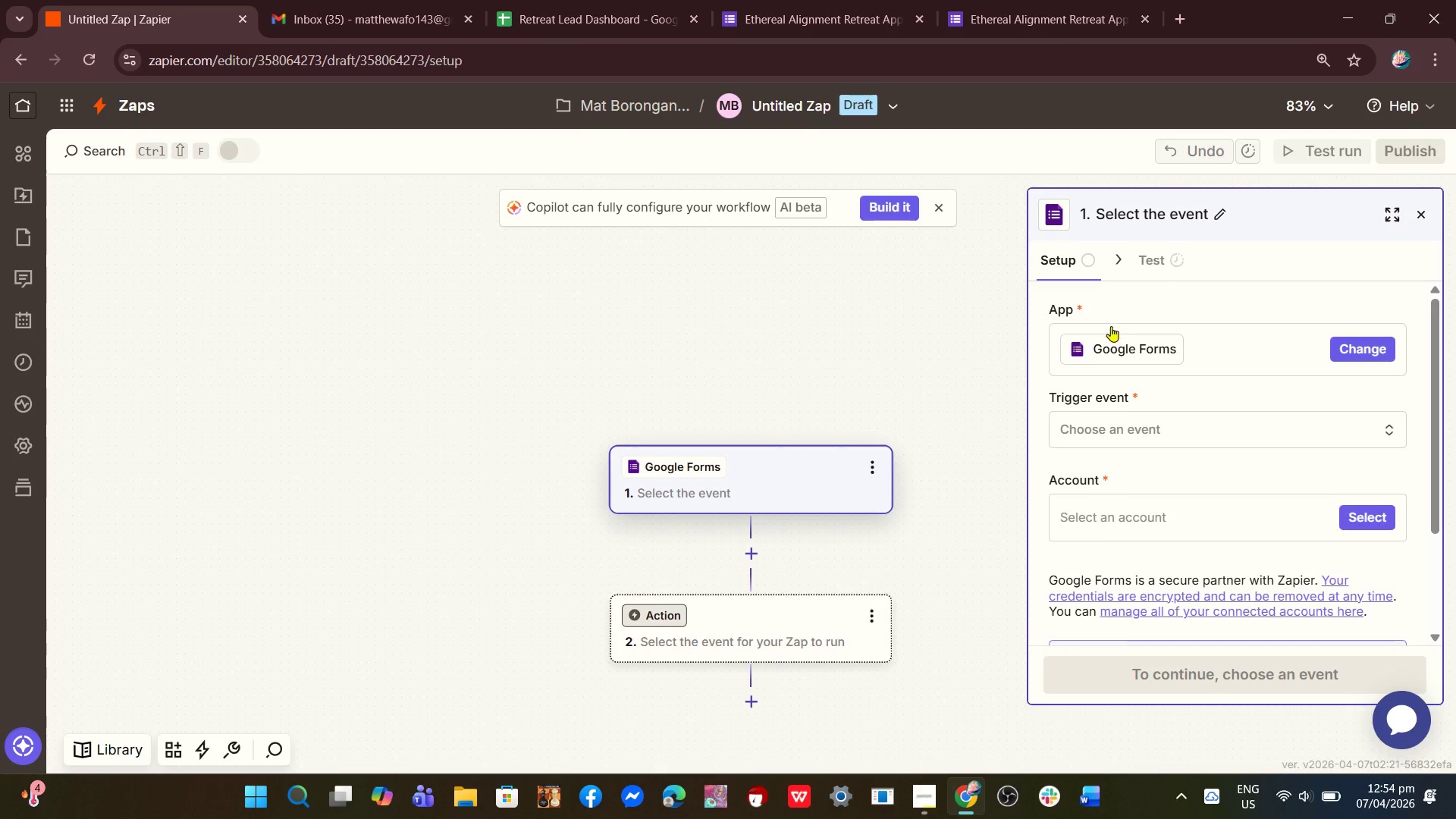 
left_click([1155, 431])
 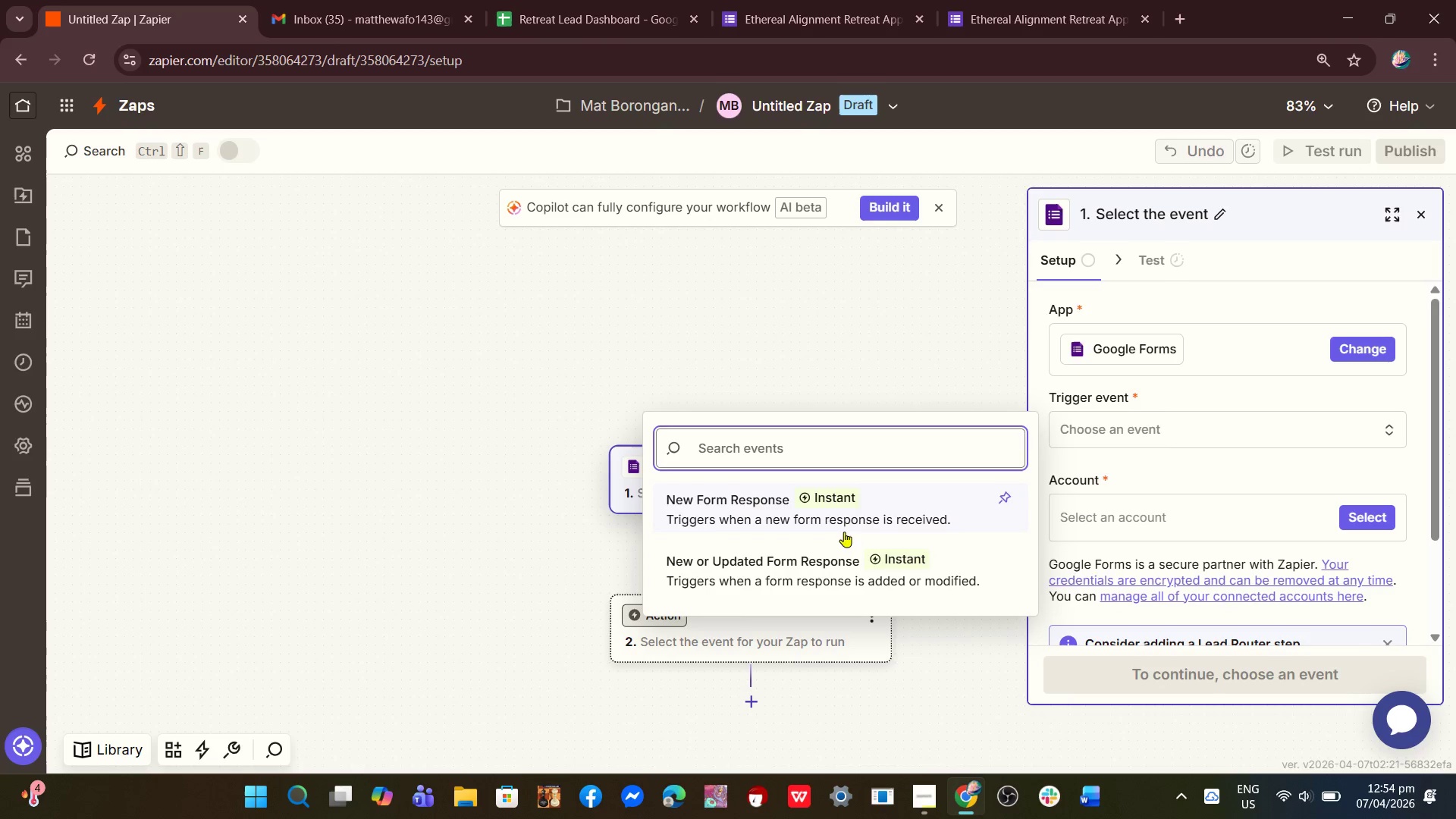 
left_click([830, 510])
 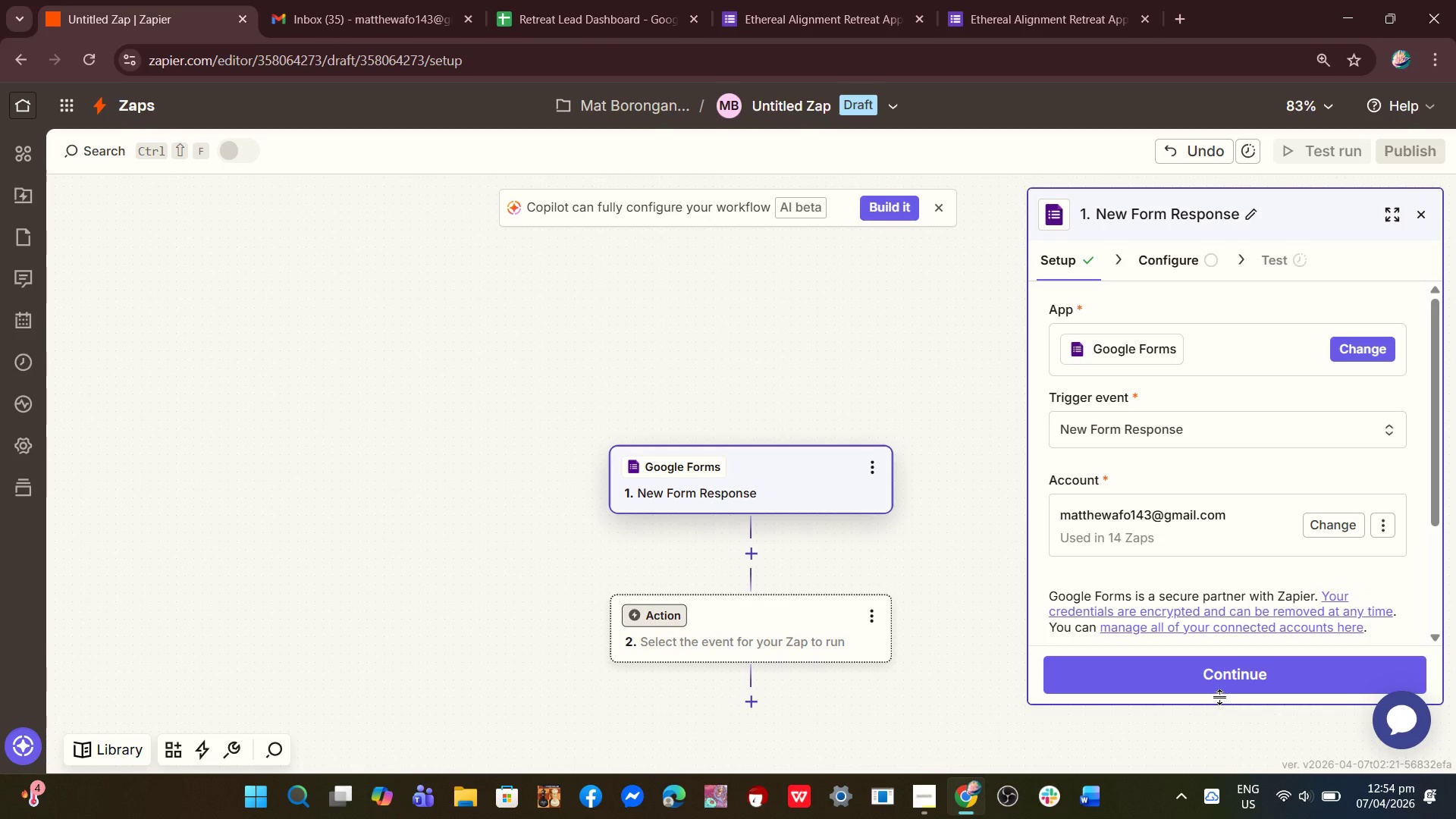 
left_click([1209, 682])
 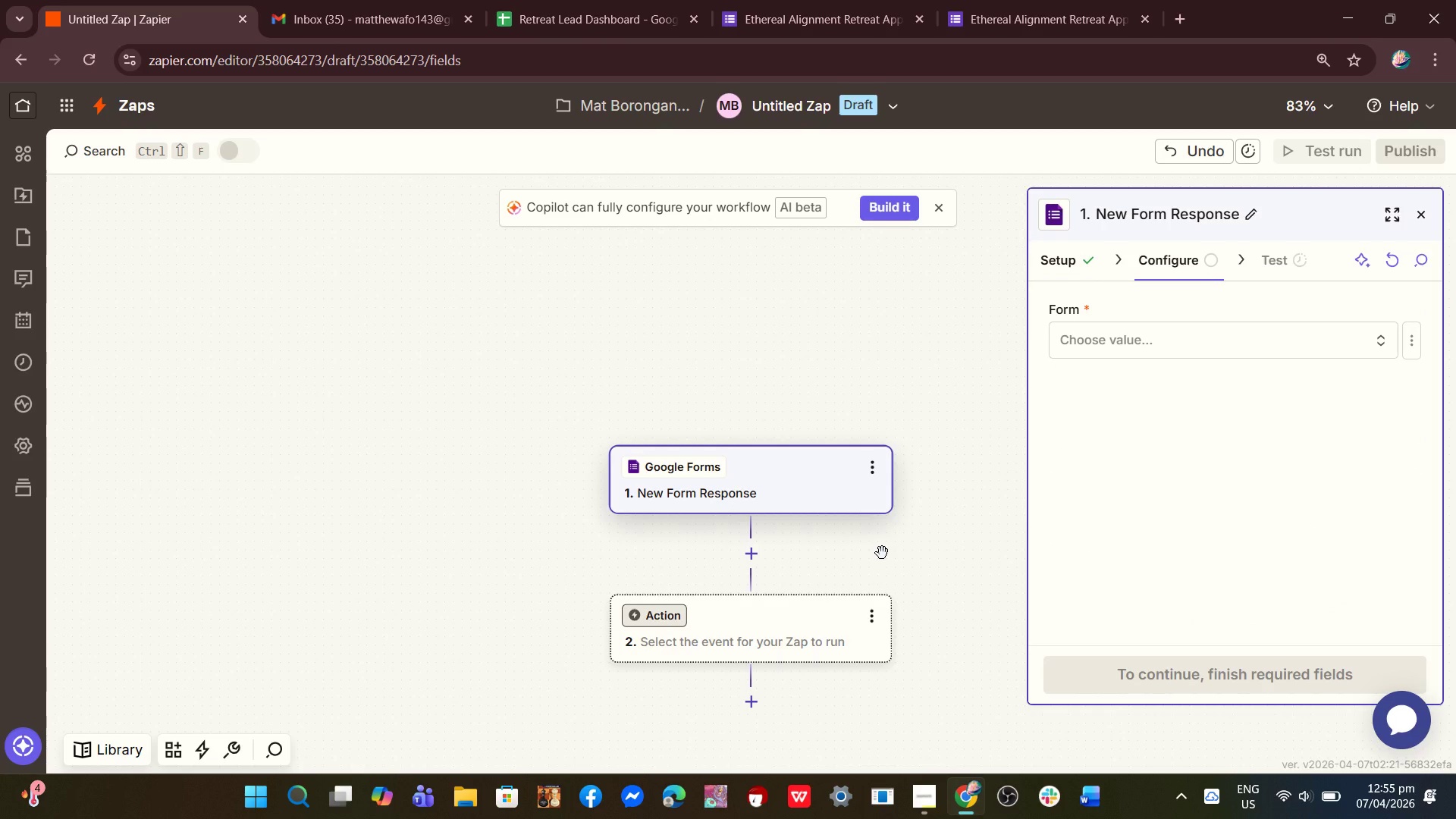 
wait(7.33)
 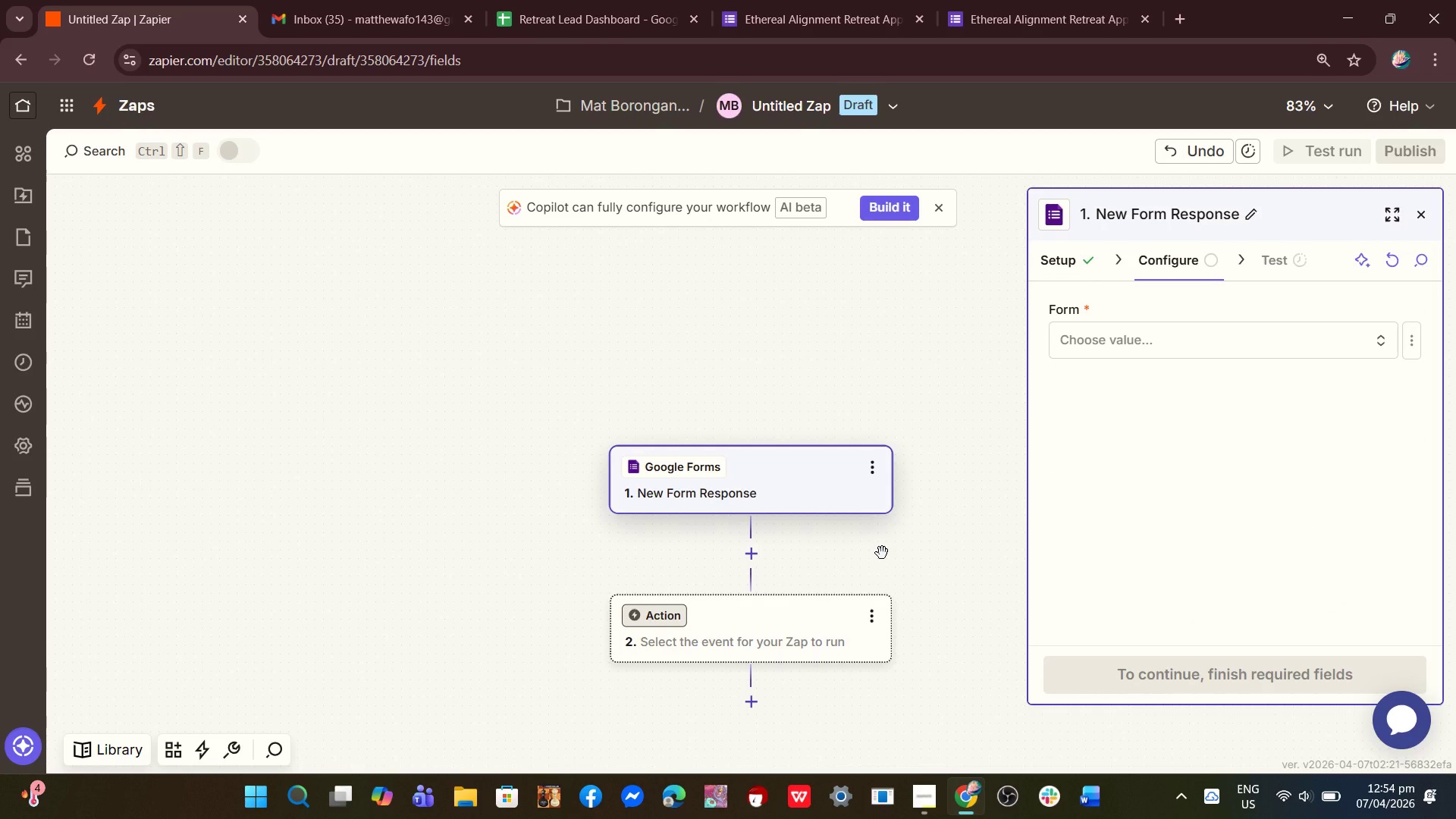 
left_click([732, 626])
 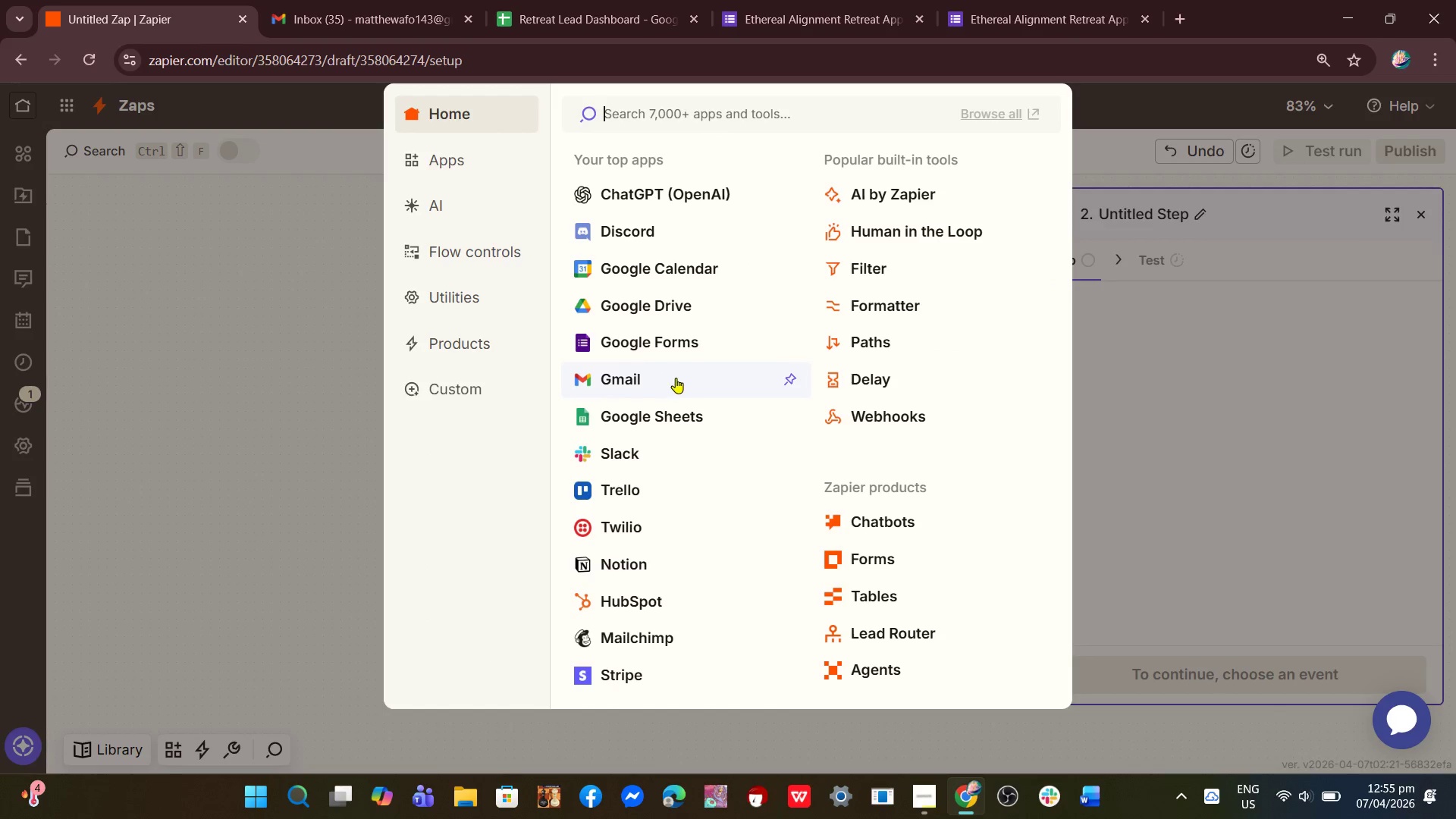 
left_click([662, 413])
 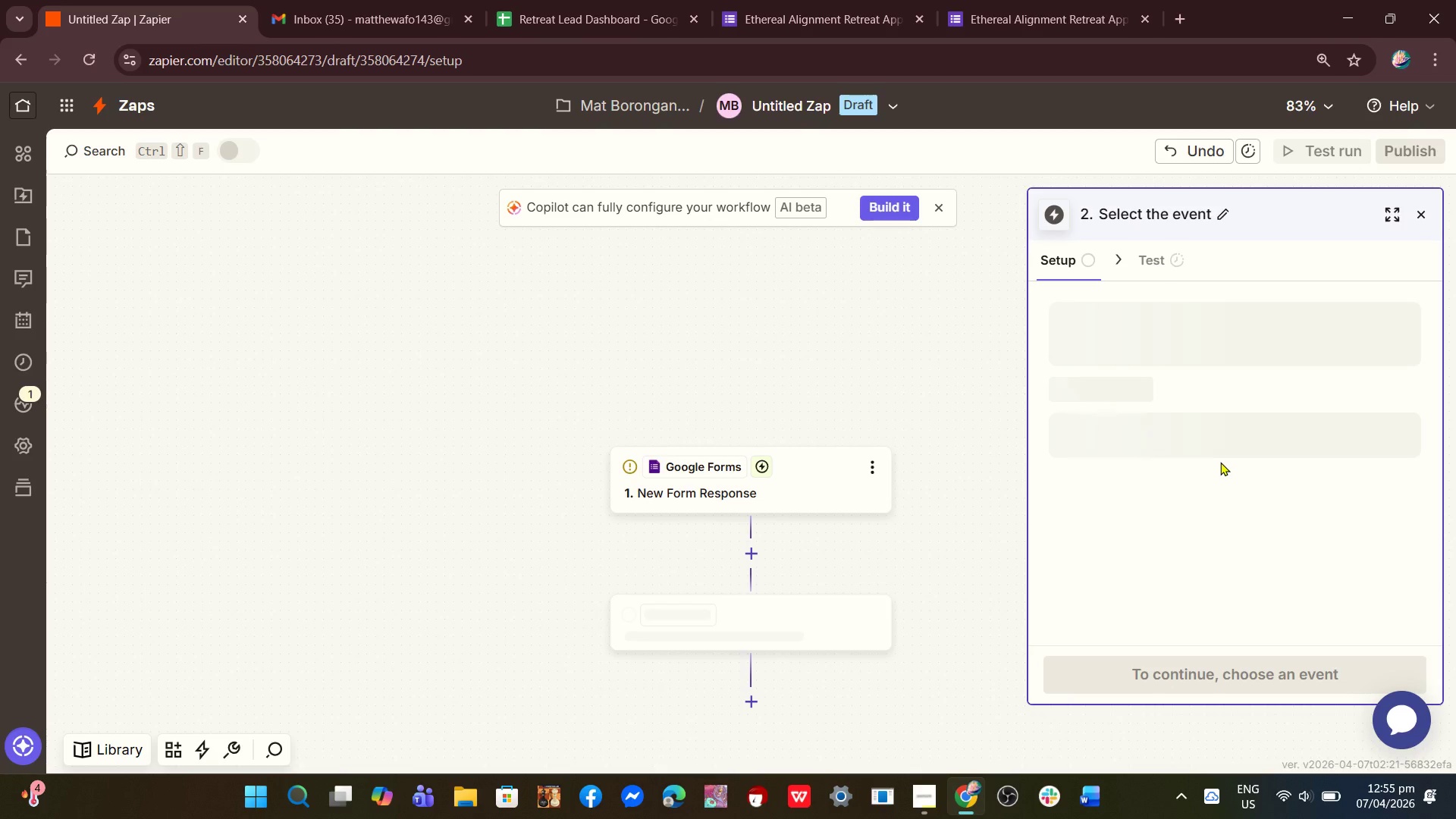 
left_click([1220, 462])
 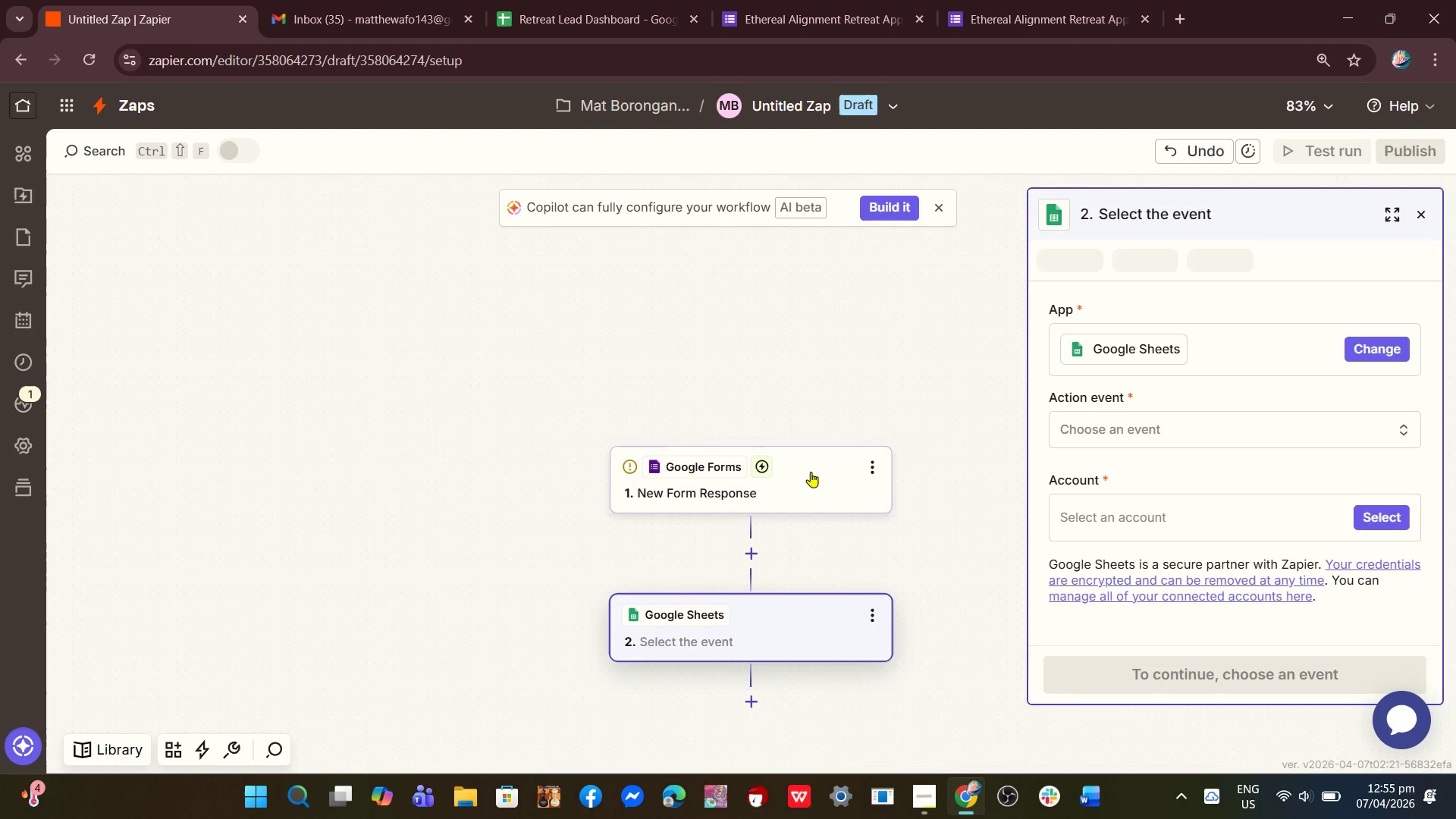 
left_click([811, 472])
 